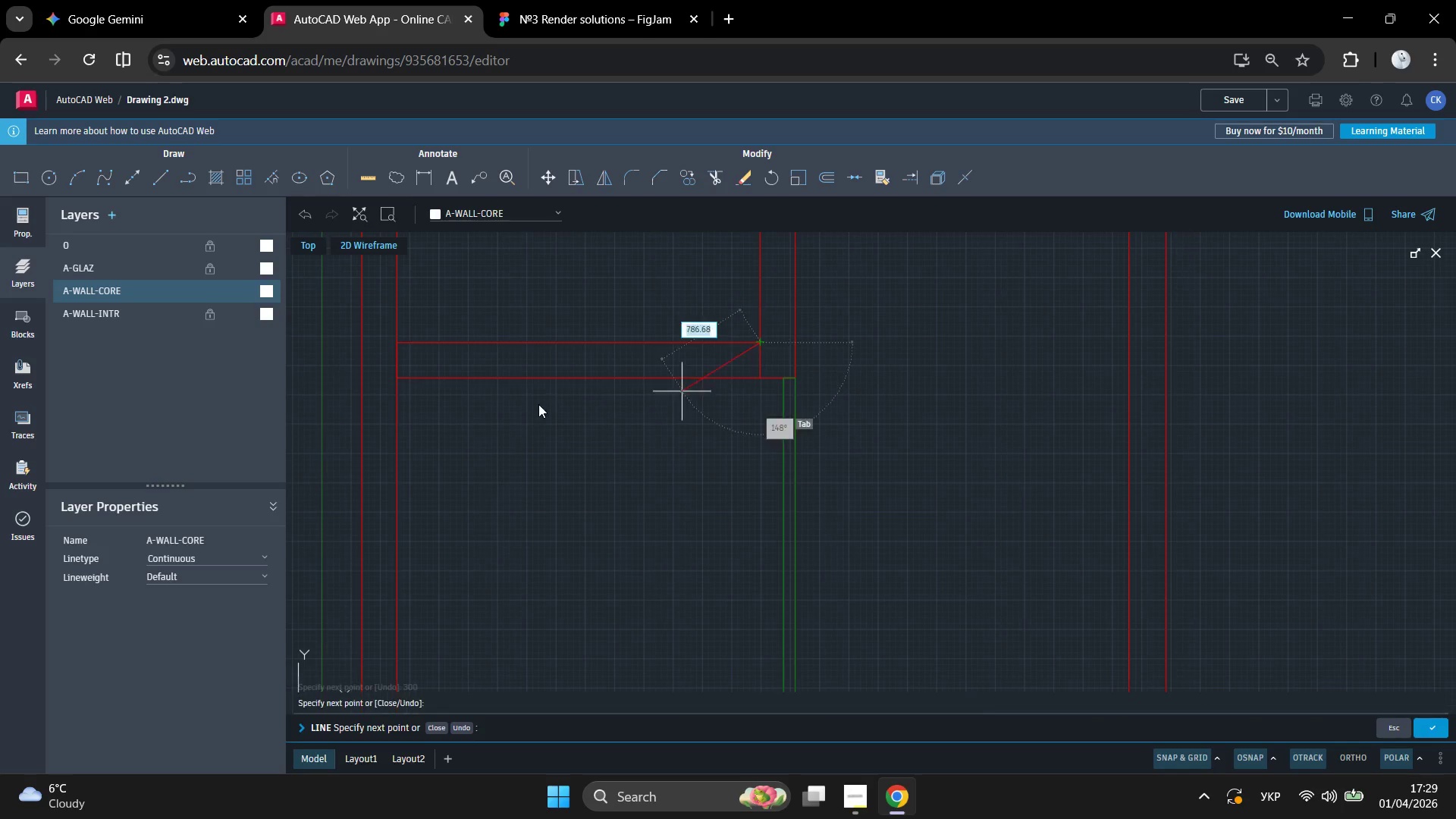 
scroll: coordinate [538, 406], scroll_direction: down, amount: 2.0
 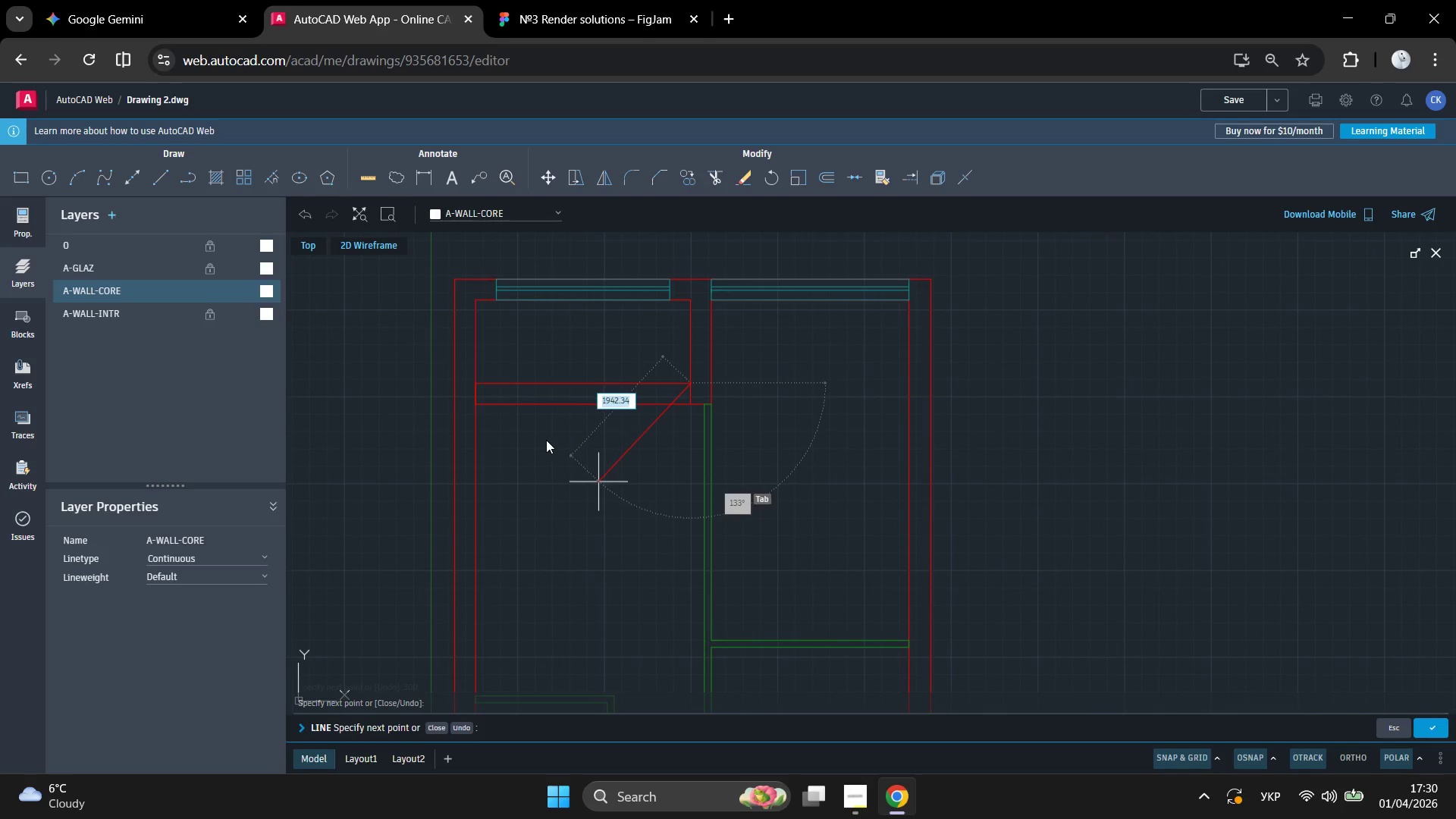 
key(Enter)
 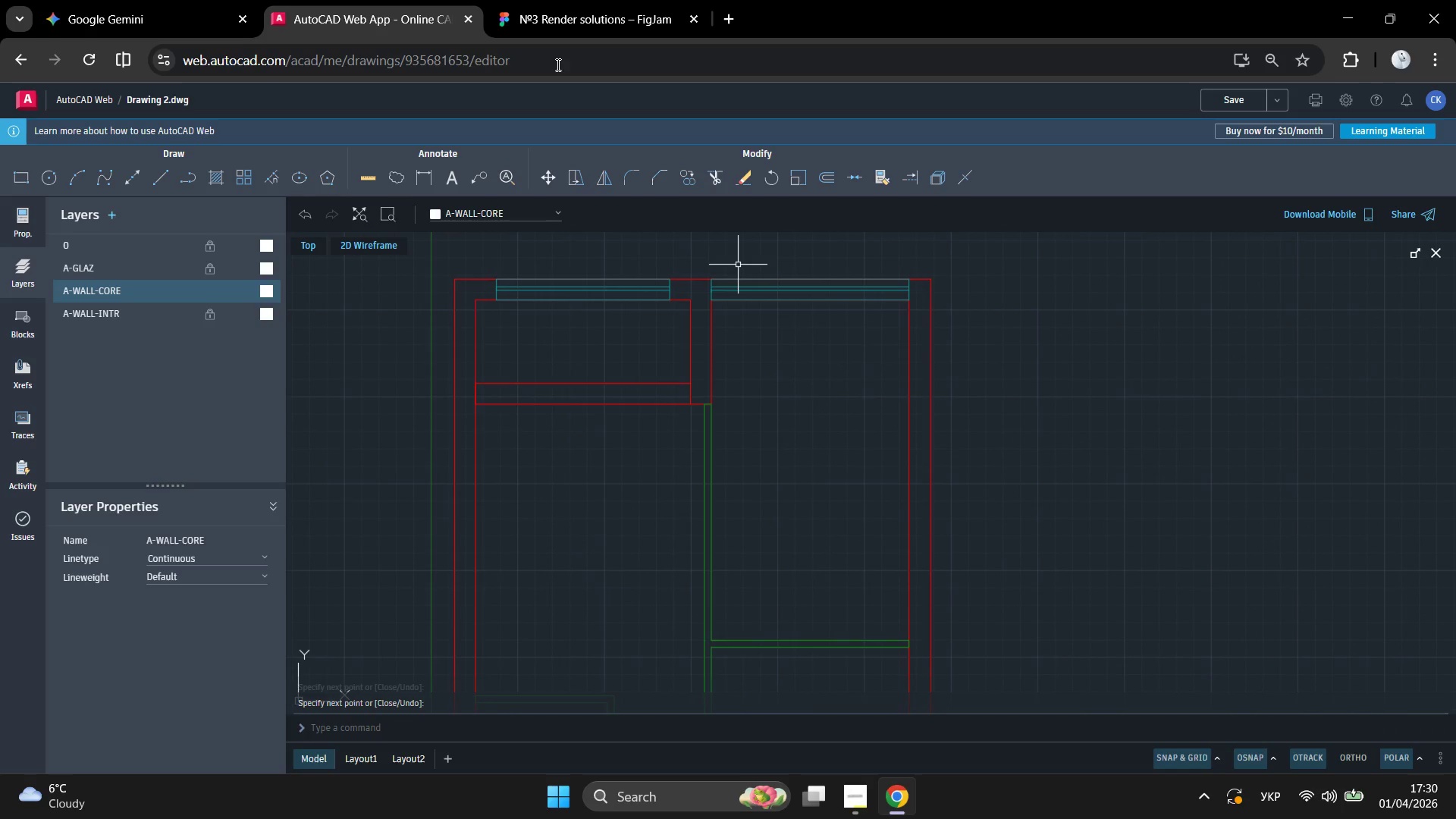 
left_click([542, 33])
 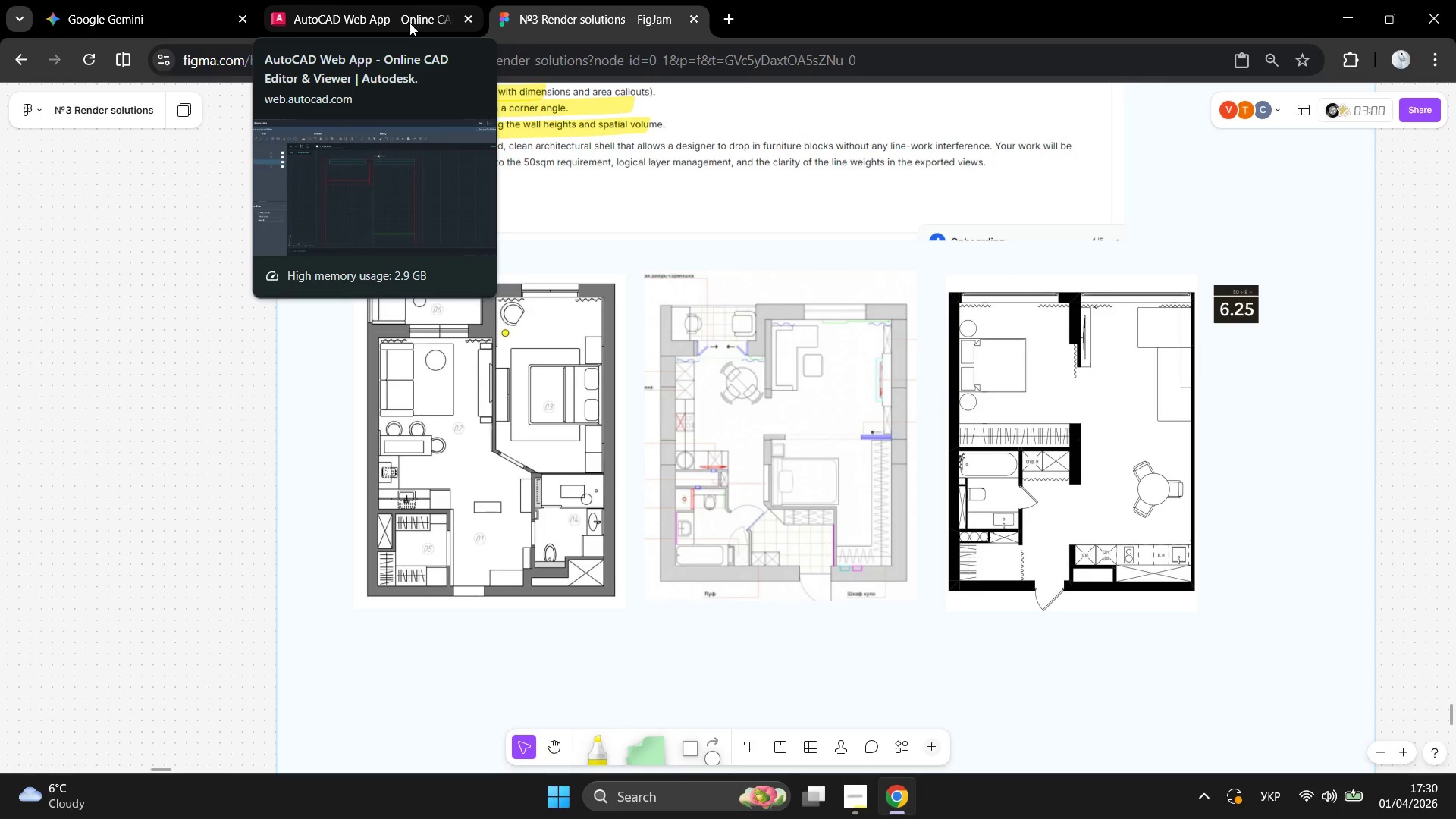 
left_click([410, 23])
 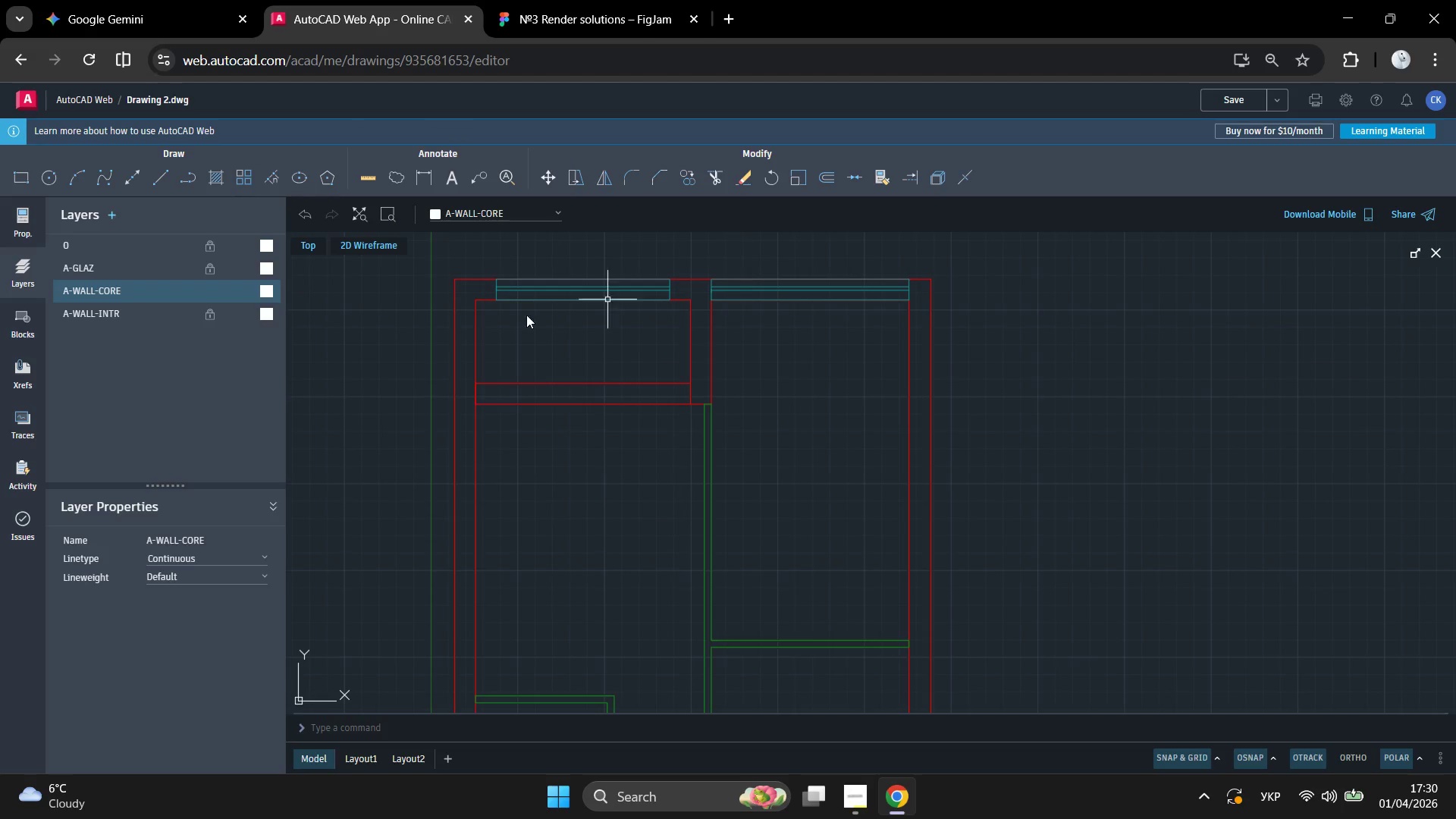 
scroll: coordinate [502, 375], scroll_direction: up, amount: 2.0
 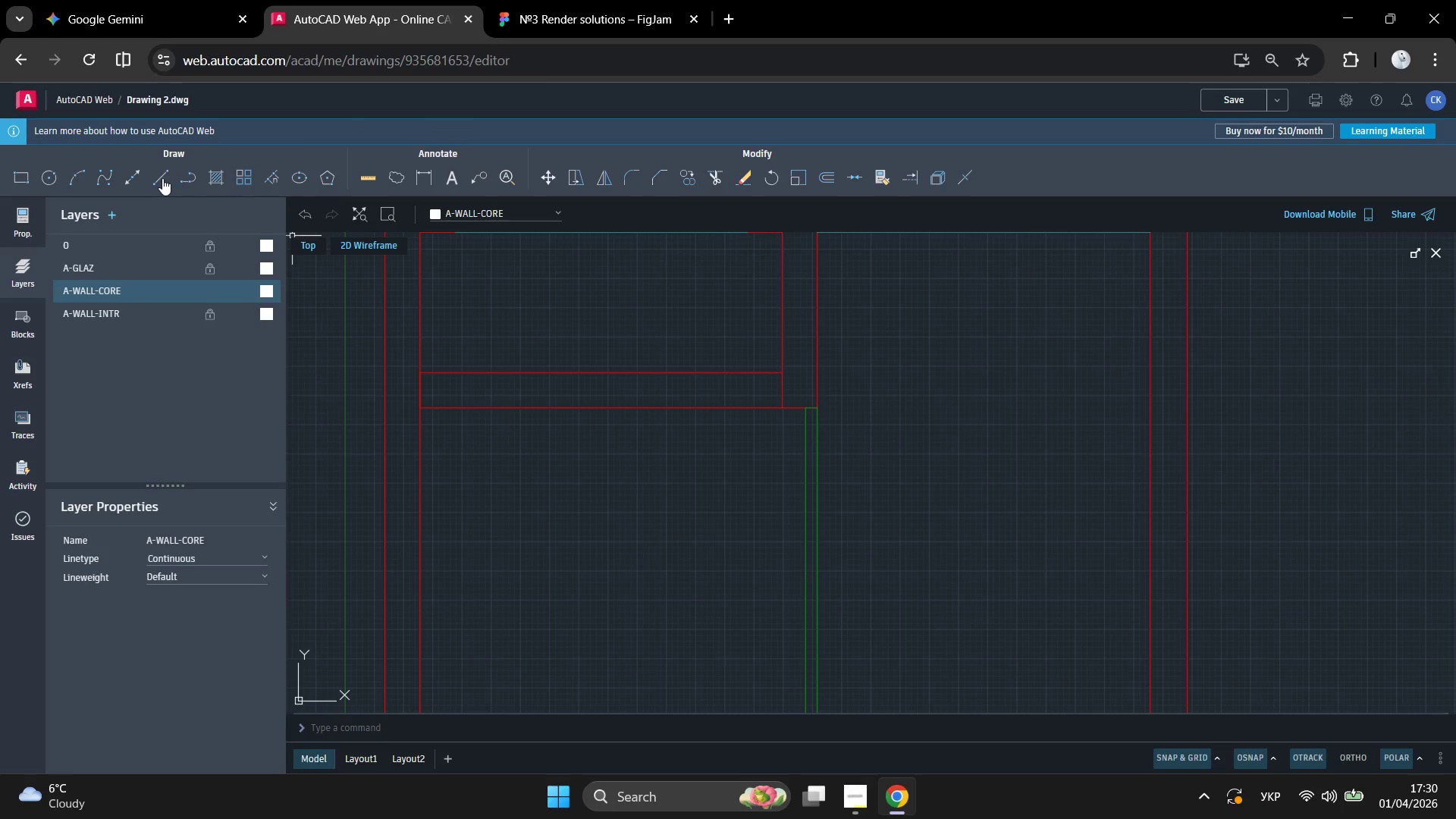 
left_click([161, 177])
 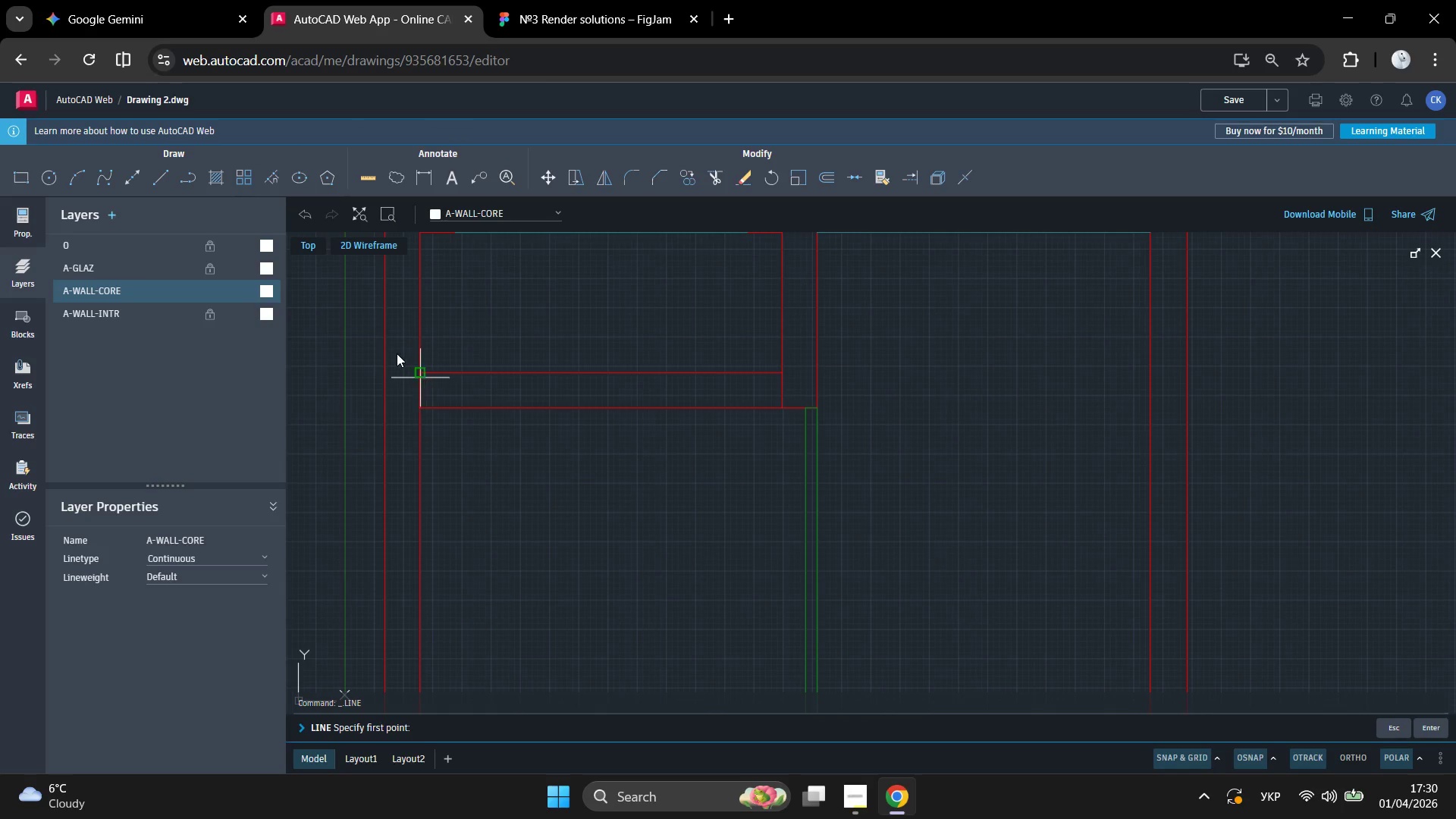 
left_click([397, 352])
 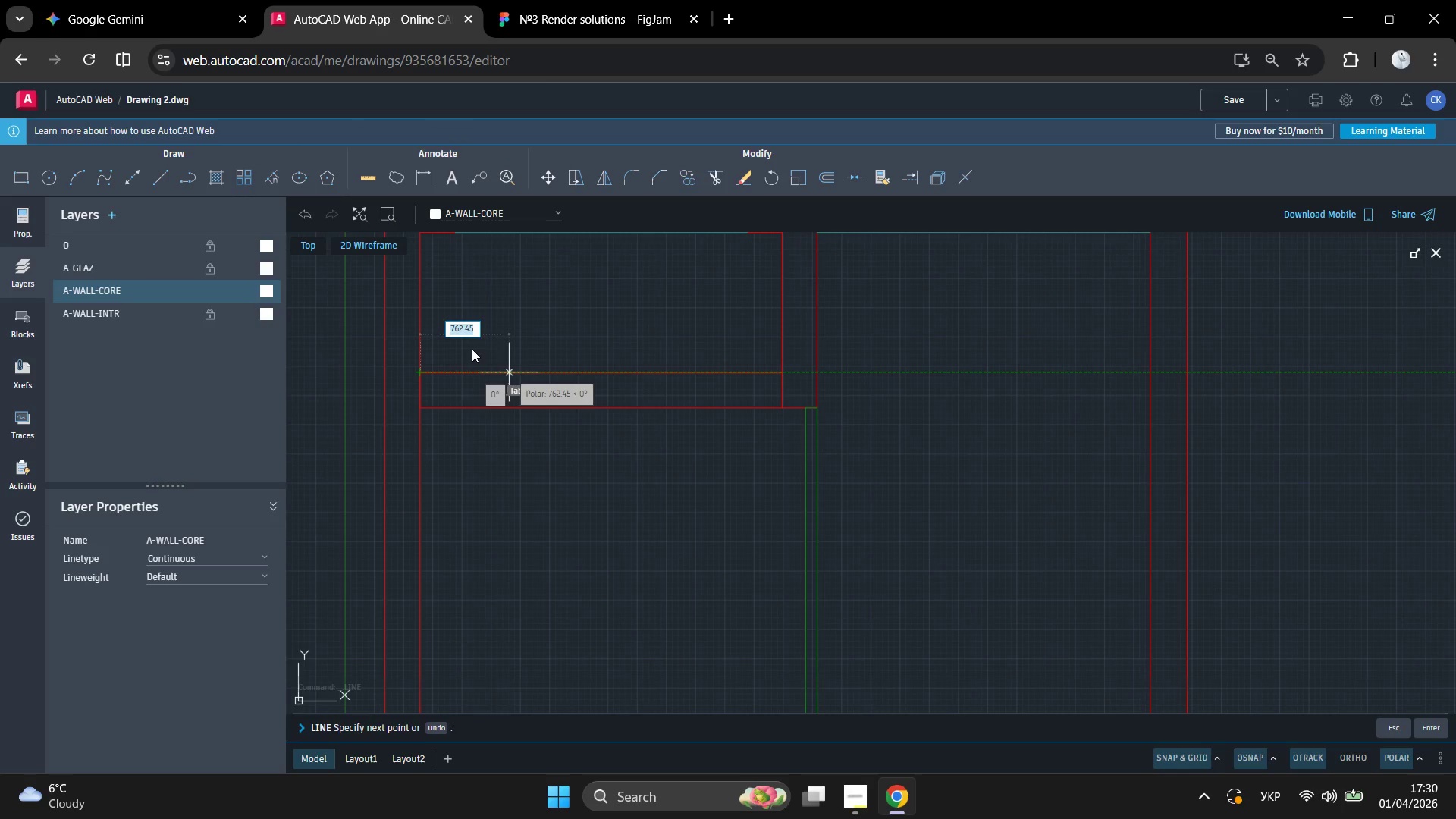 
key(Numpad7)
 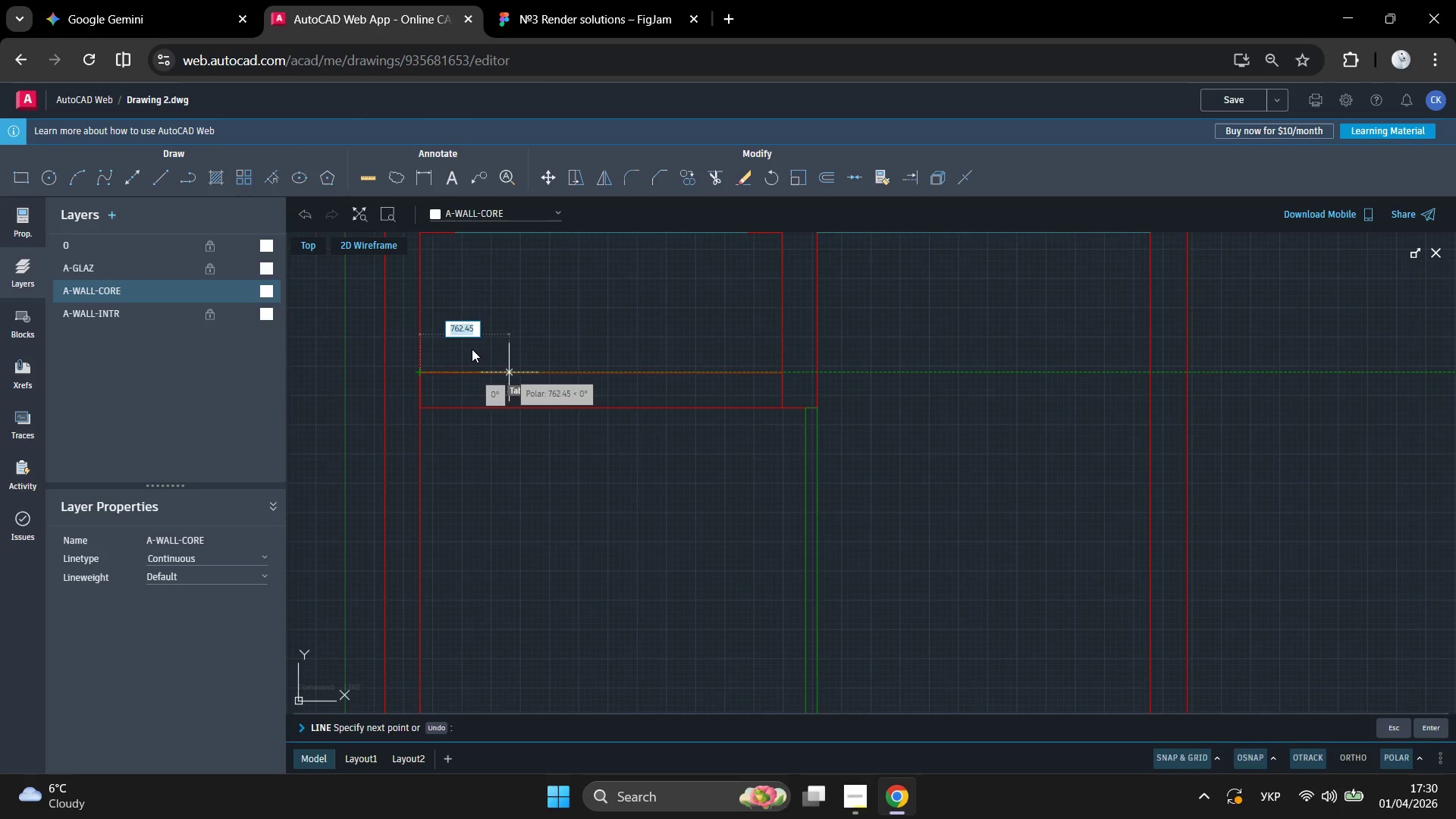 
key(Numpad0)
 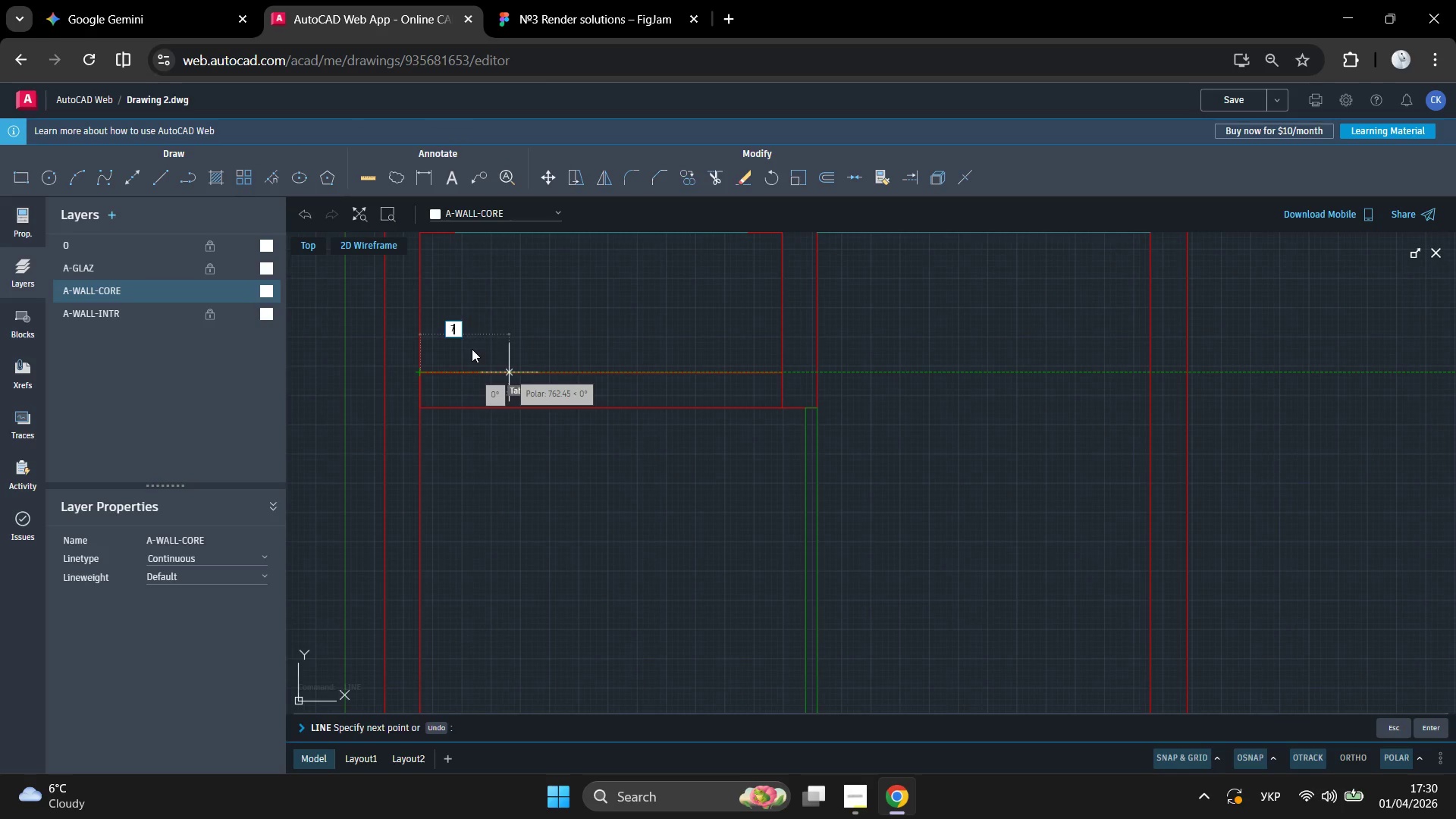 
key(Numpad0)
 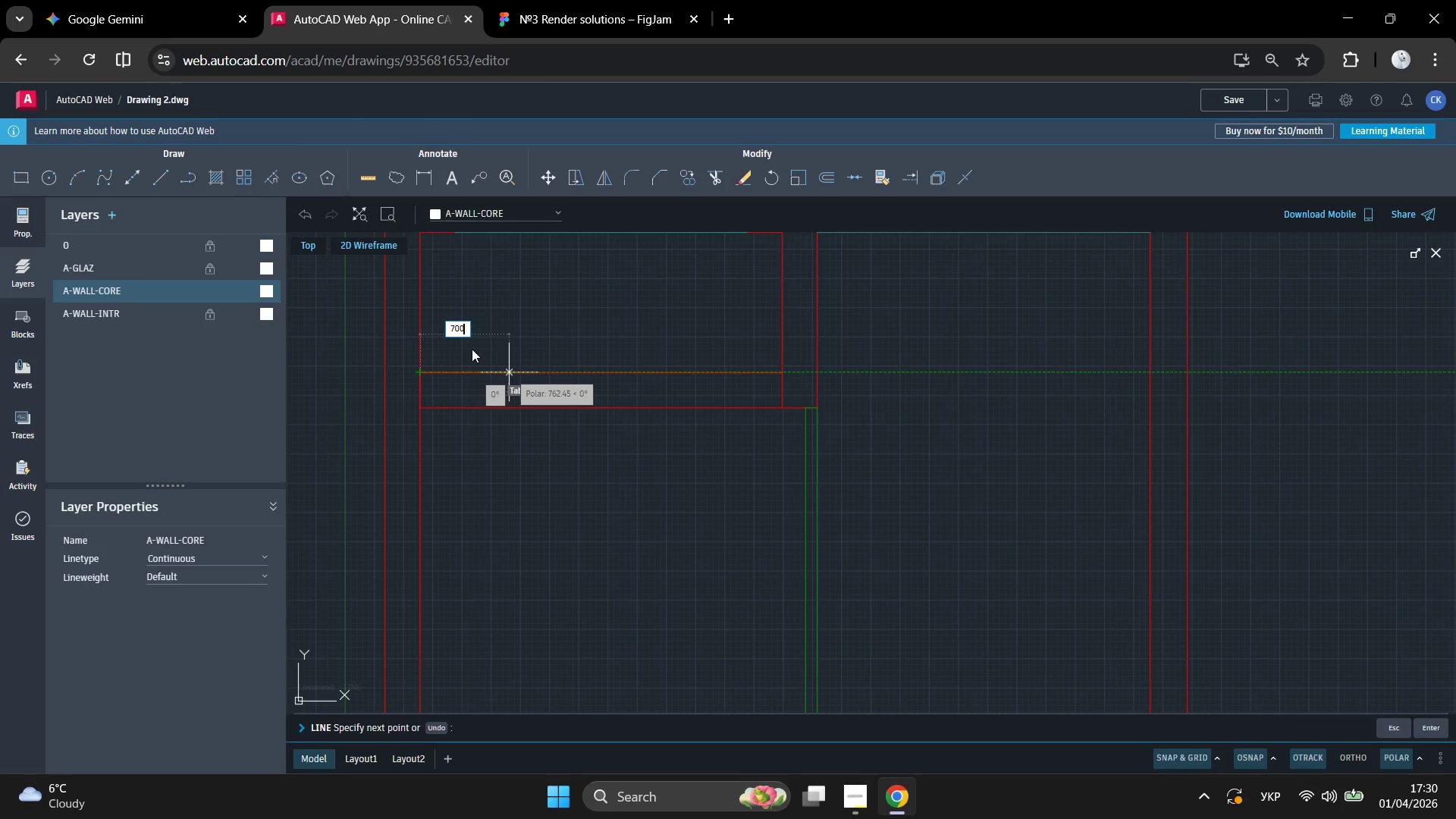 
key(Enter)
 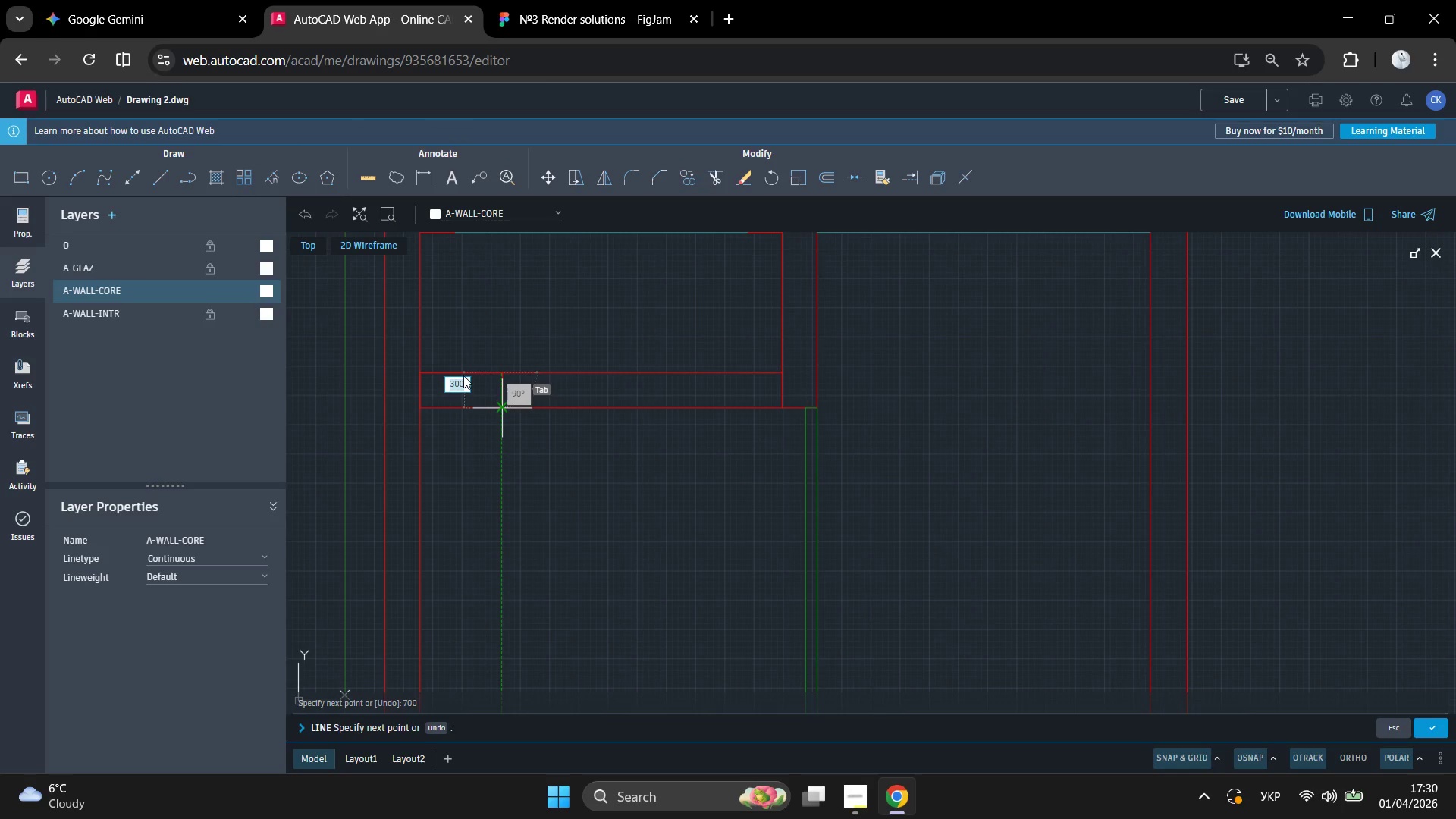 
left_click([464, 378])
 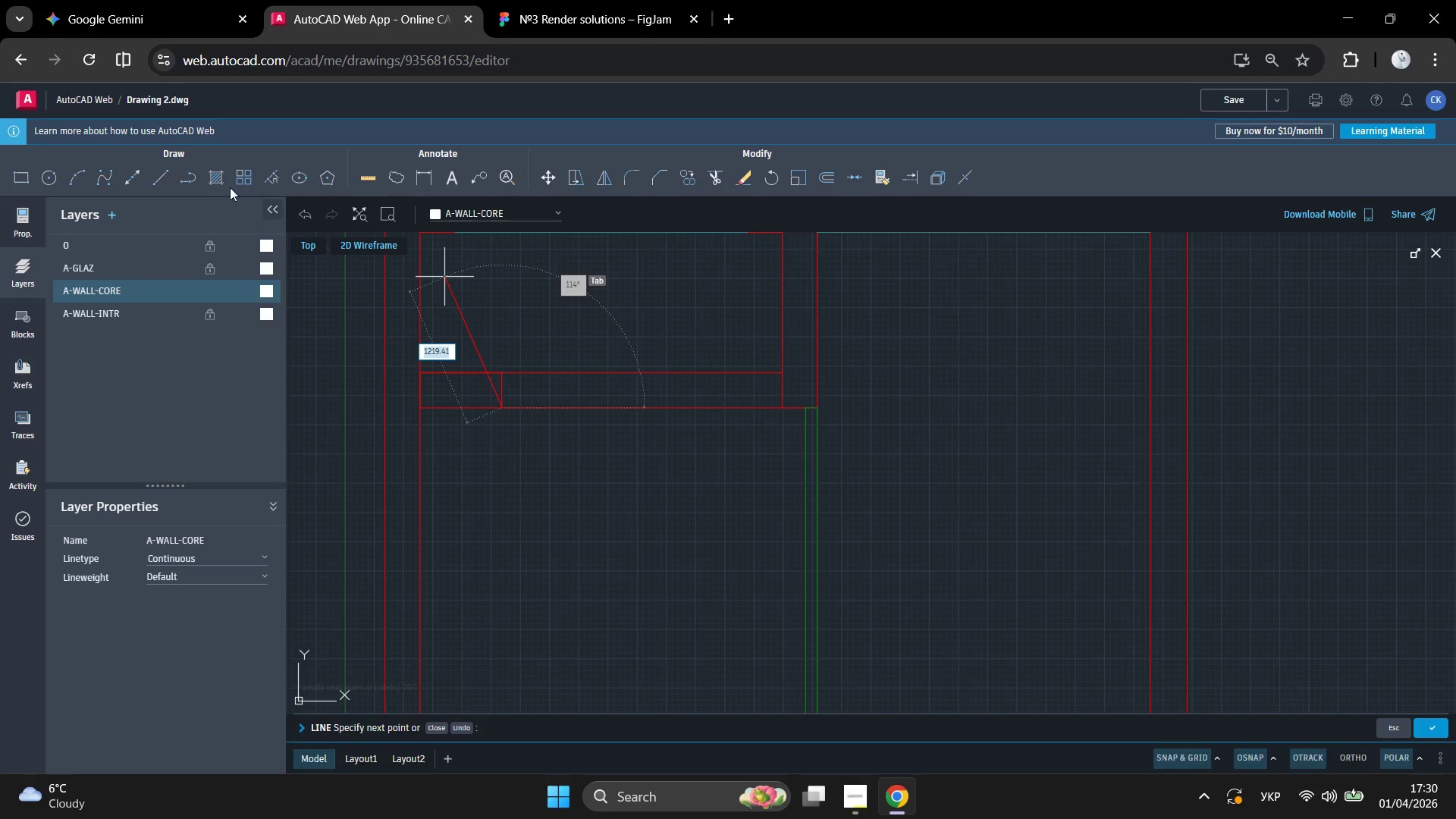 
left_click([162, 178])
 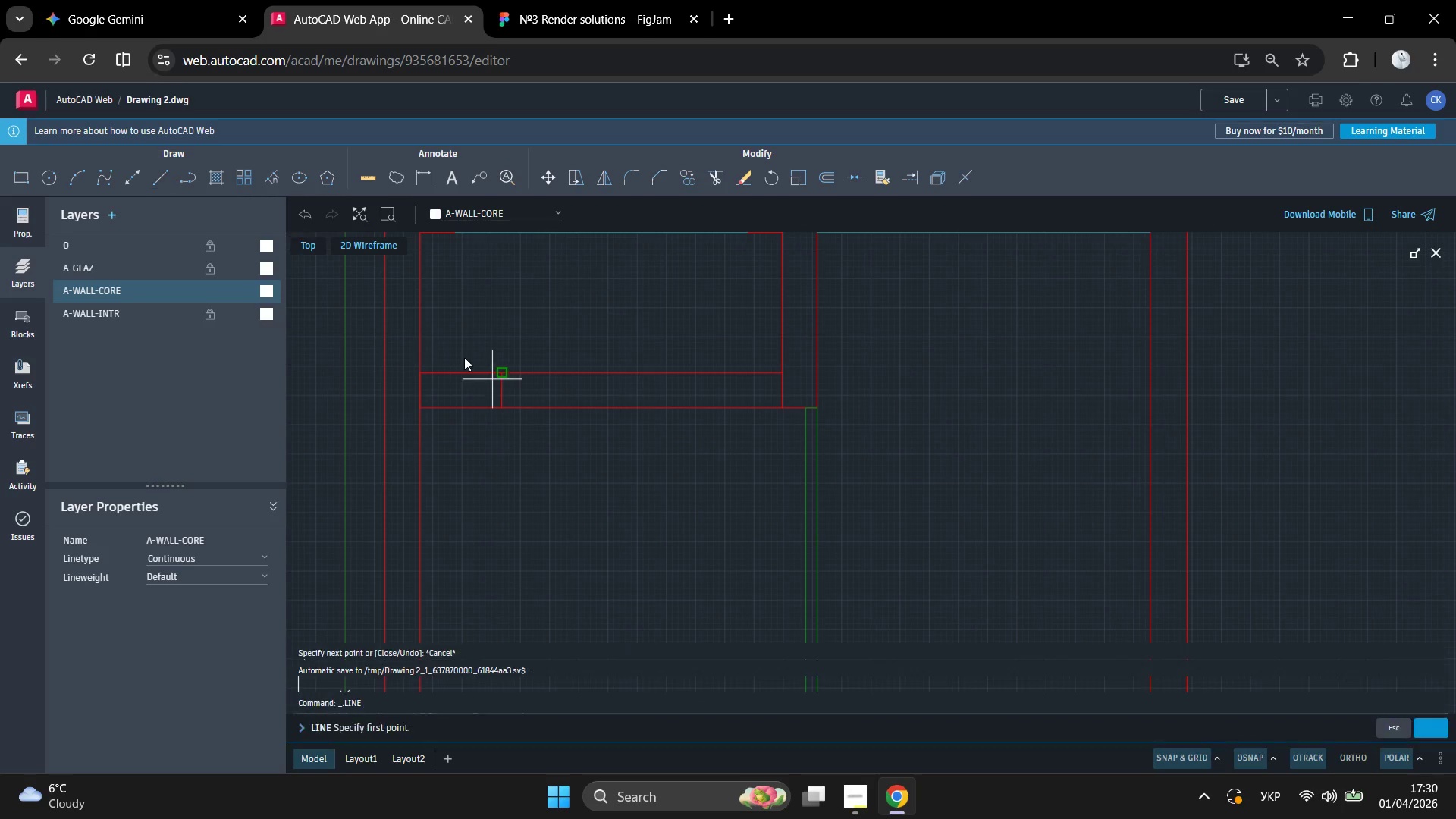 
scroll: coordinate [491, 356], scroll_direction: up, amount: 2.0
 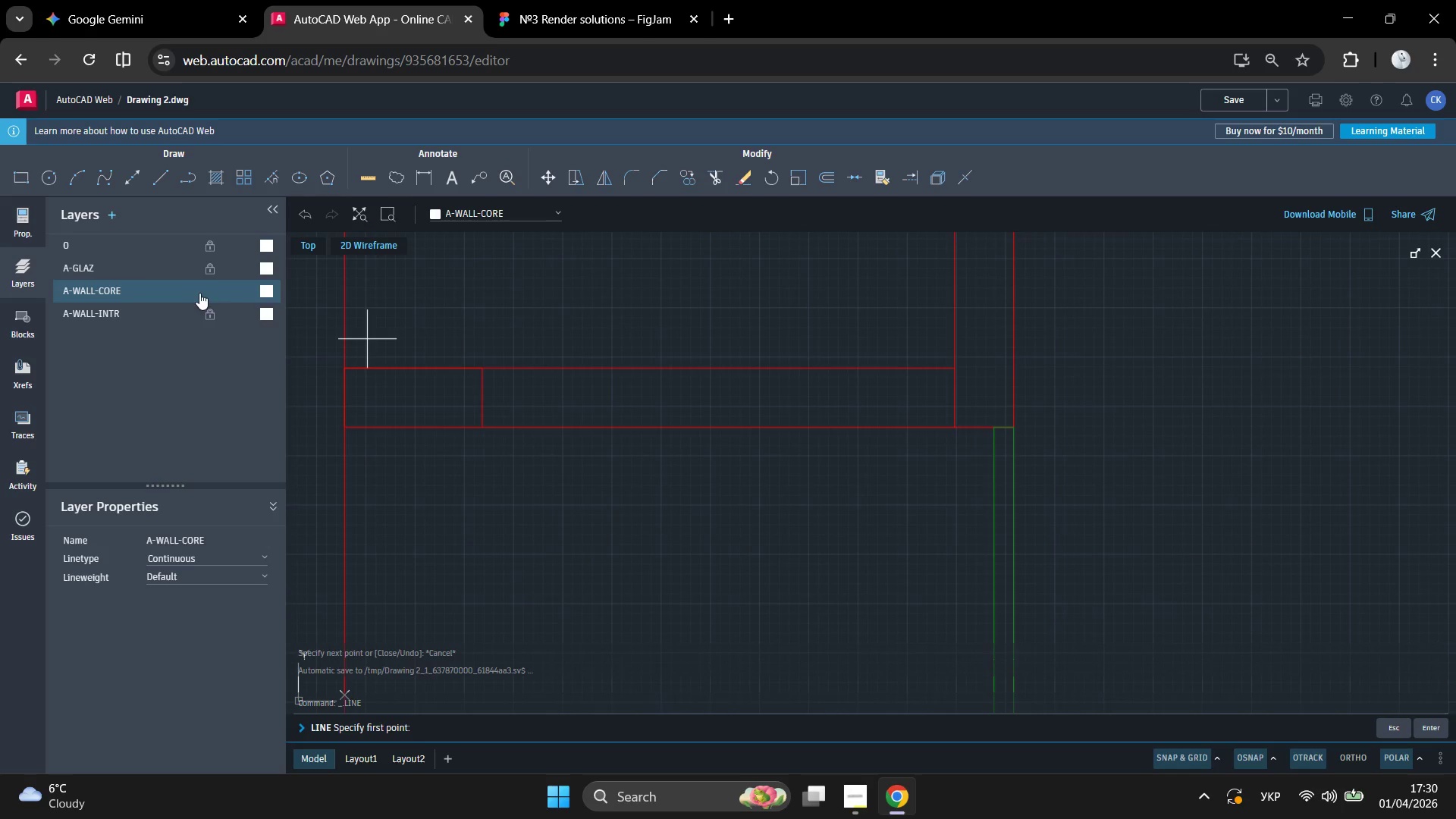 
left_click([205, 290])
 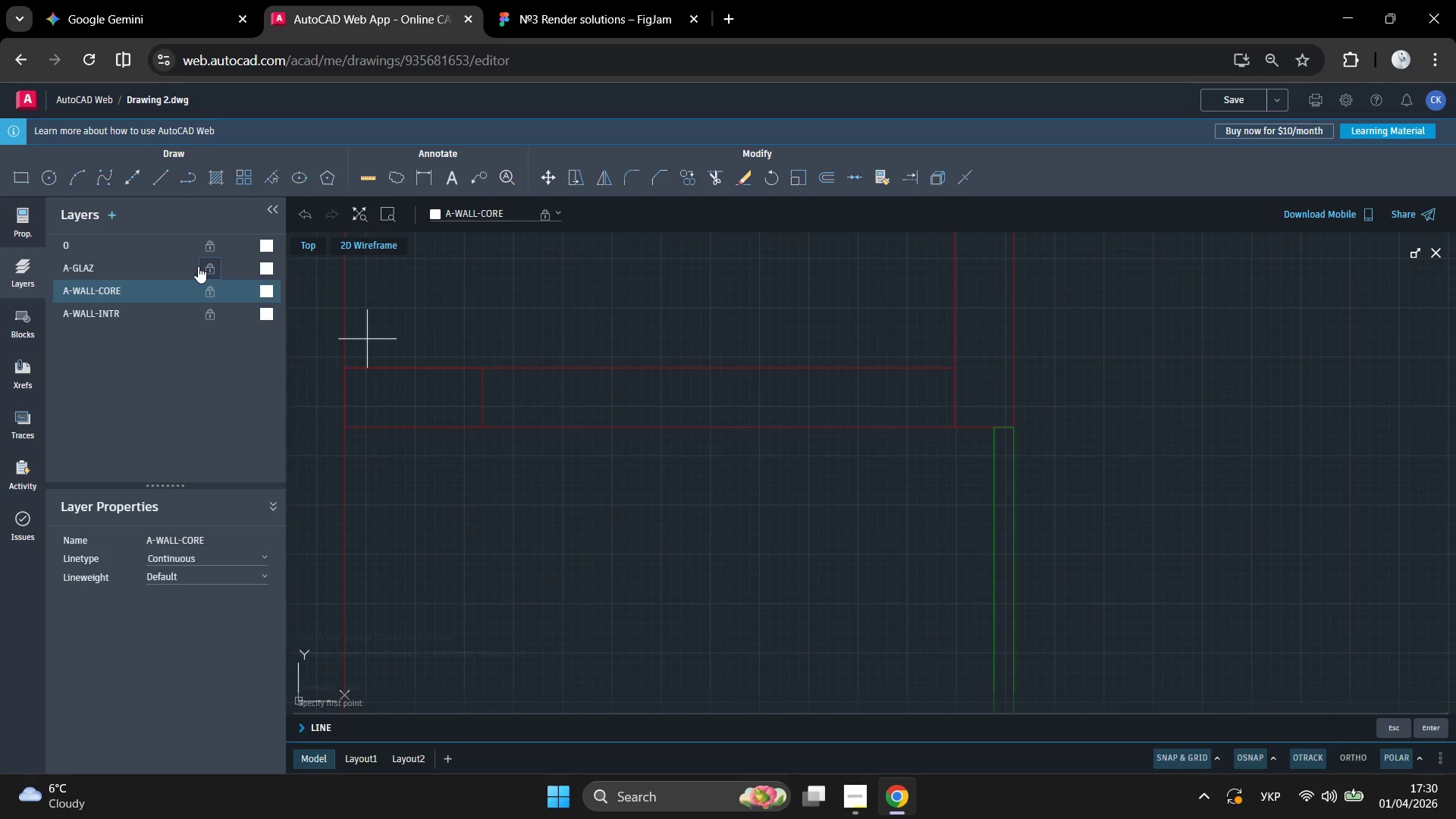 
left_click([174, 271])
 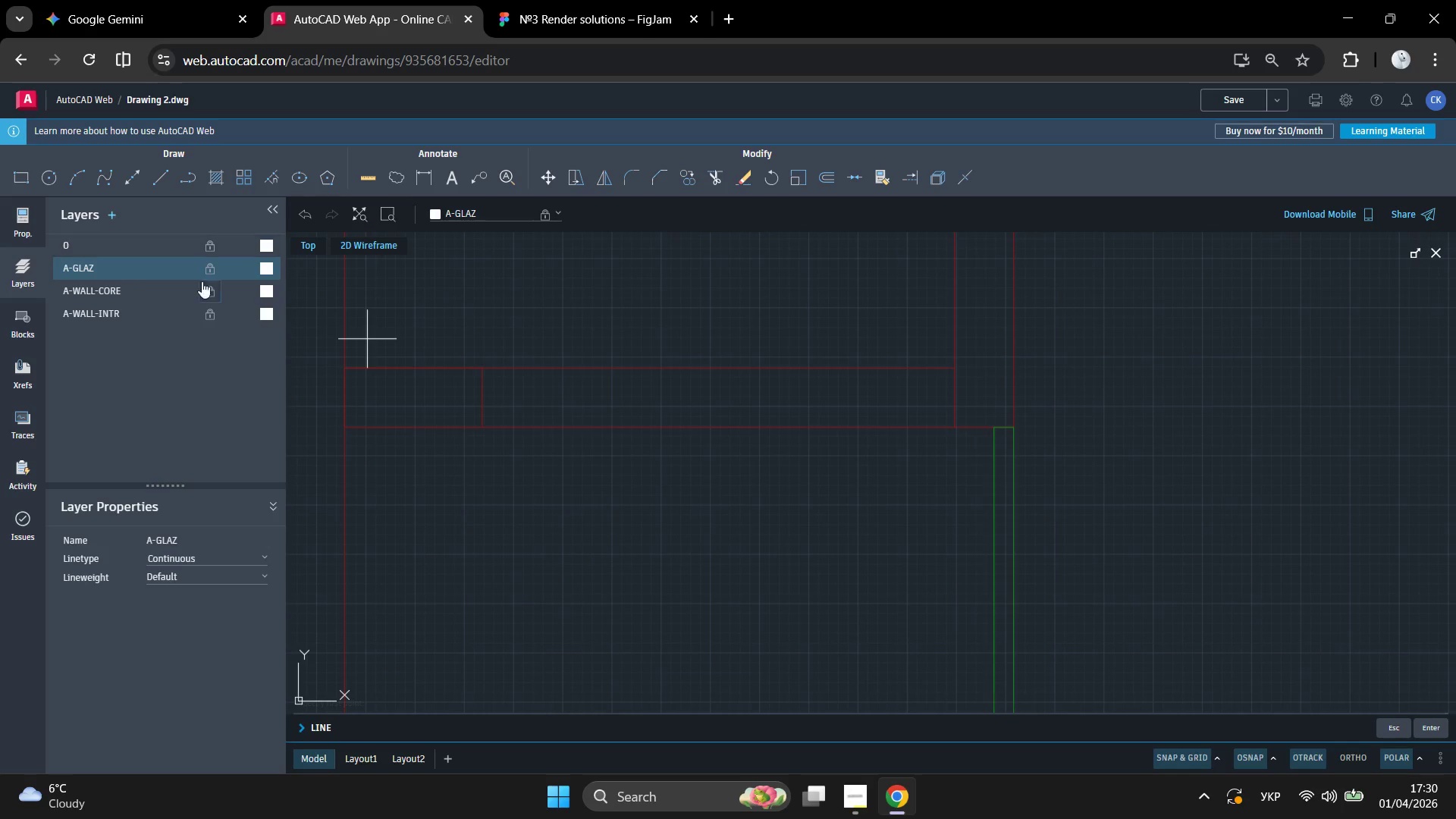 
left_click([212, 269])
 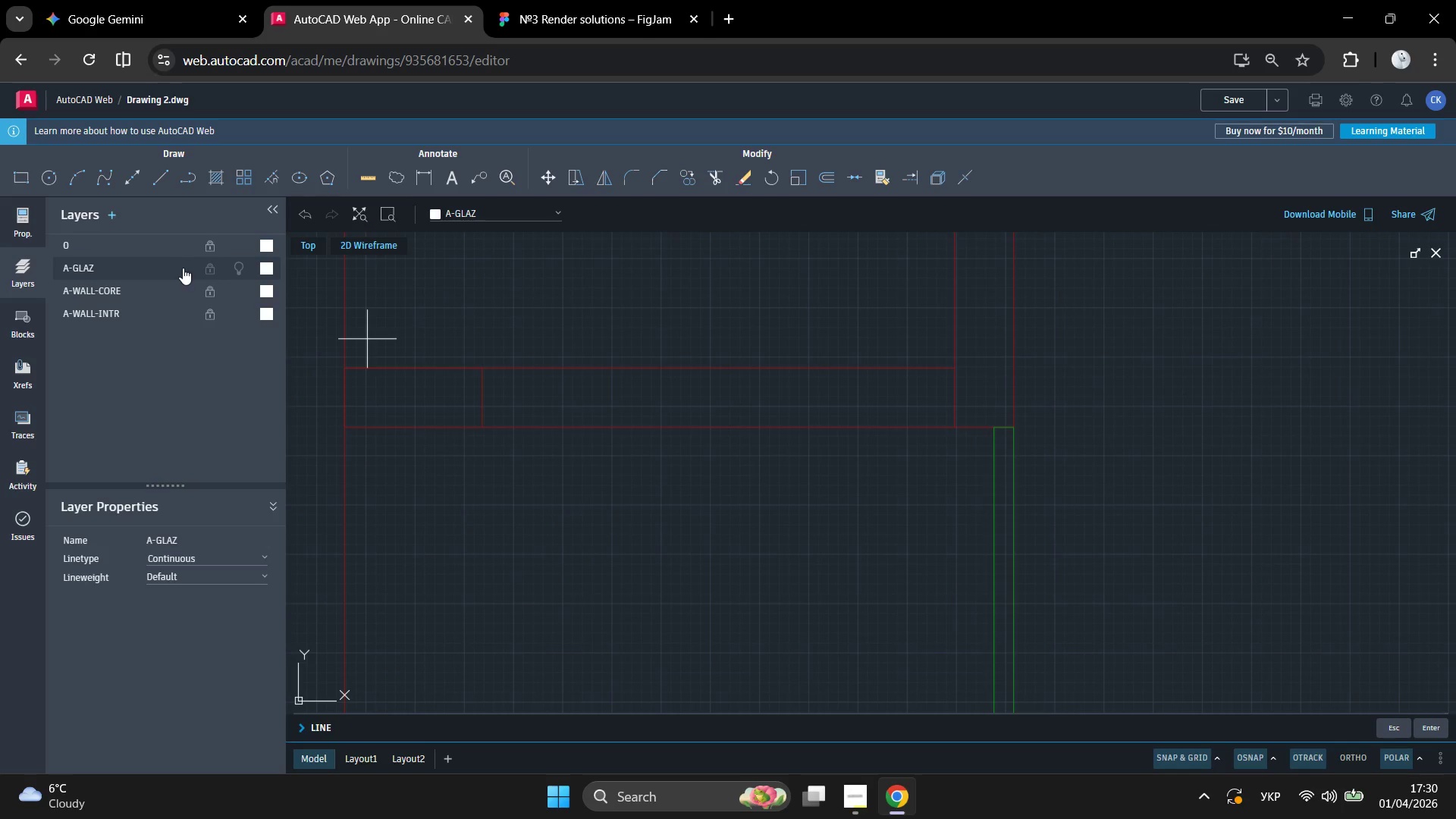 
left_click([179, 262])
 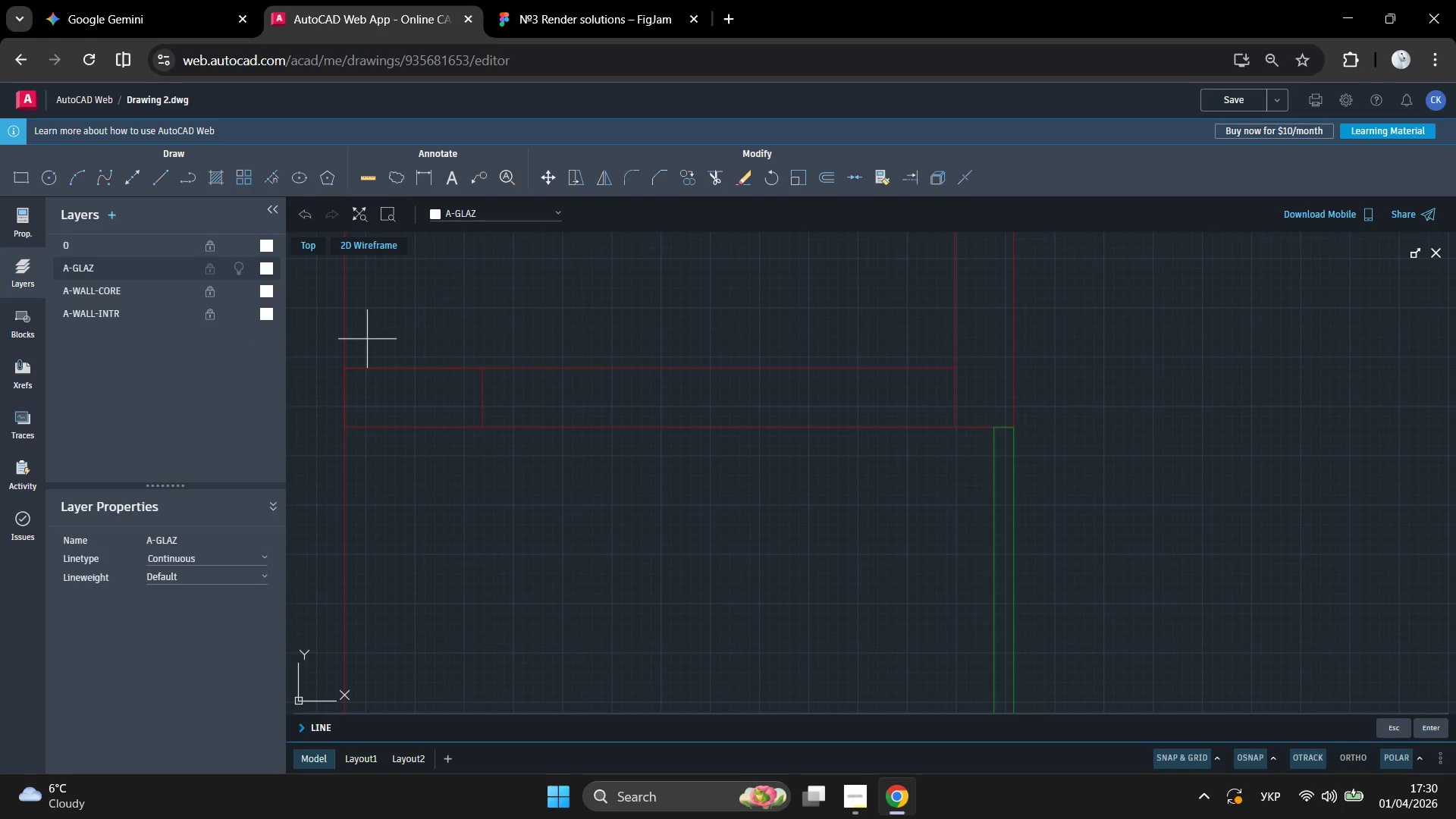 
scroll: coordinate [480, 356], scroll_direction: down, amount: 2.0
 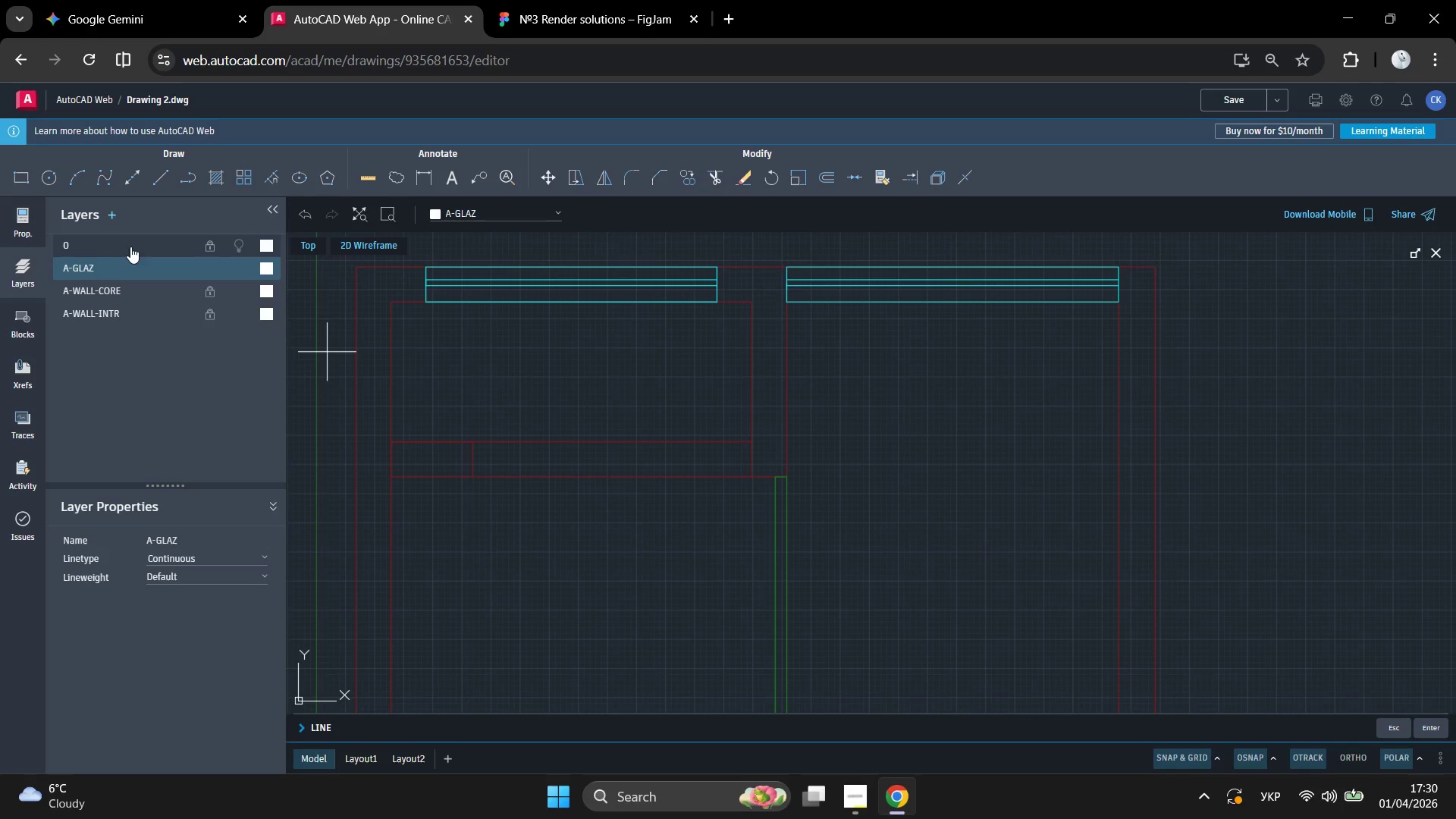 
left_click([110, 259])
 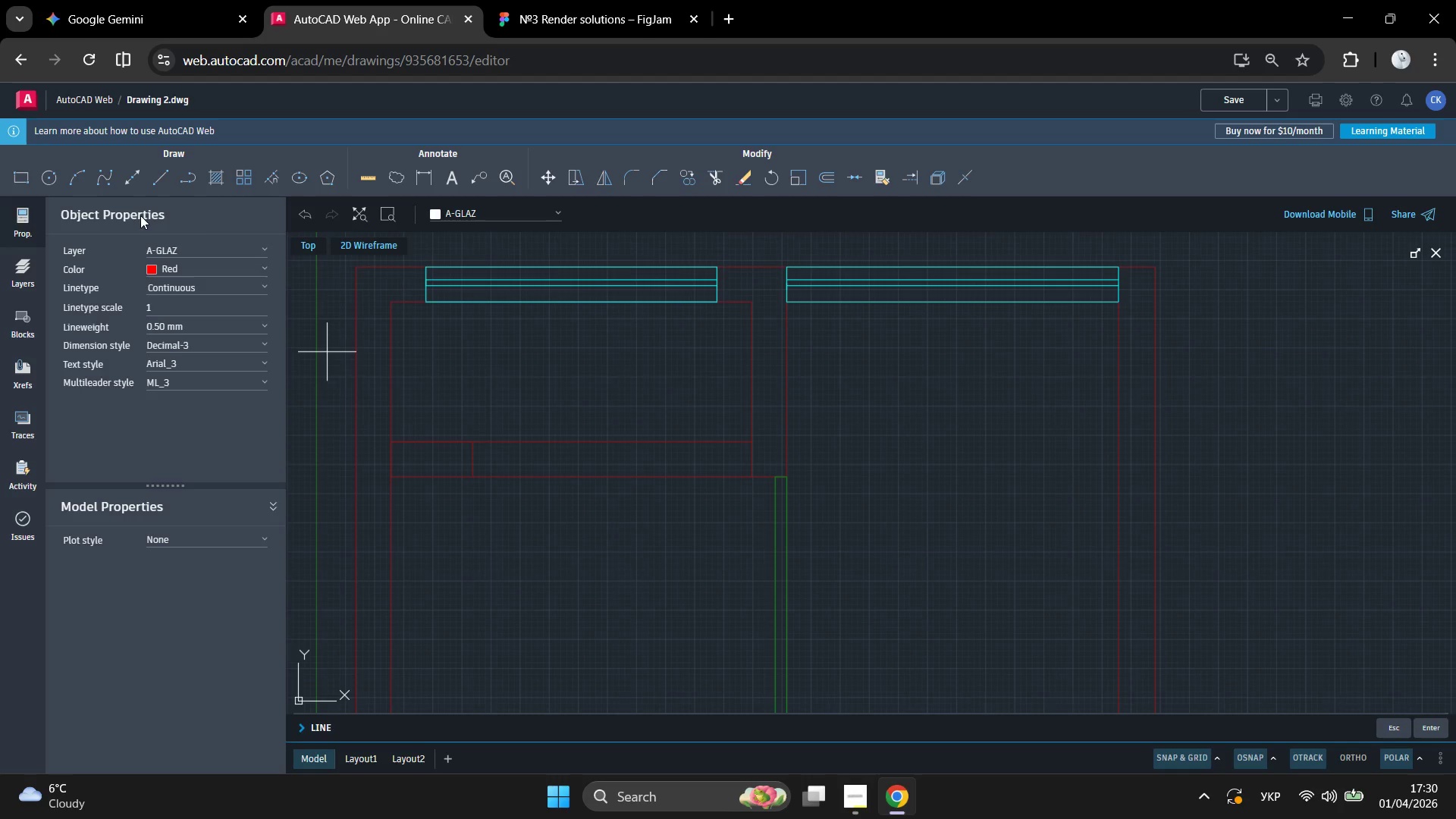 
left_click([189, 262])
 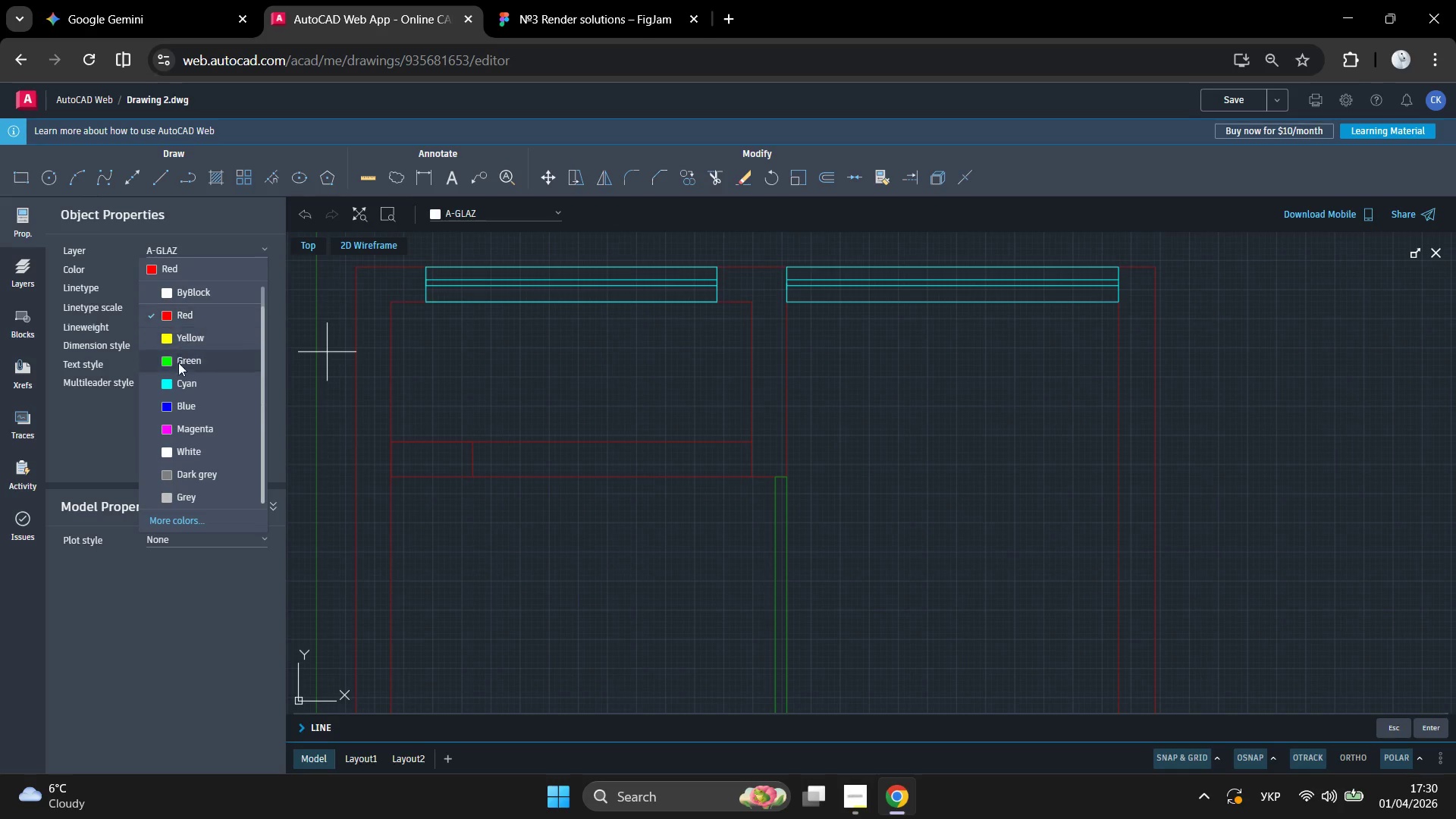 
left_click([178, 377])
 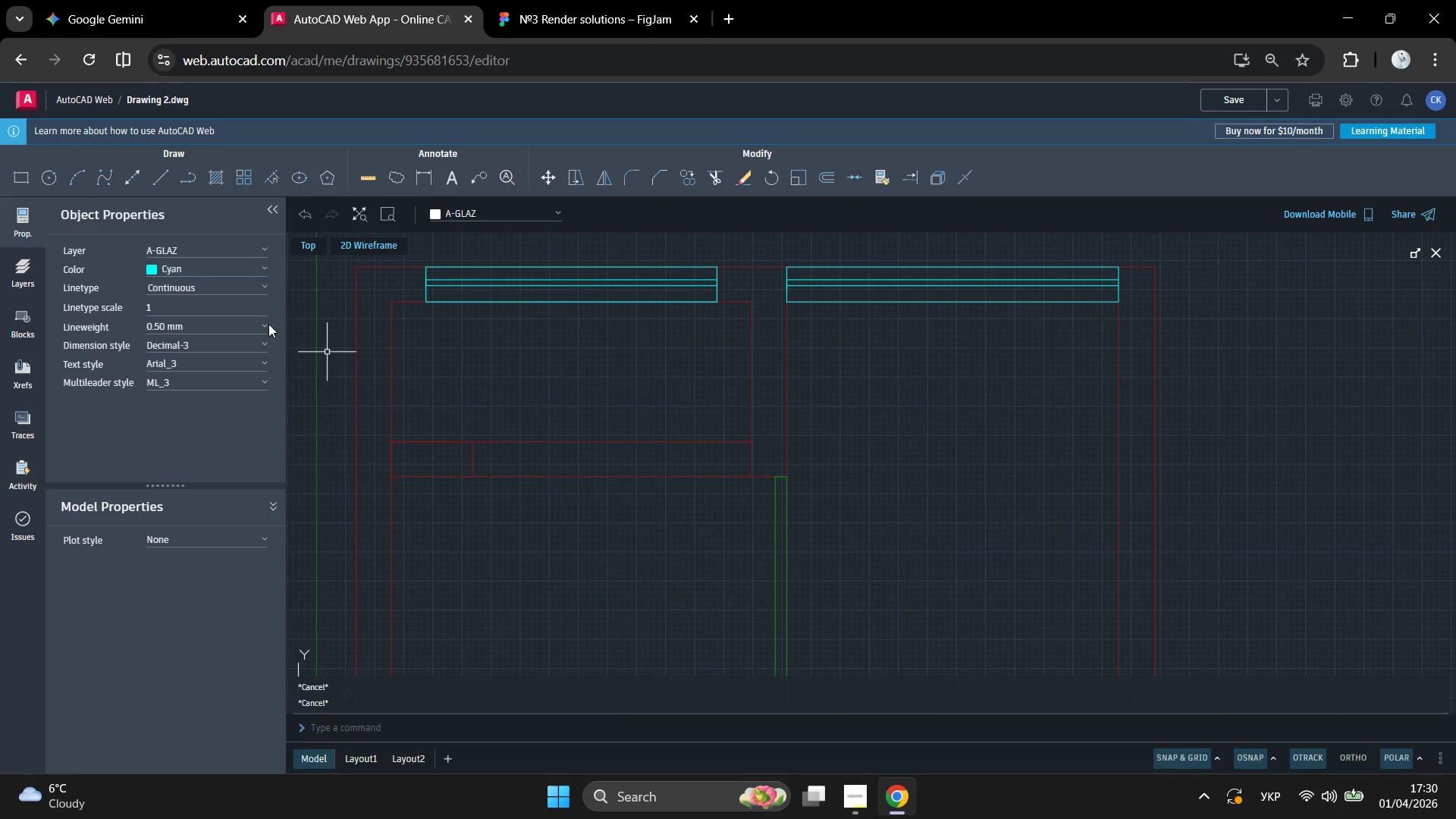 
left_click([264, 324])
 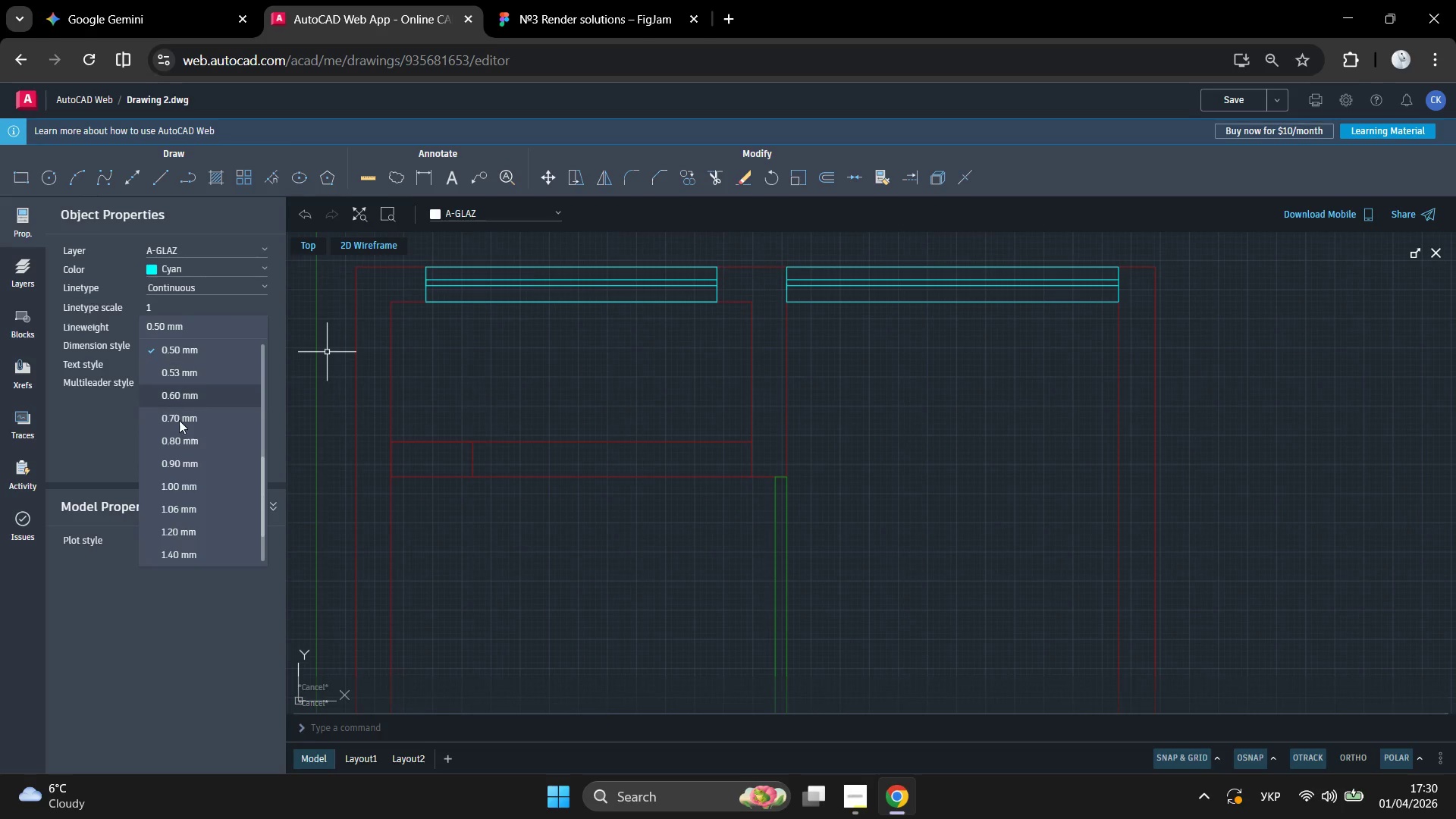 
scroll: coordinate [196, 392], scroll_direction: up, amount: 2.0
 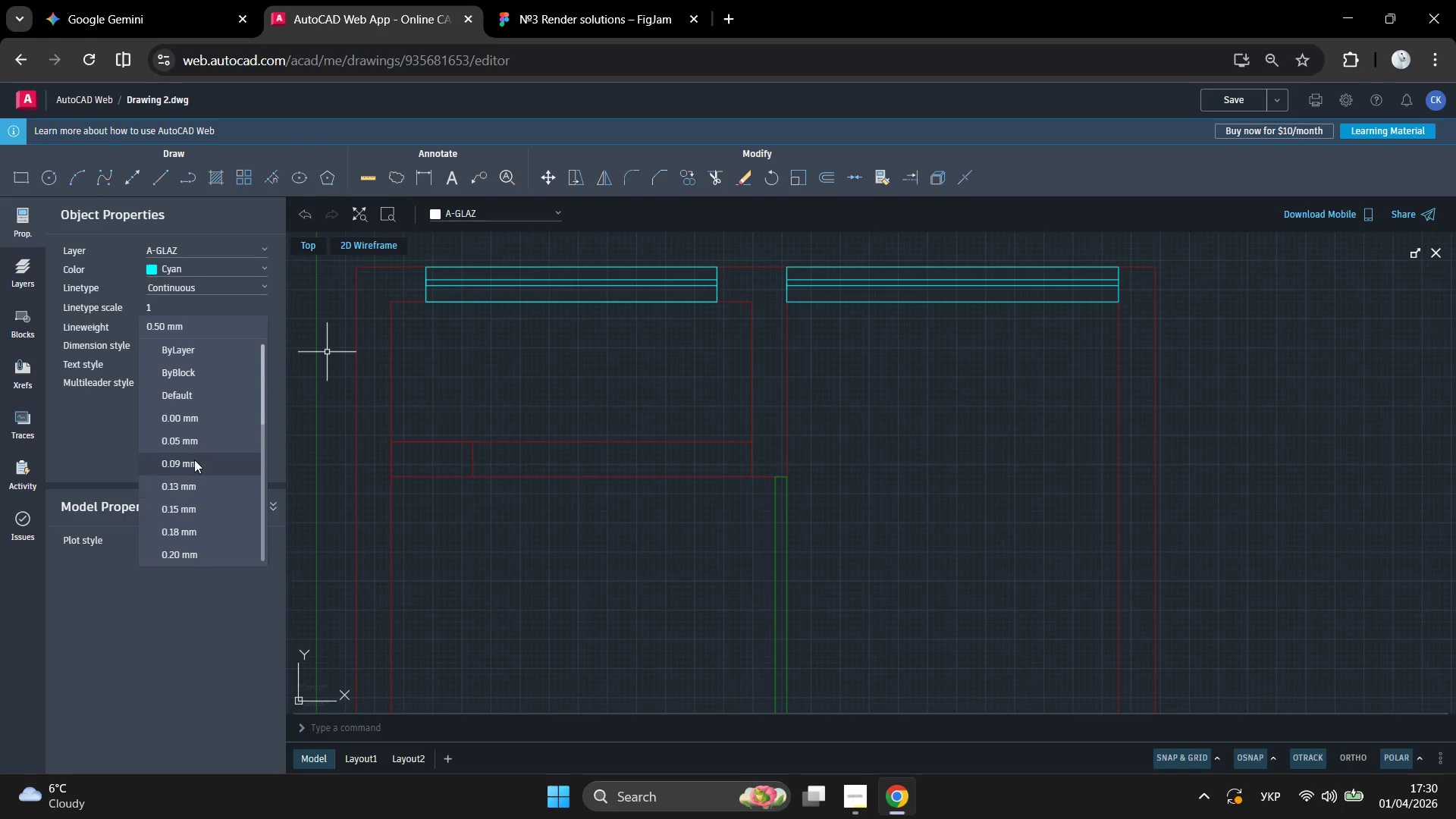 
left_click([194, 463])
 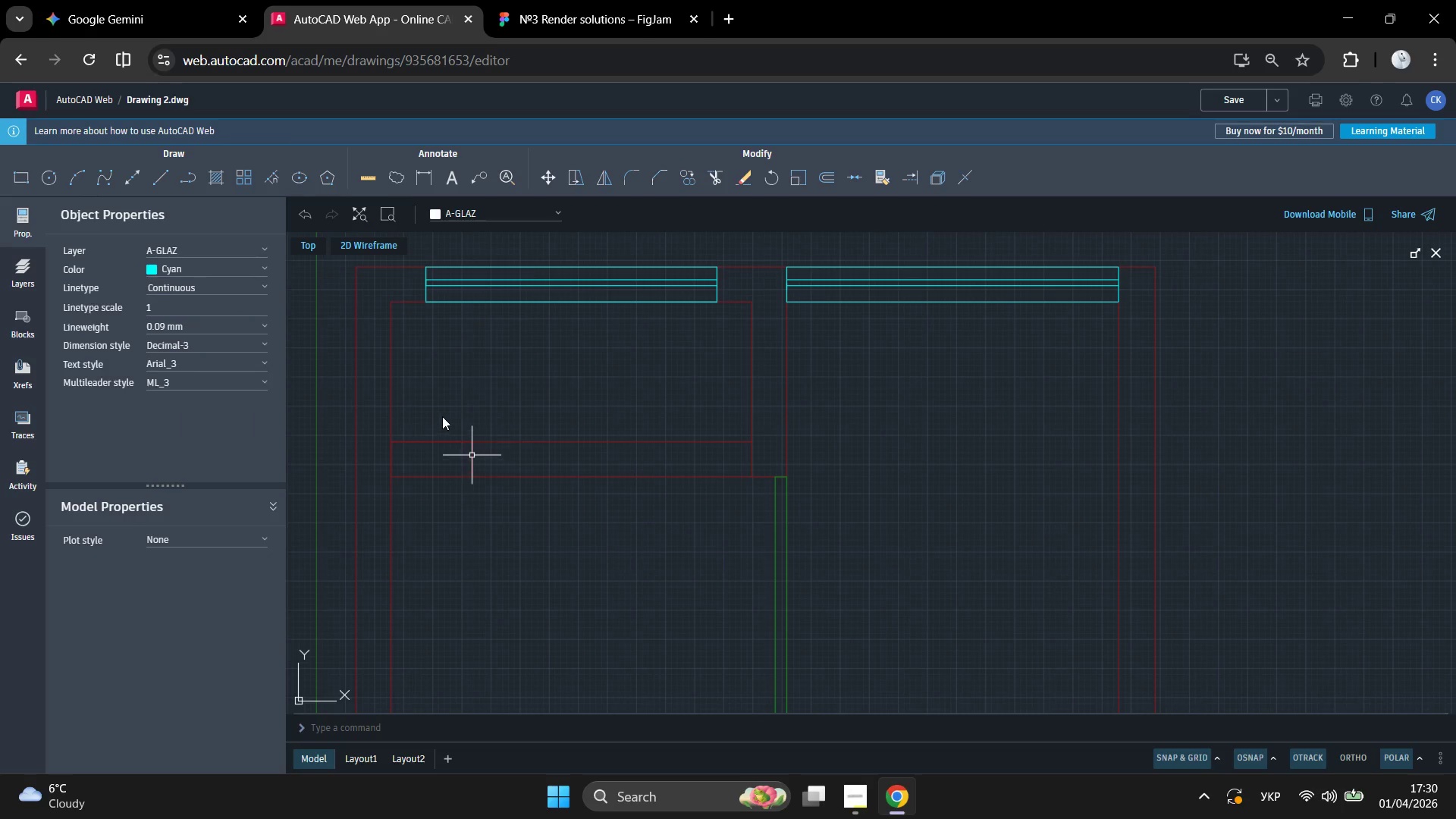 
scroll: coordinate [443, 411], scroll_direction: up, amount: 2.0
 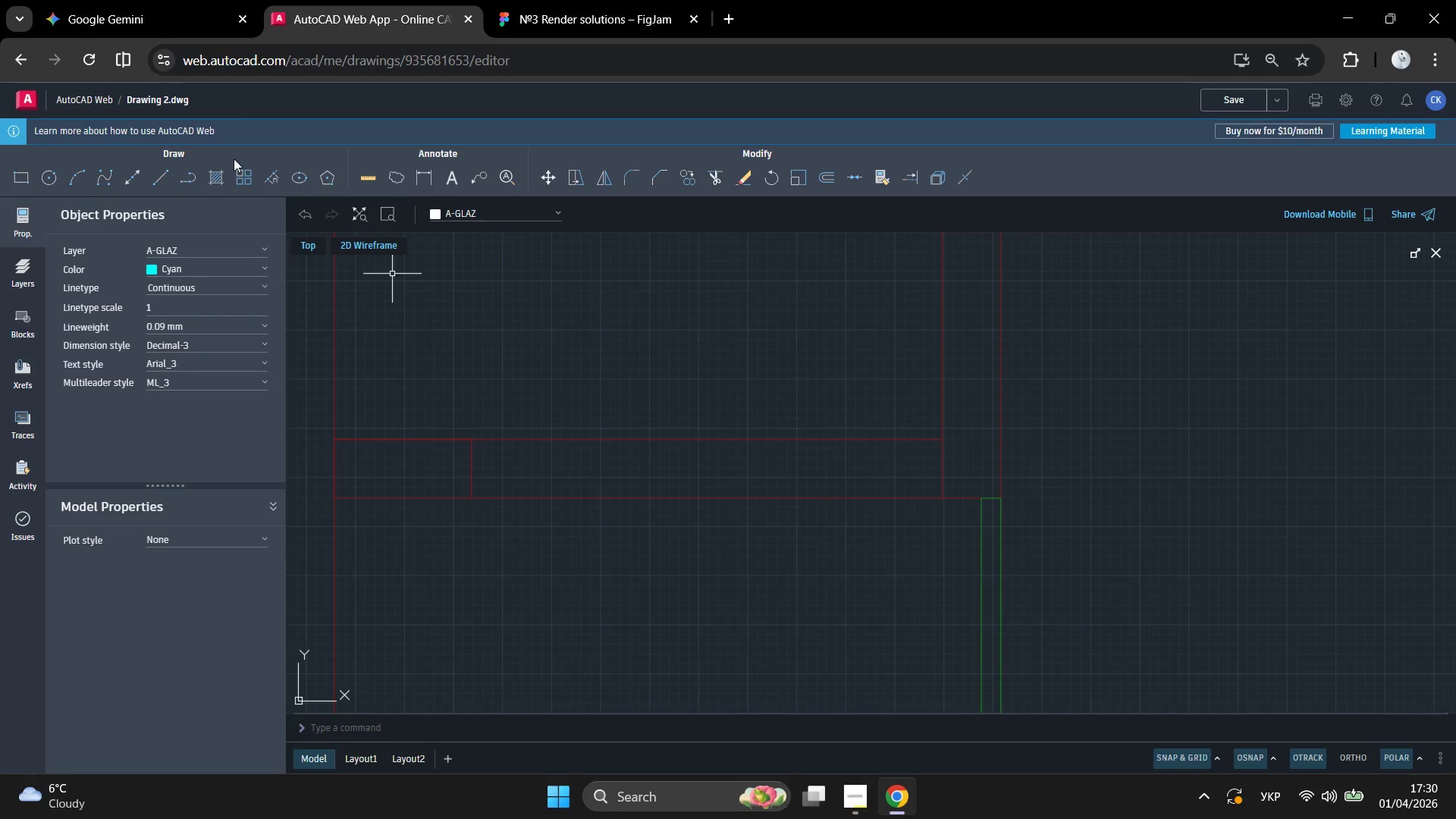 
left_click([162, 174])
 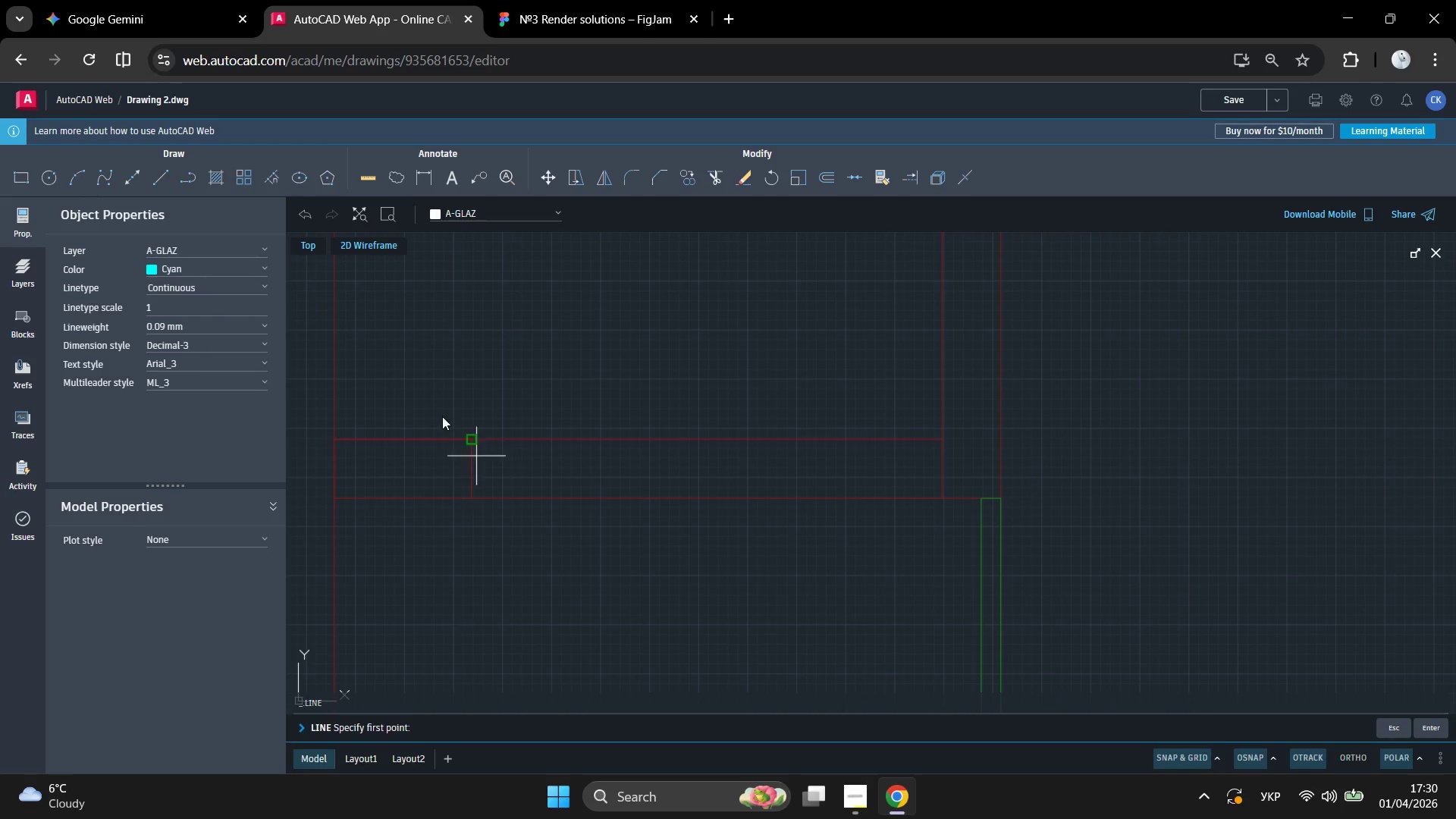 
left_click([441, 406])
 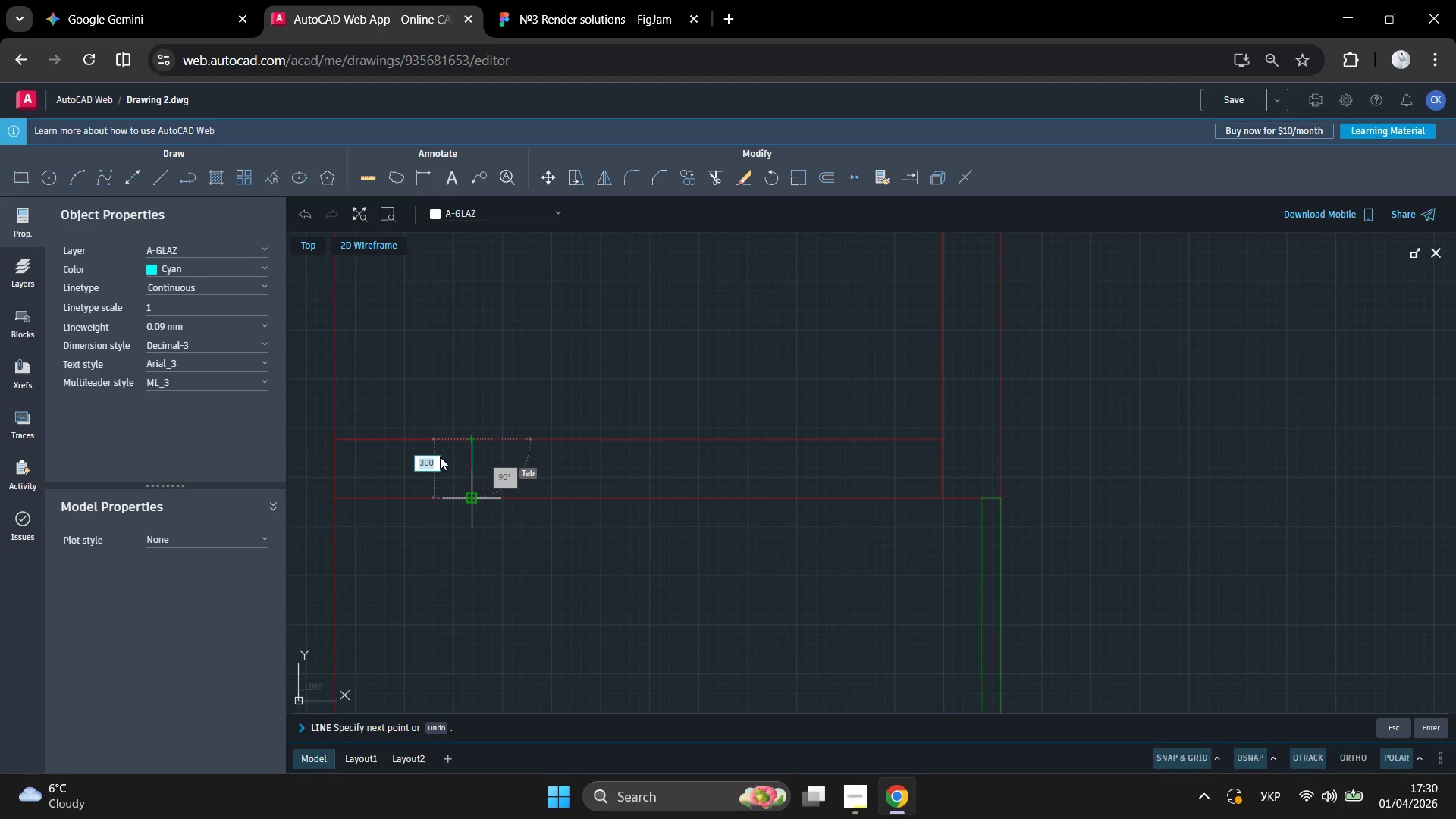 
left_click([438, 457])
 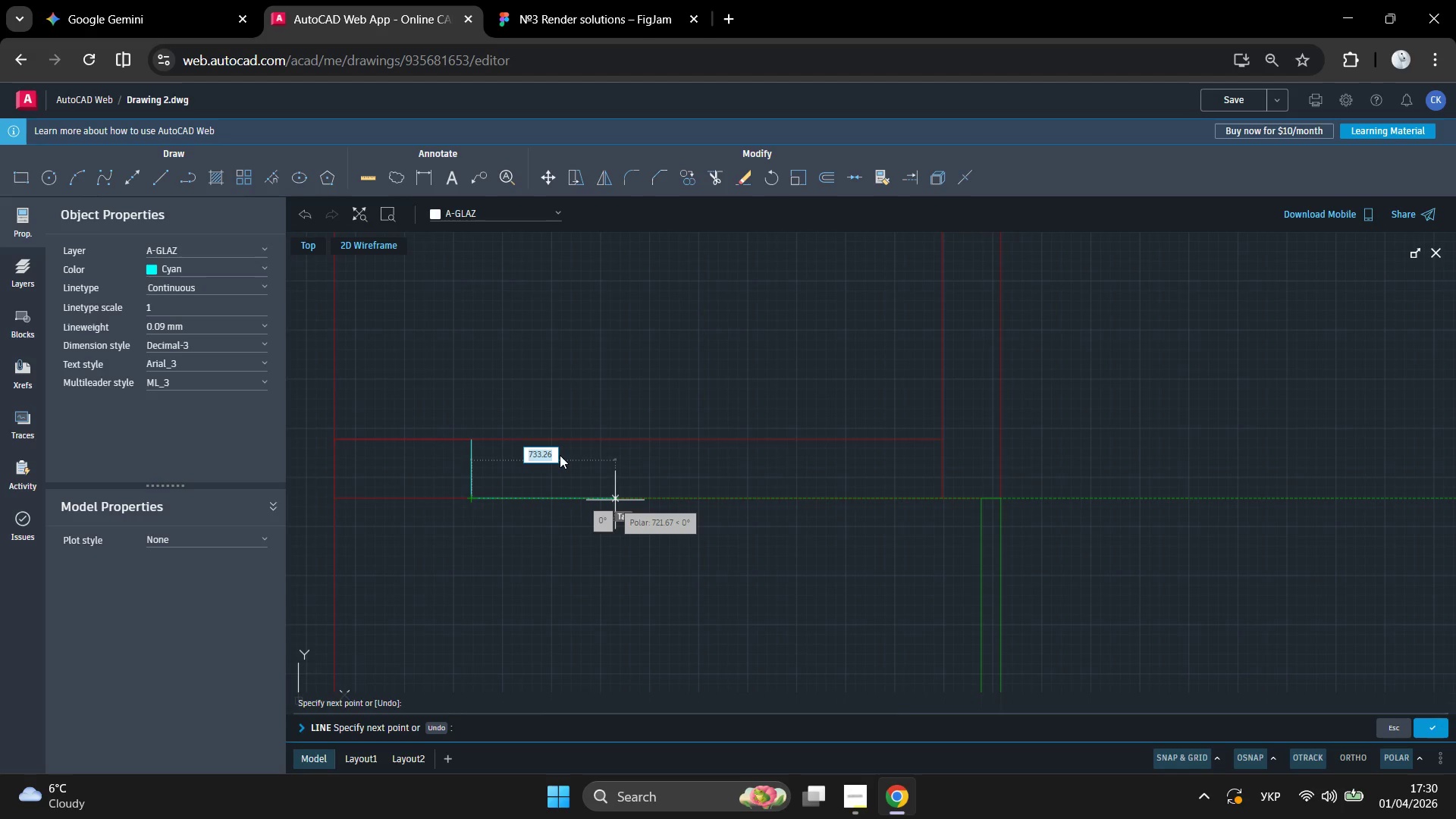 
scroll: coordinate [560, 455], scroll_direction: down, amount: 2.0
 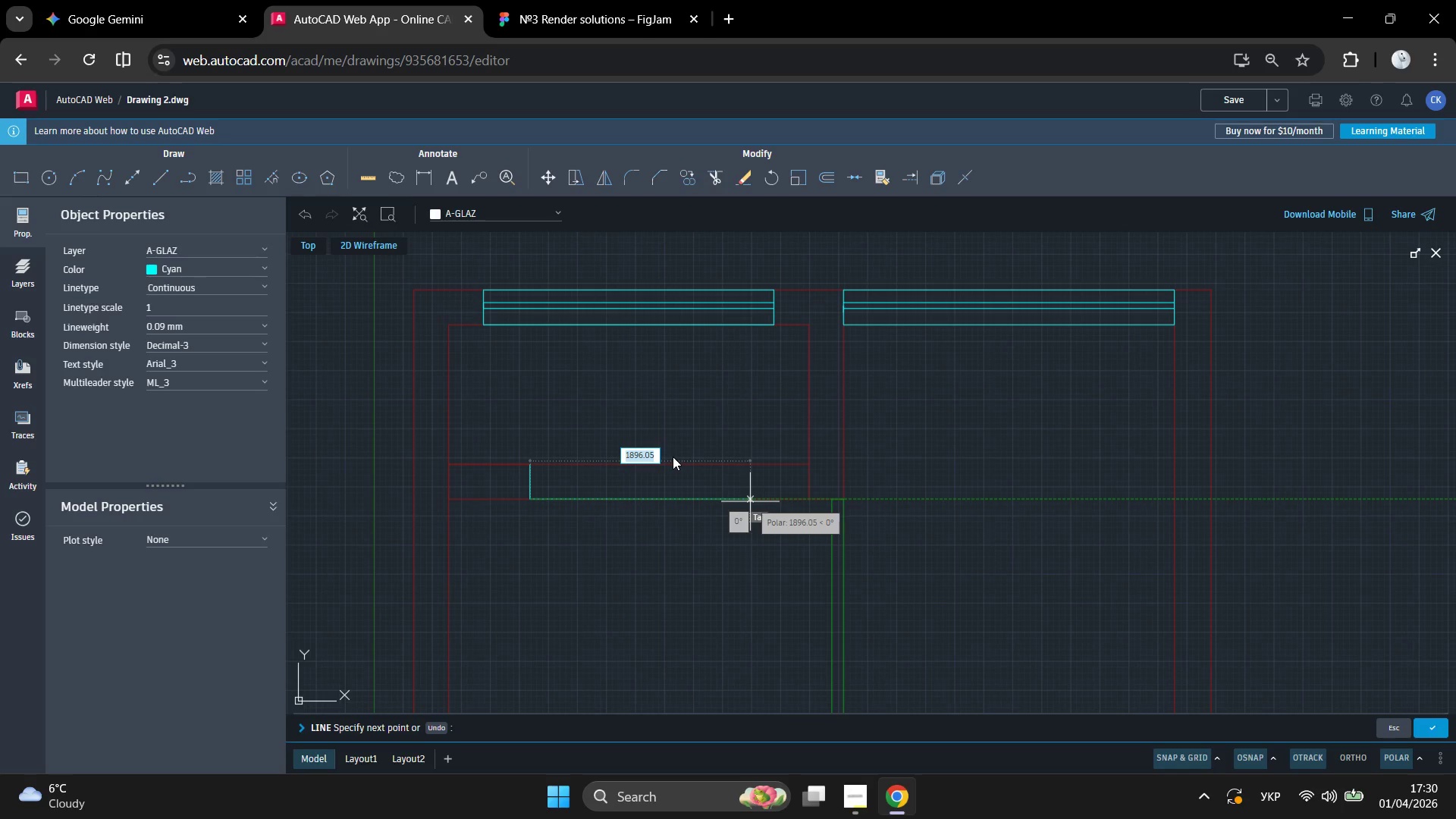 
key(Numpad2)
 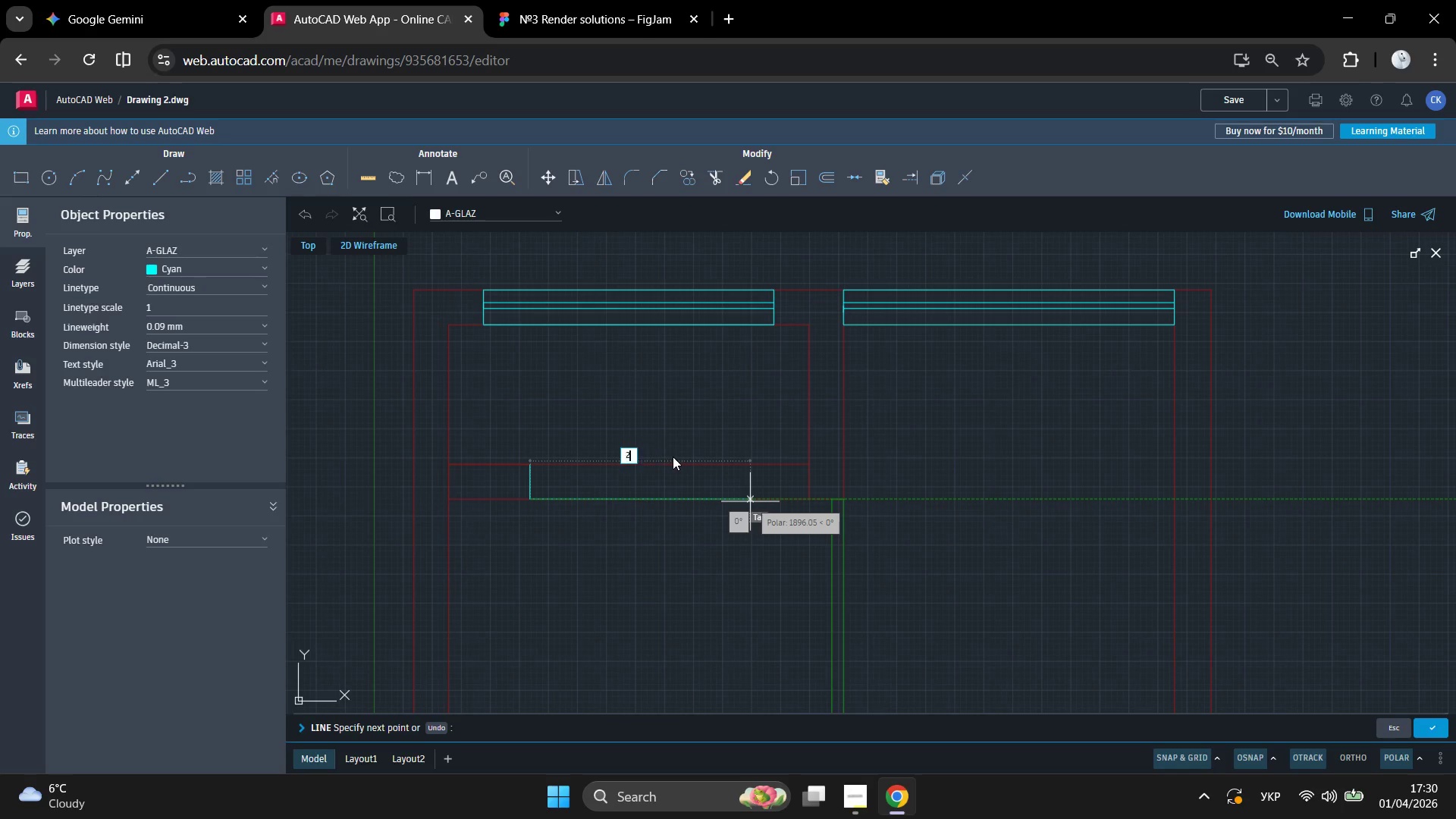 
key(Numpad0)
 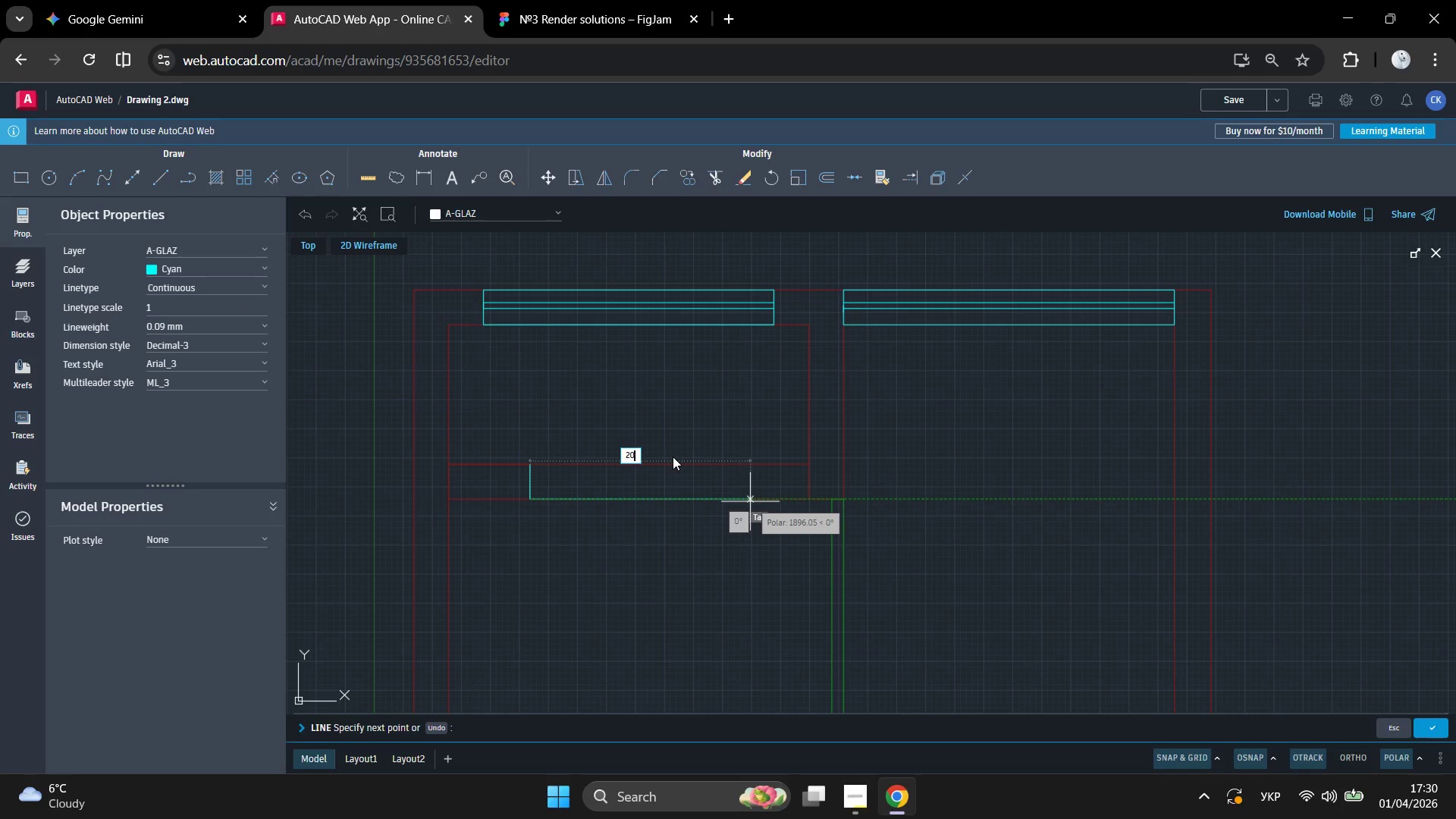 
key(Numpad0)
 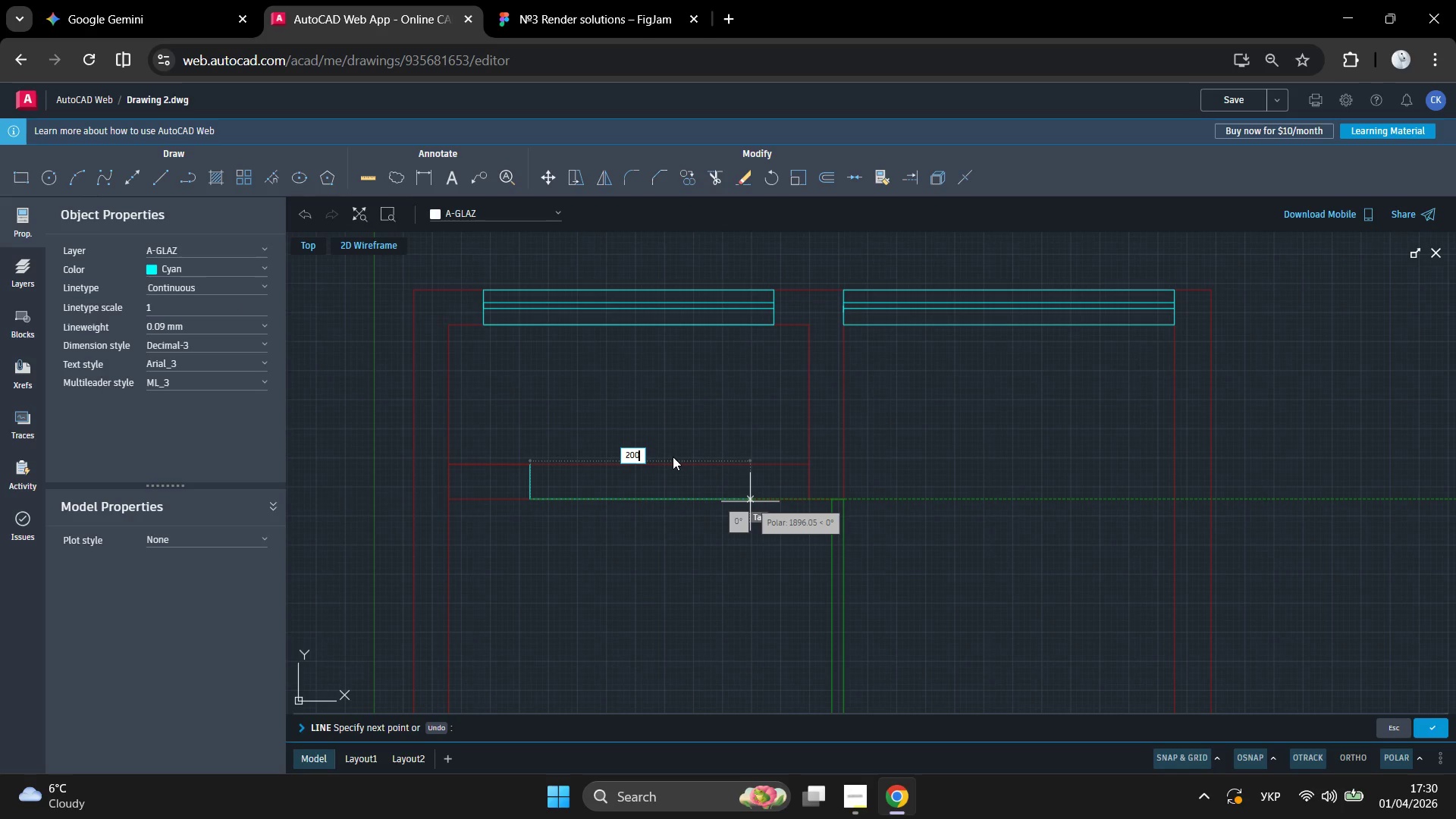 
key(Numpad0)
 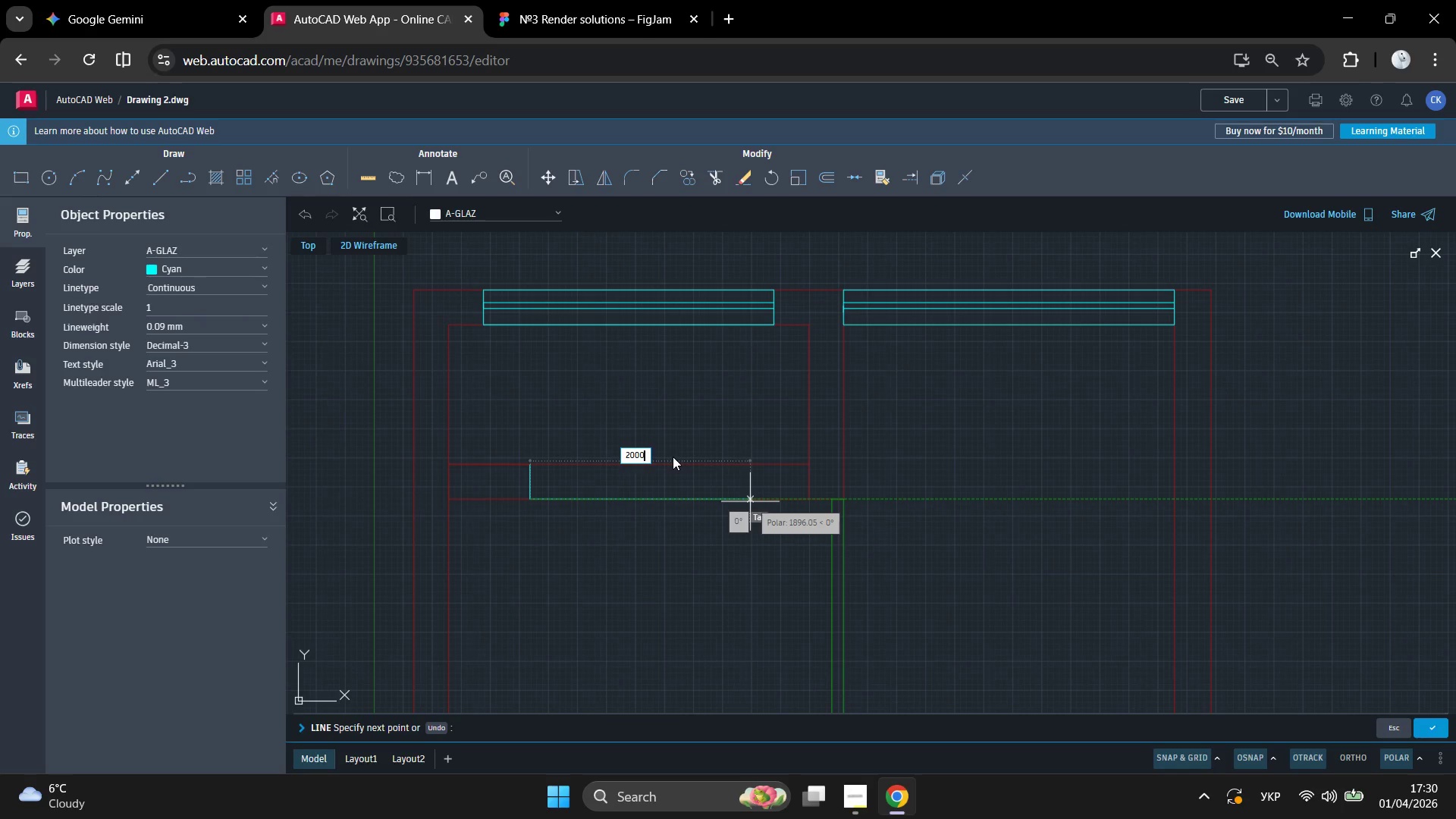 
key(Enter)
 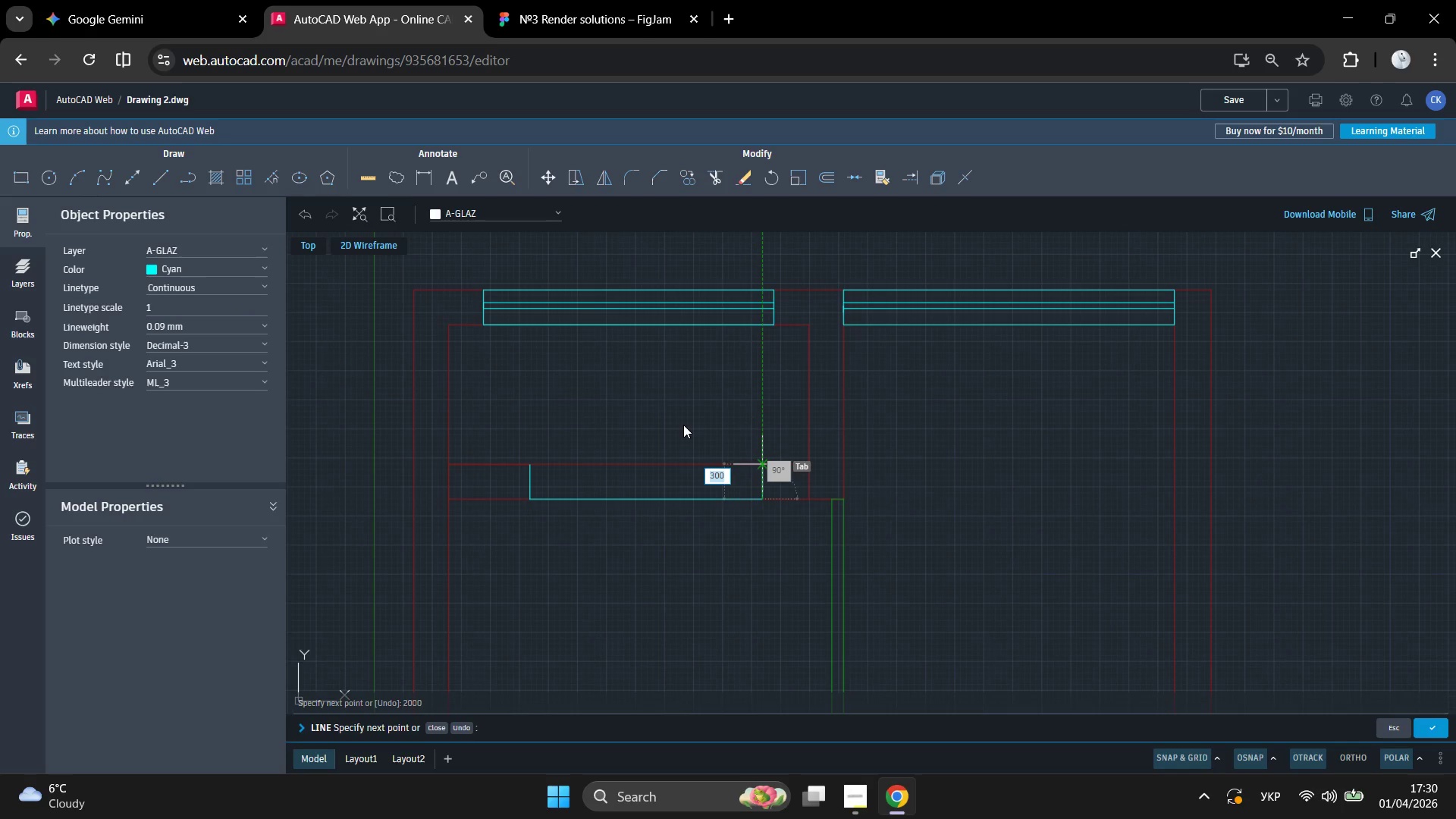 
left_click([683, 425])
 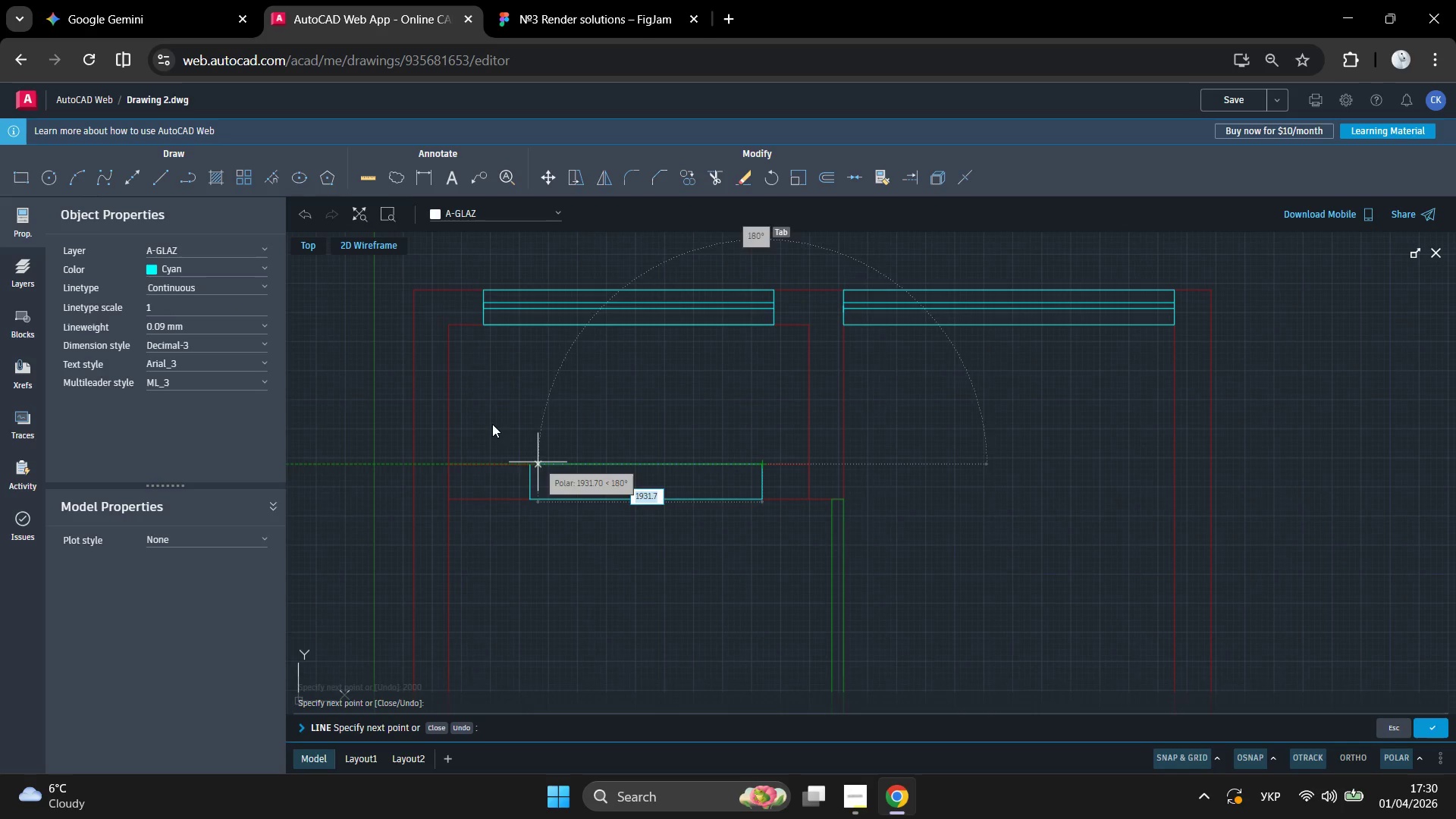 
left_click([487, 427])
 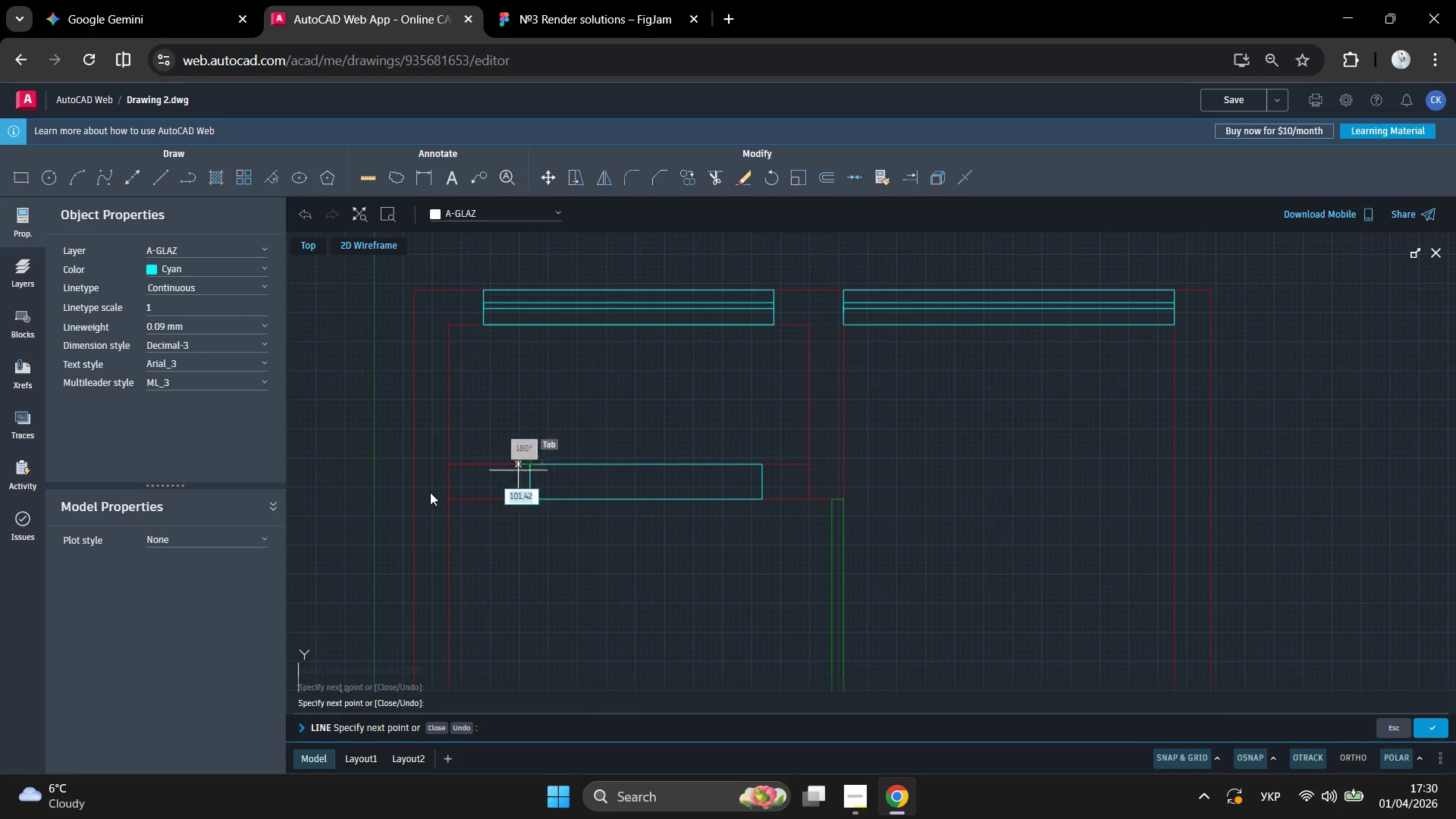 
scroll: coordinate [633, 270], scroll_direction: down, amount: 3.0
 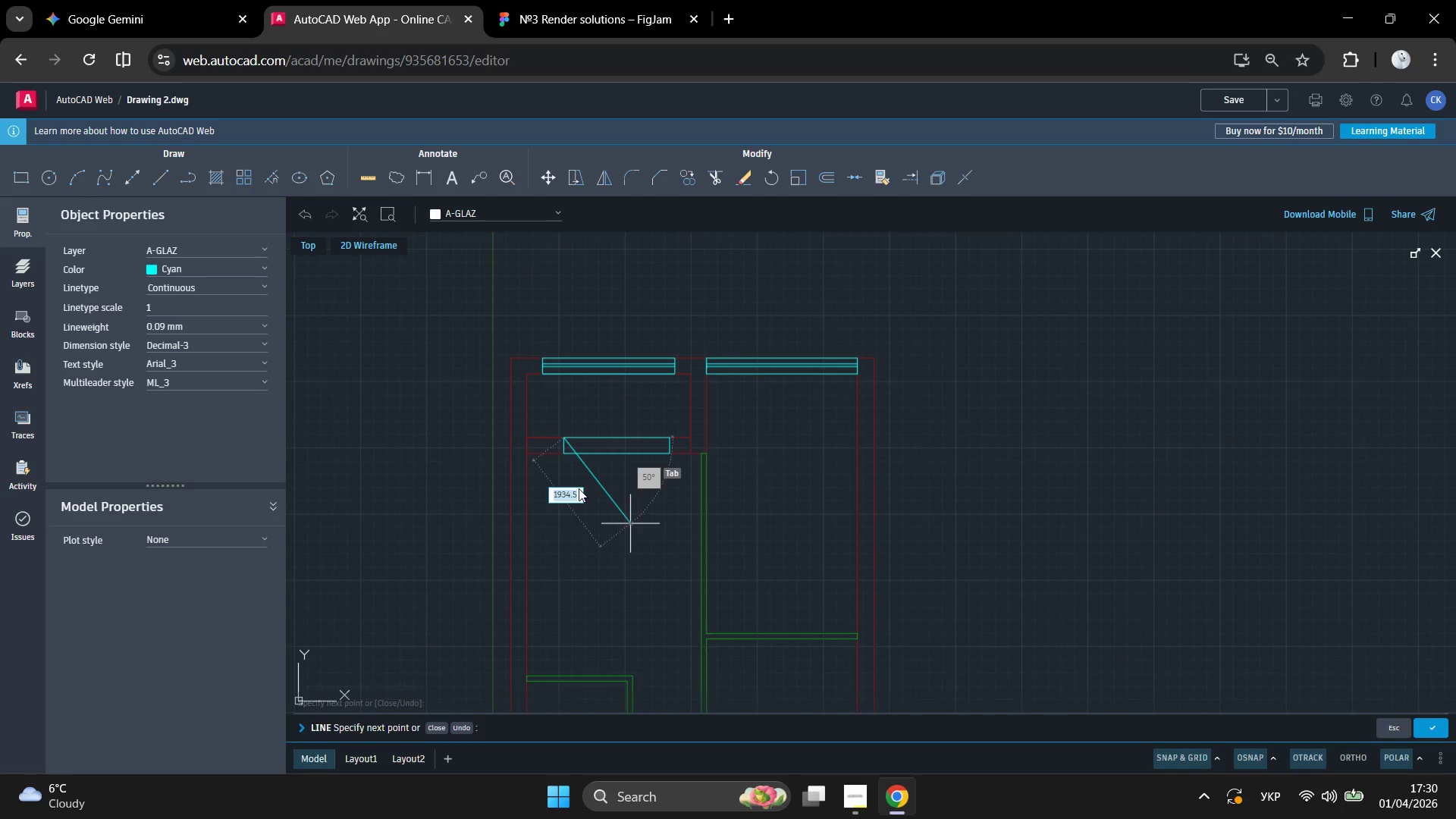 
scroll: coordinate [583, 434], scroll_direction: up, amount: 3.0
 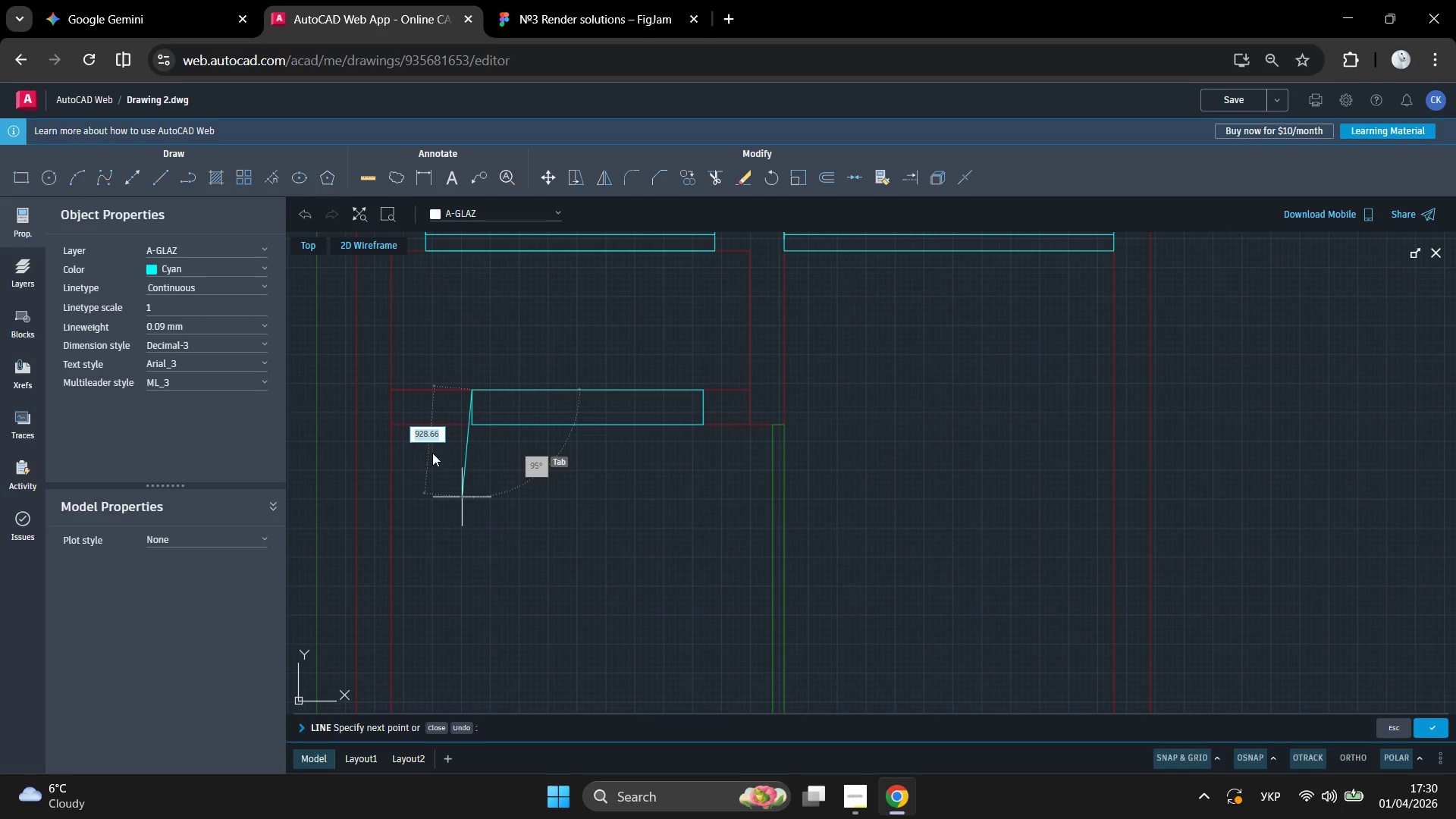 
key(Enter)
 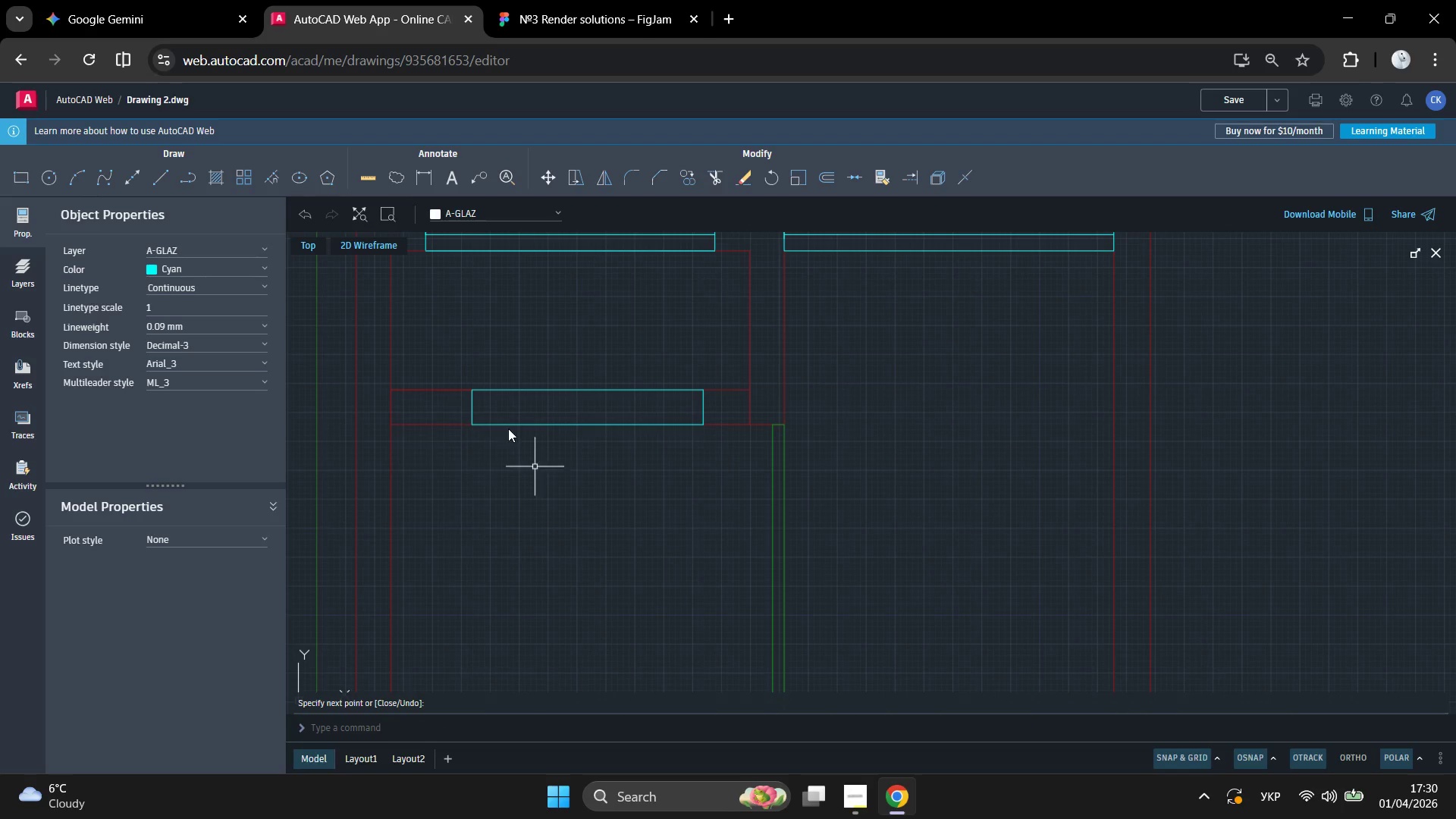 
scroll: coordinate [595, 358], scroll_direction: down, amount: 3.0
 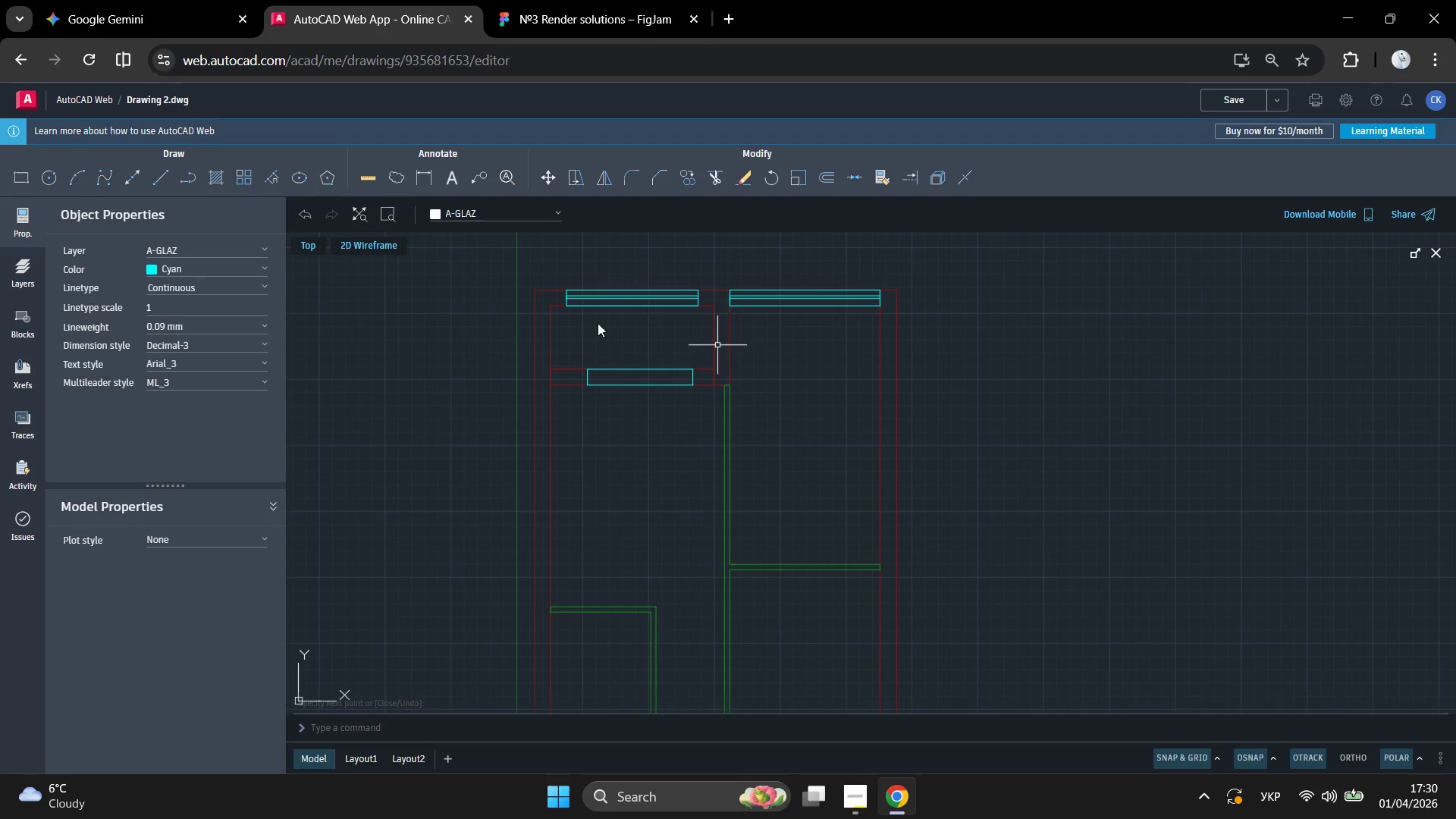 
scroll: coordinate [626, 352], scroll_direction: up, amount: 4.0
 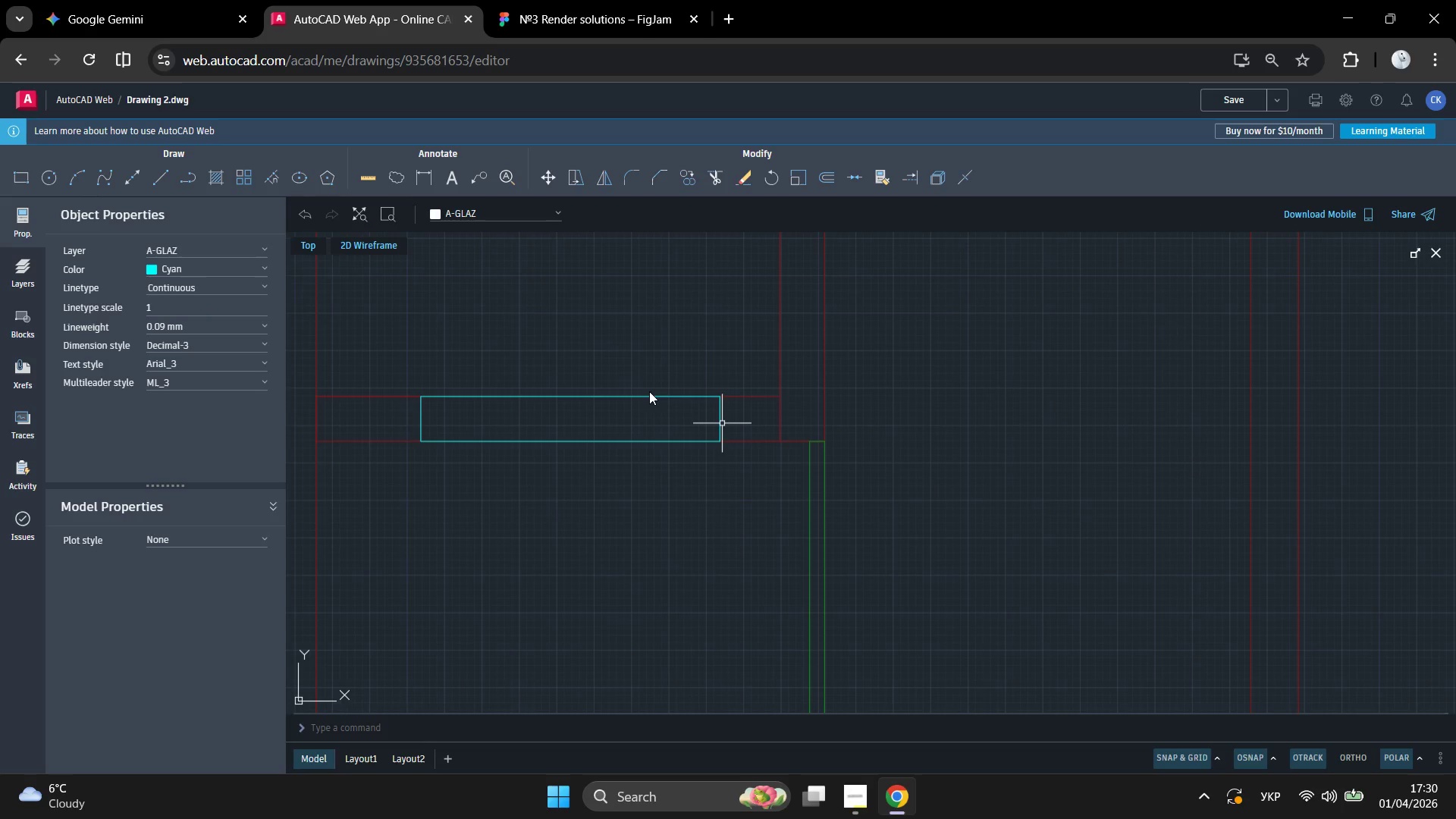 
scroll: coordinate [556, 293], scroll_direction: down, amount: 5.0
 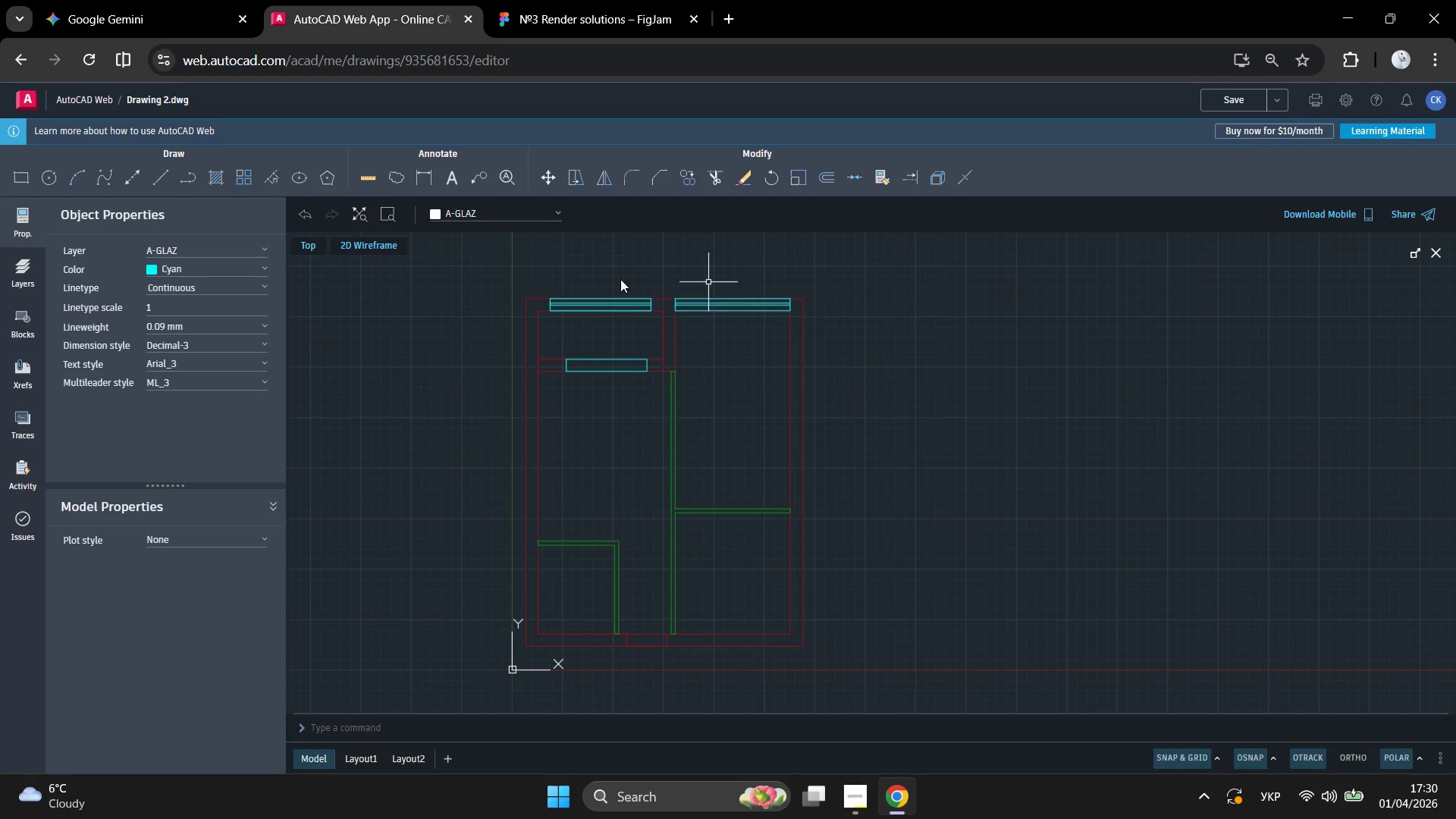 
scroll: coordinate [626, 389], scroll_direction: up, amount: 7.0
 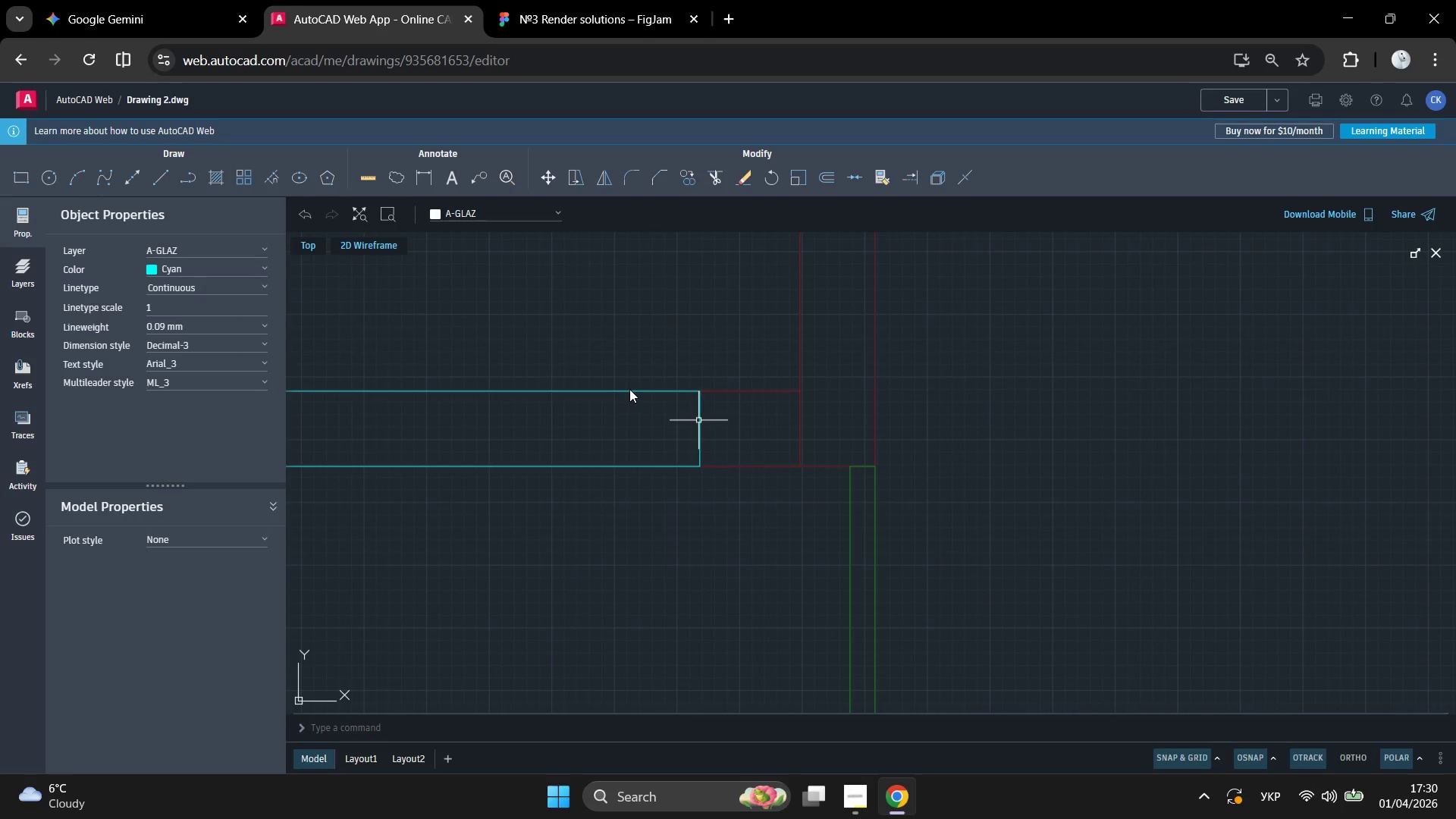 
left_click([629, 389])
 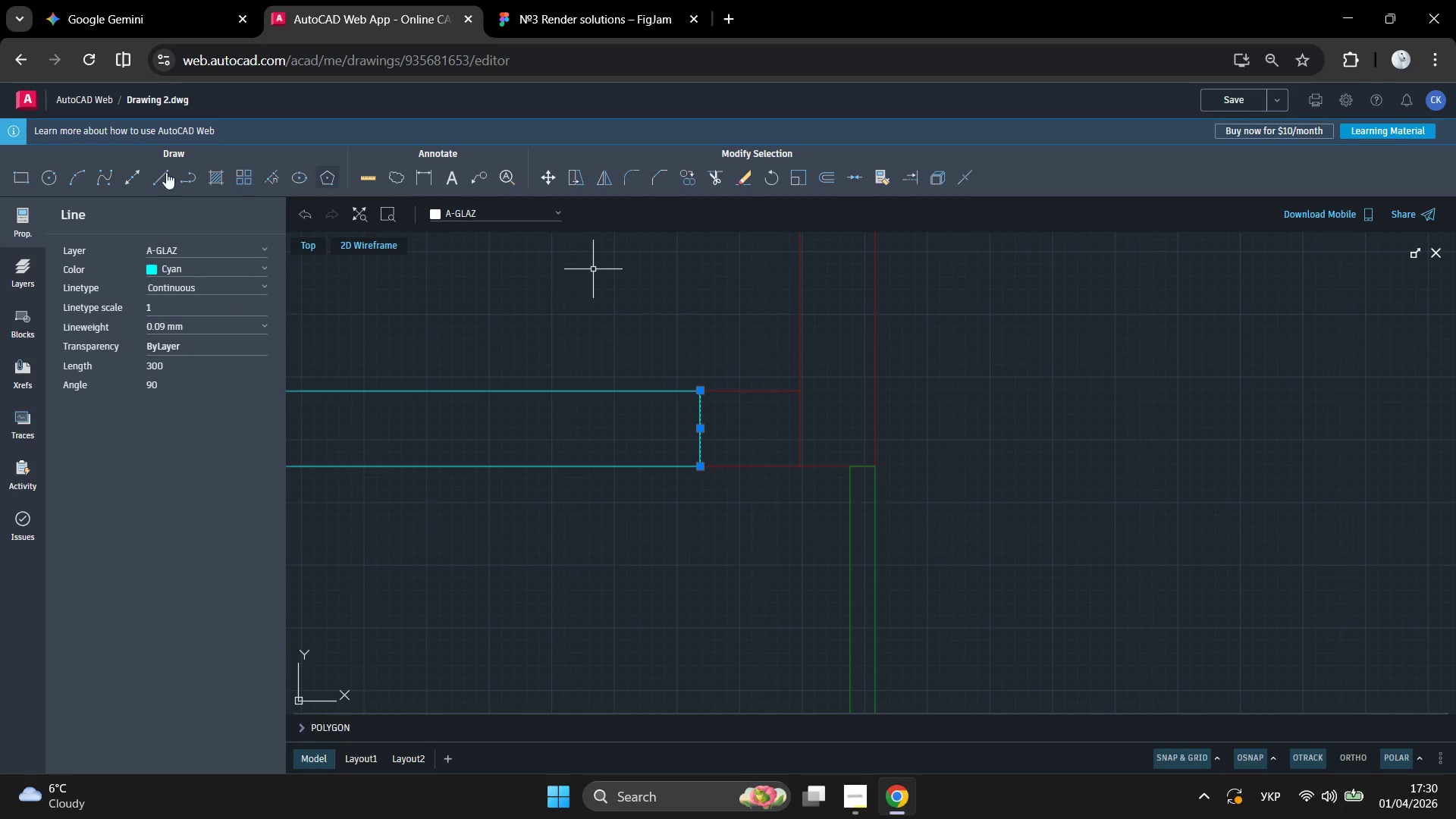 
left_click([164, 171])
 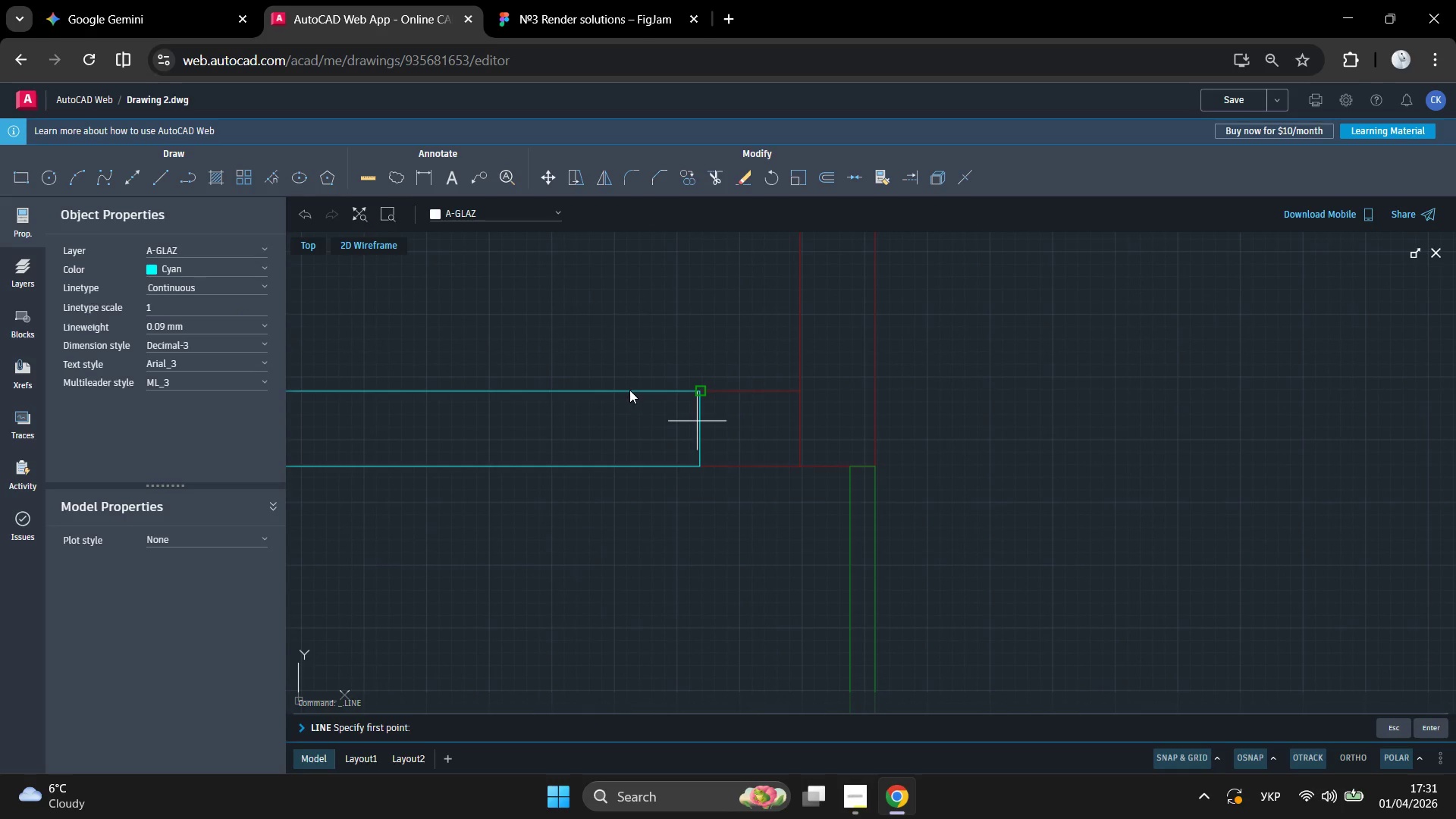 
left_click([631, 390])
 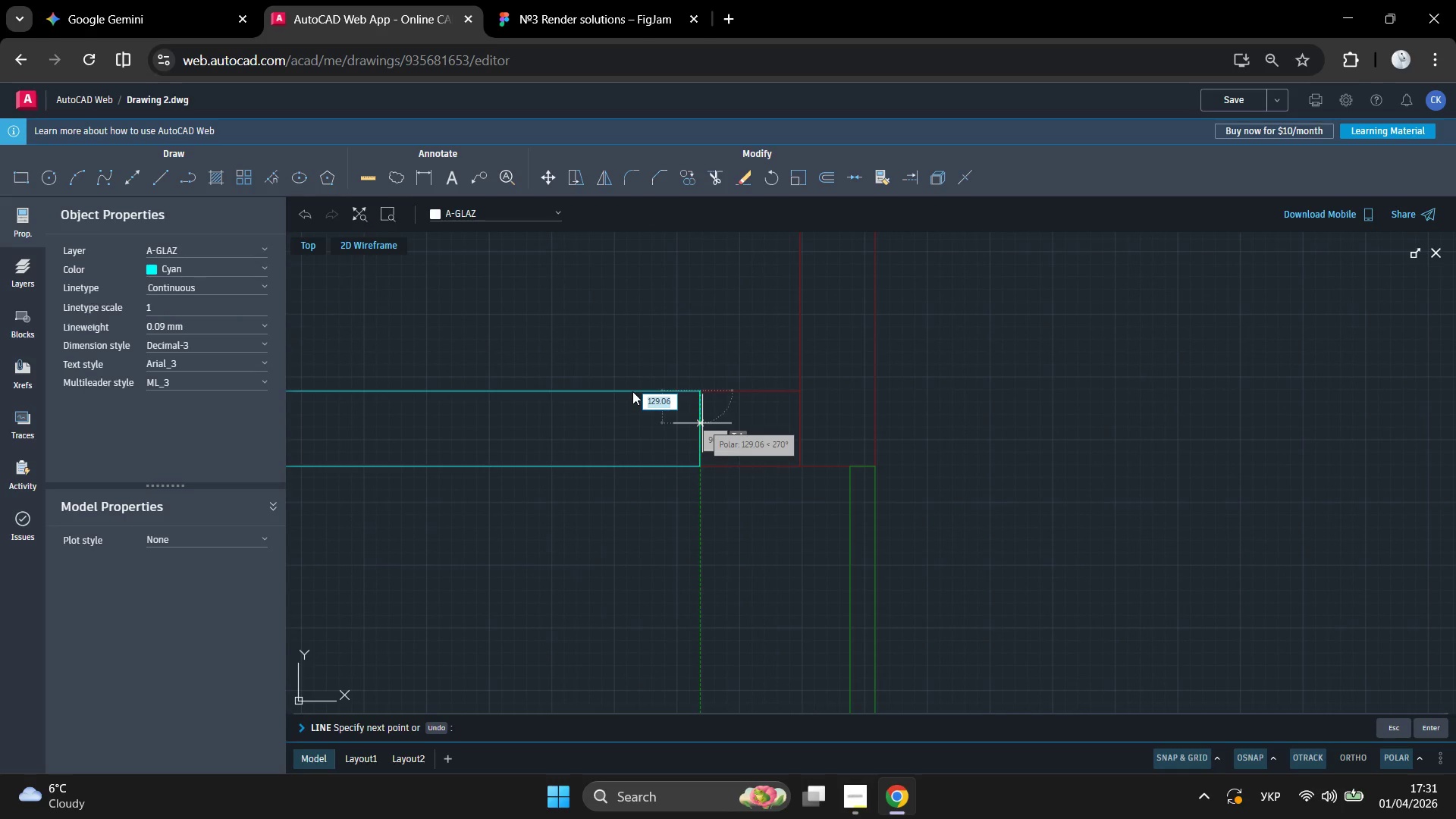 
key(Numpad1)
 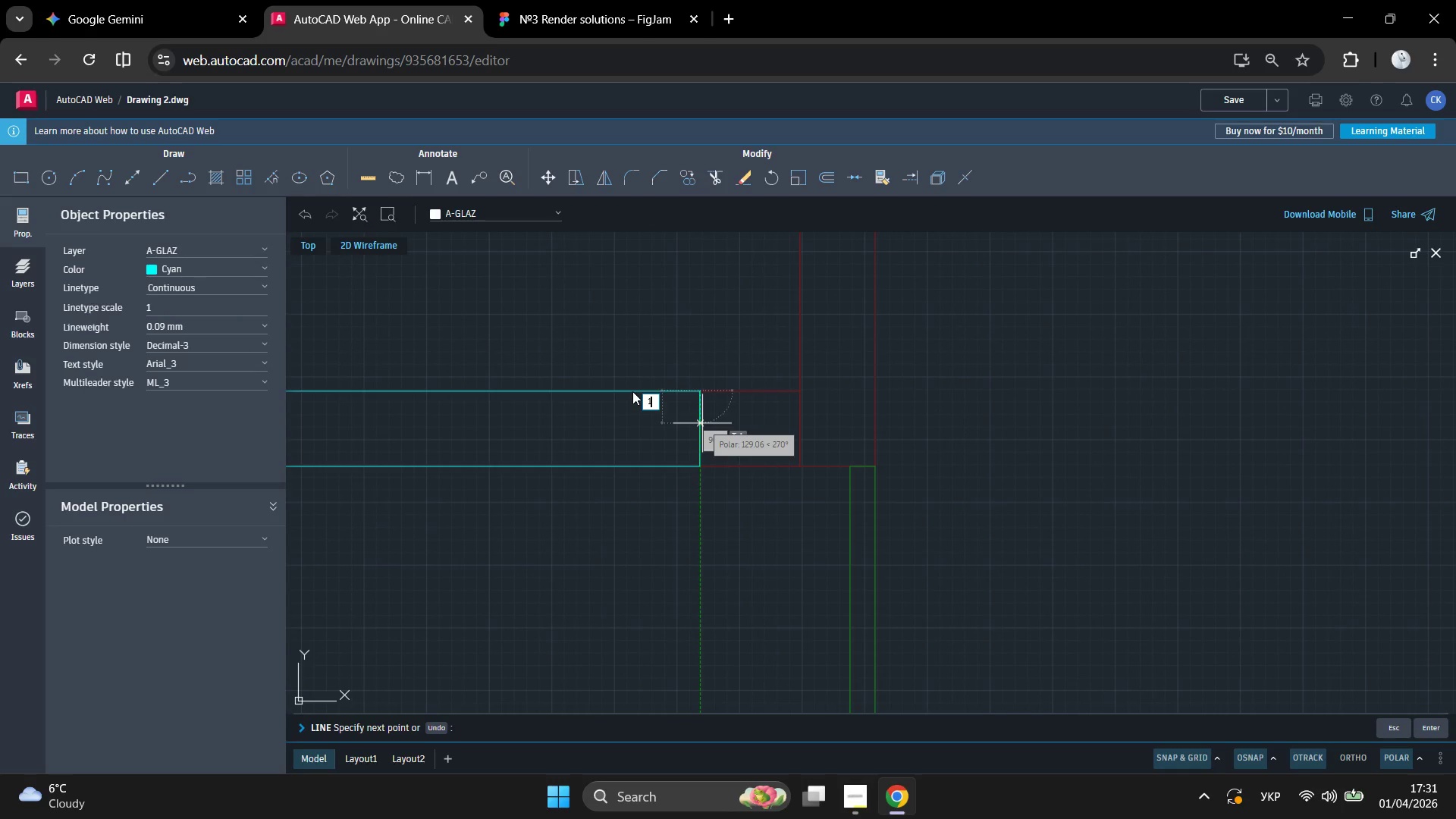 
key(Numpad3)
 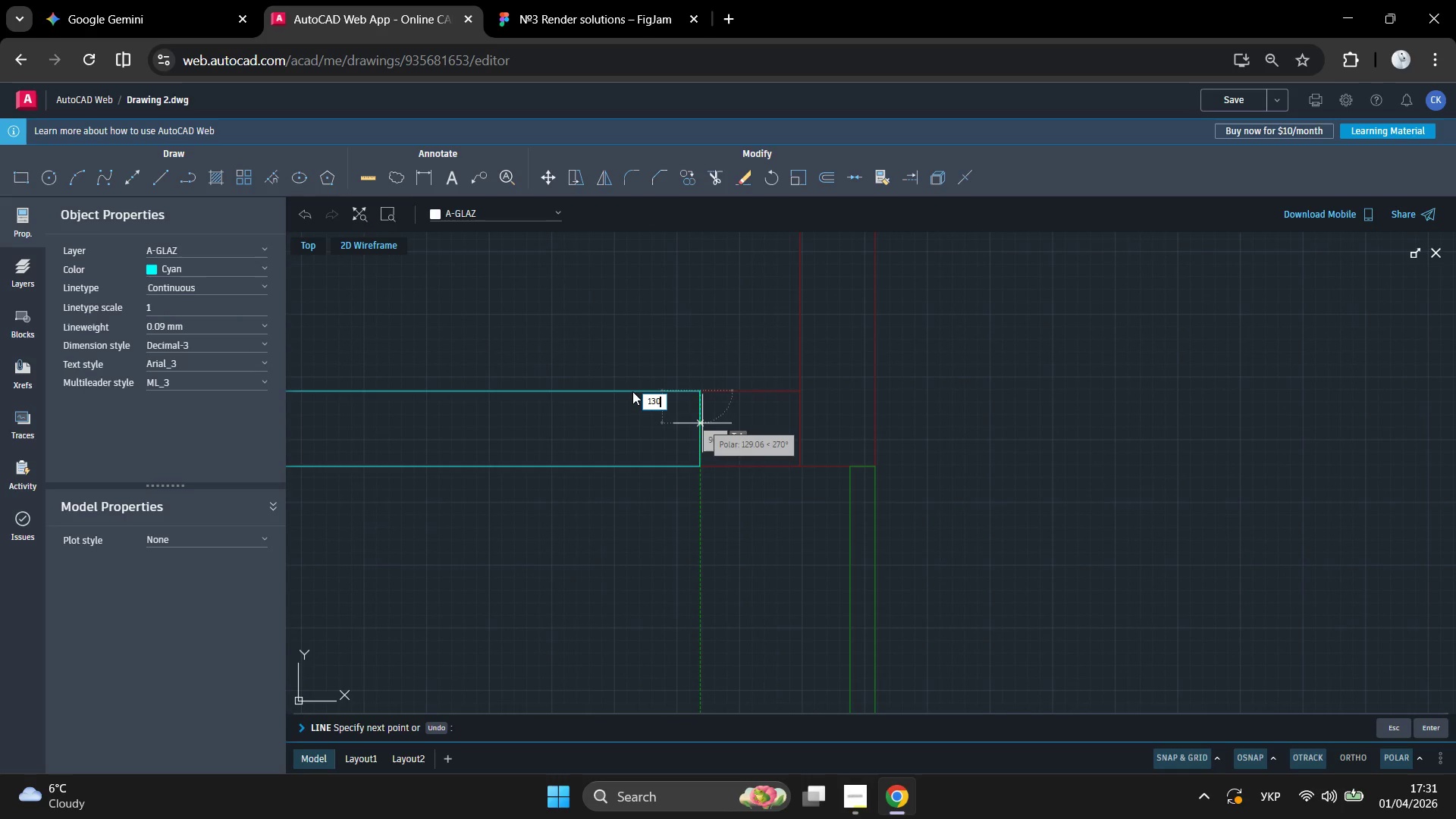 
key(Numpad0)
 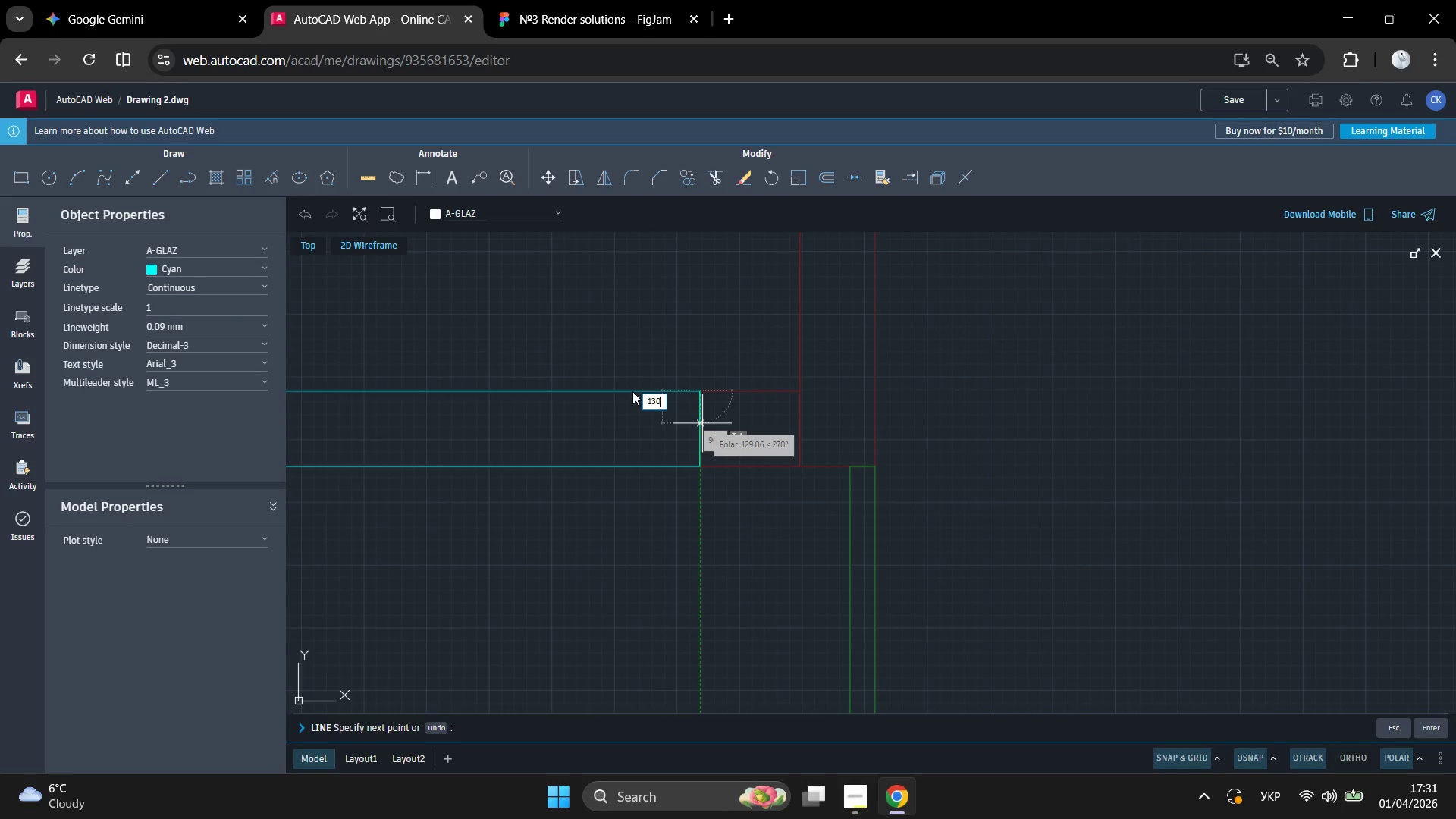 
key(Enter)
 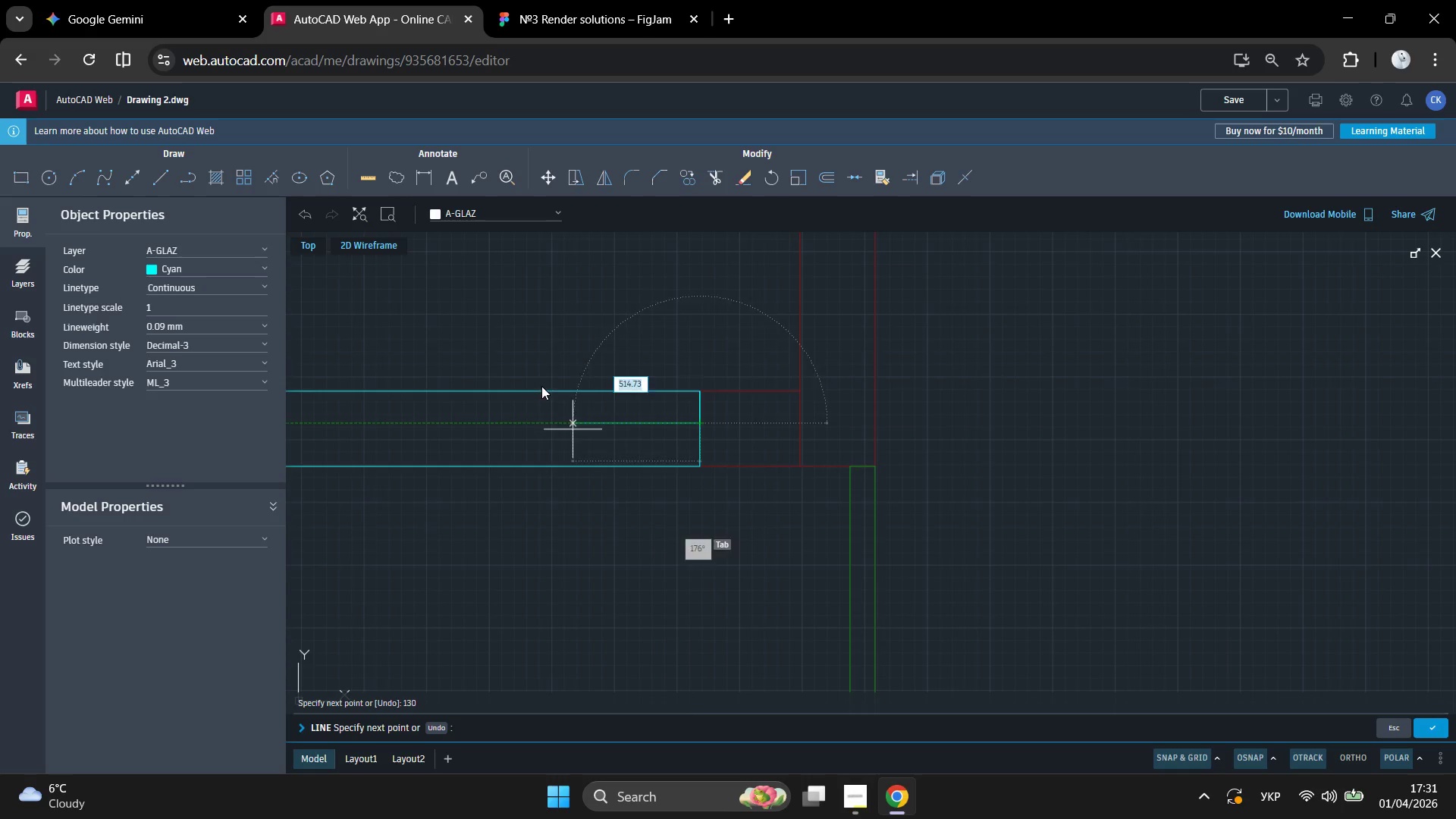 
scroll: coordinate [759, 385], scroll_direction: down, amount: 1.0
 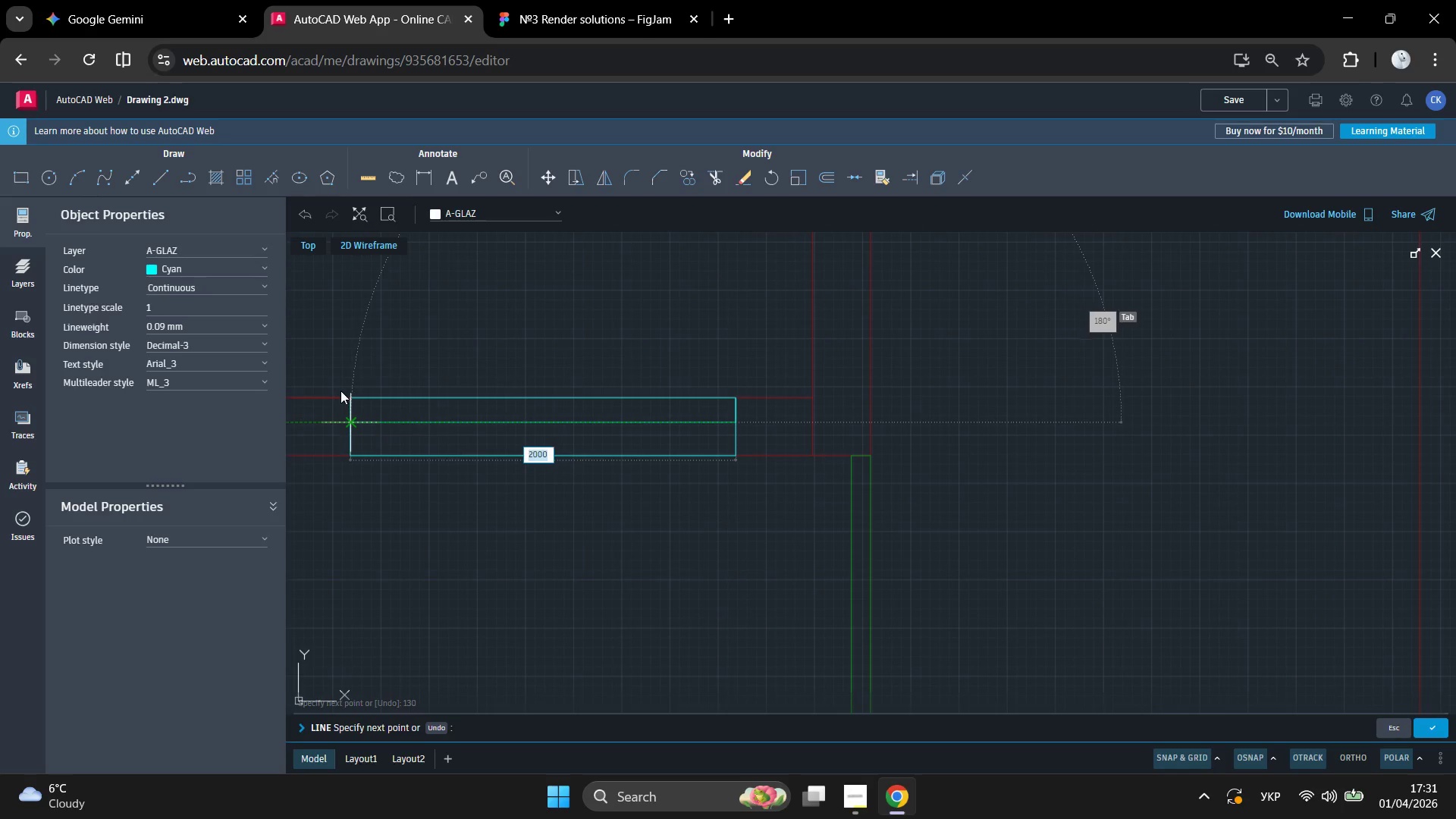 
left_click([340, 391])
 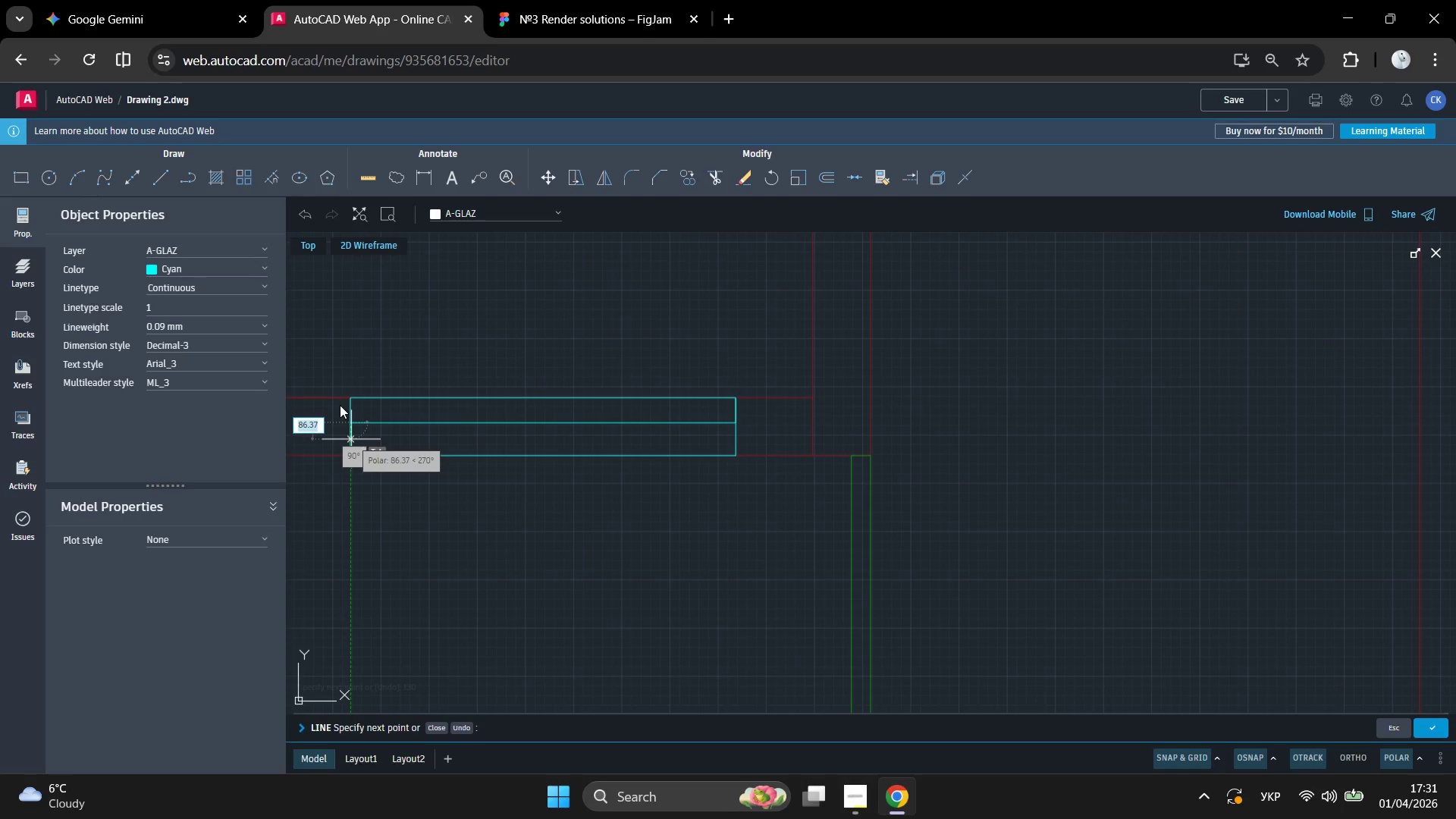 
key(Numpad3)
 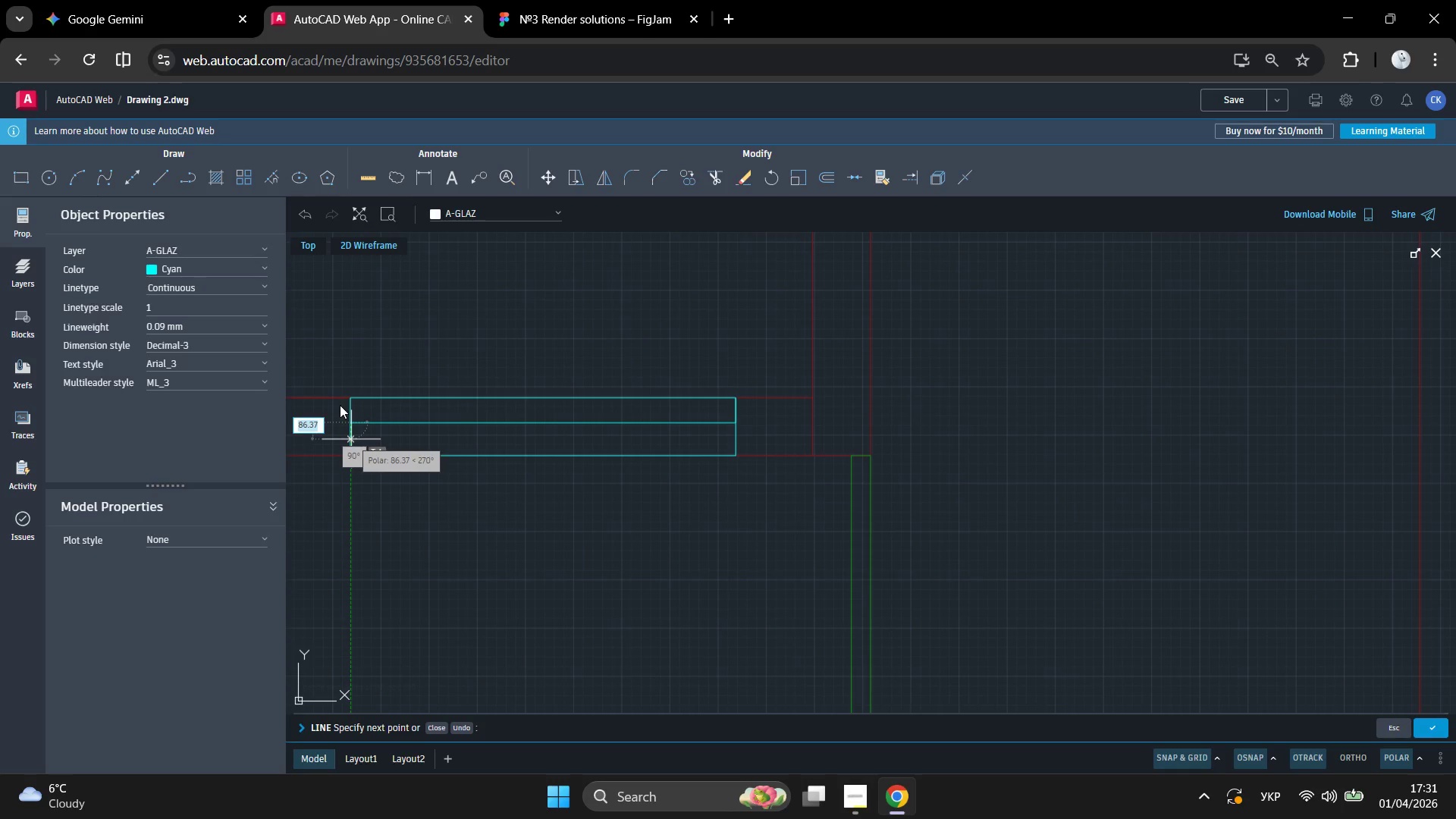 
key(Numpad0)
 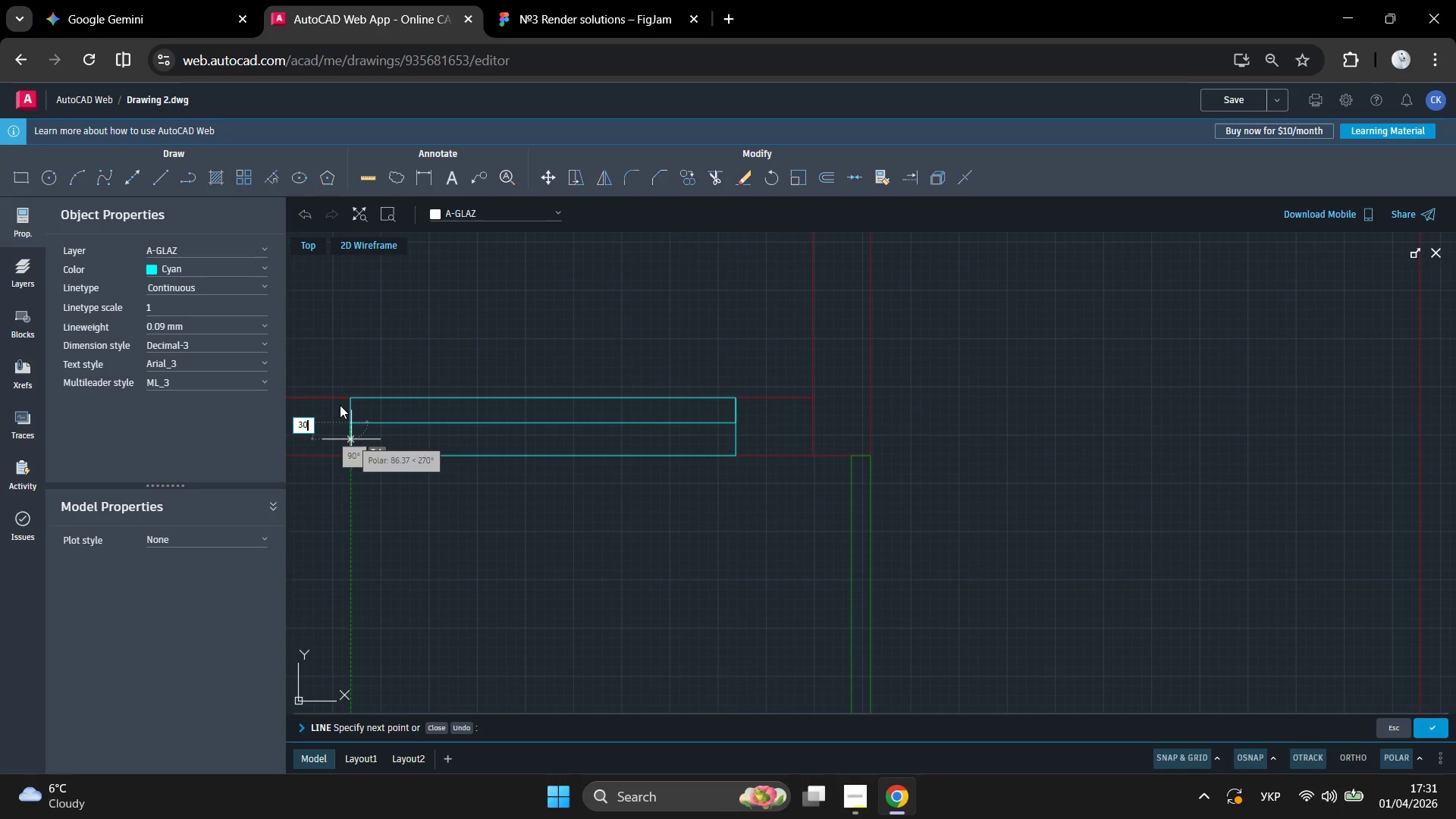 
key(Enter)
 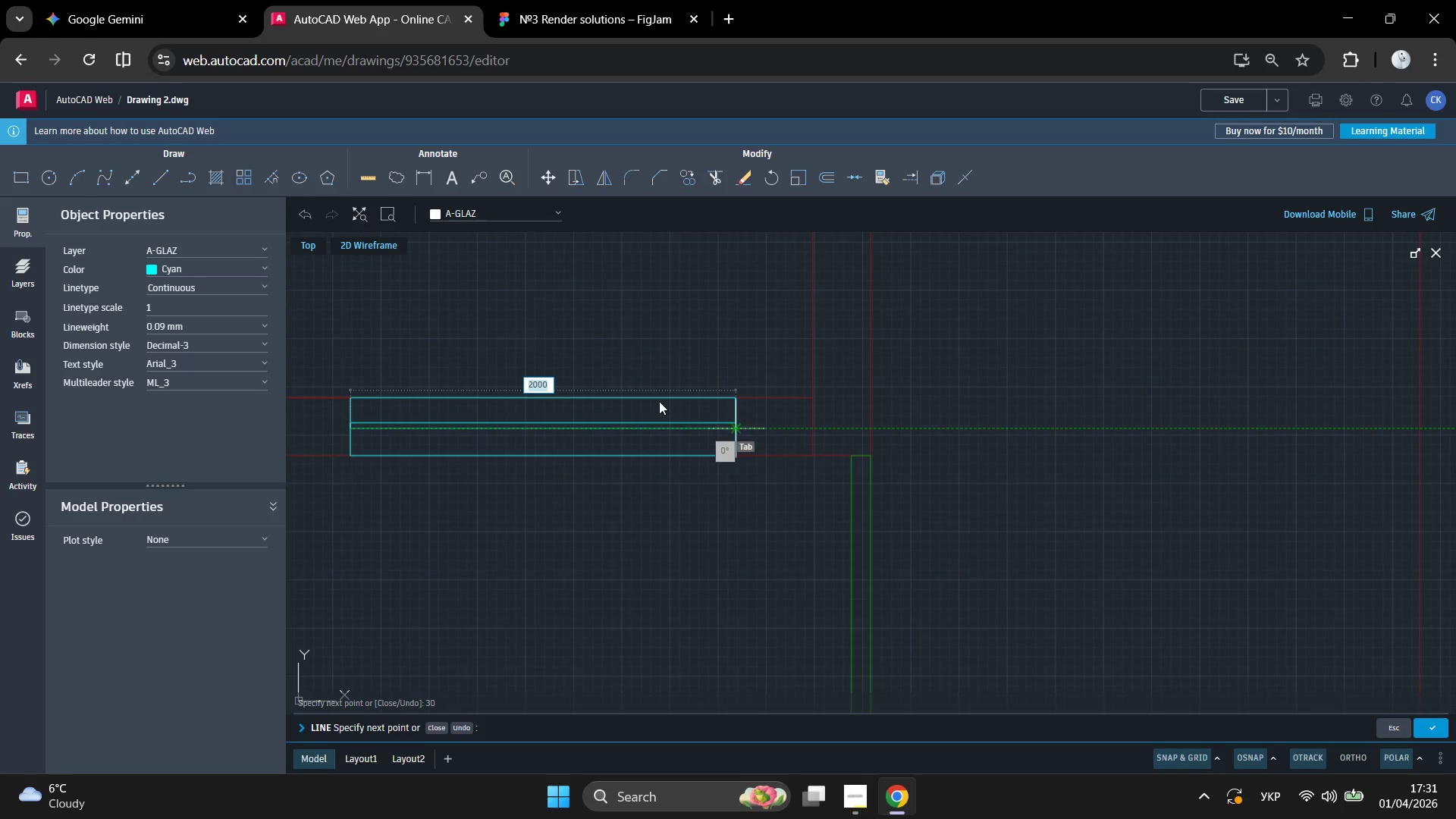 
left_click([660, 397])
 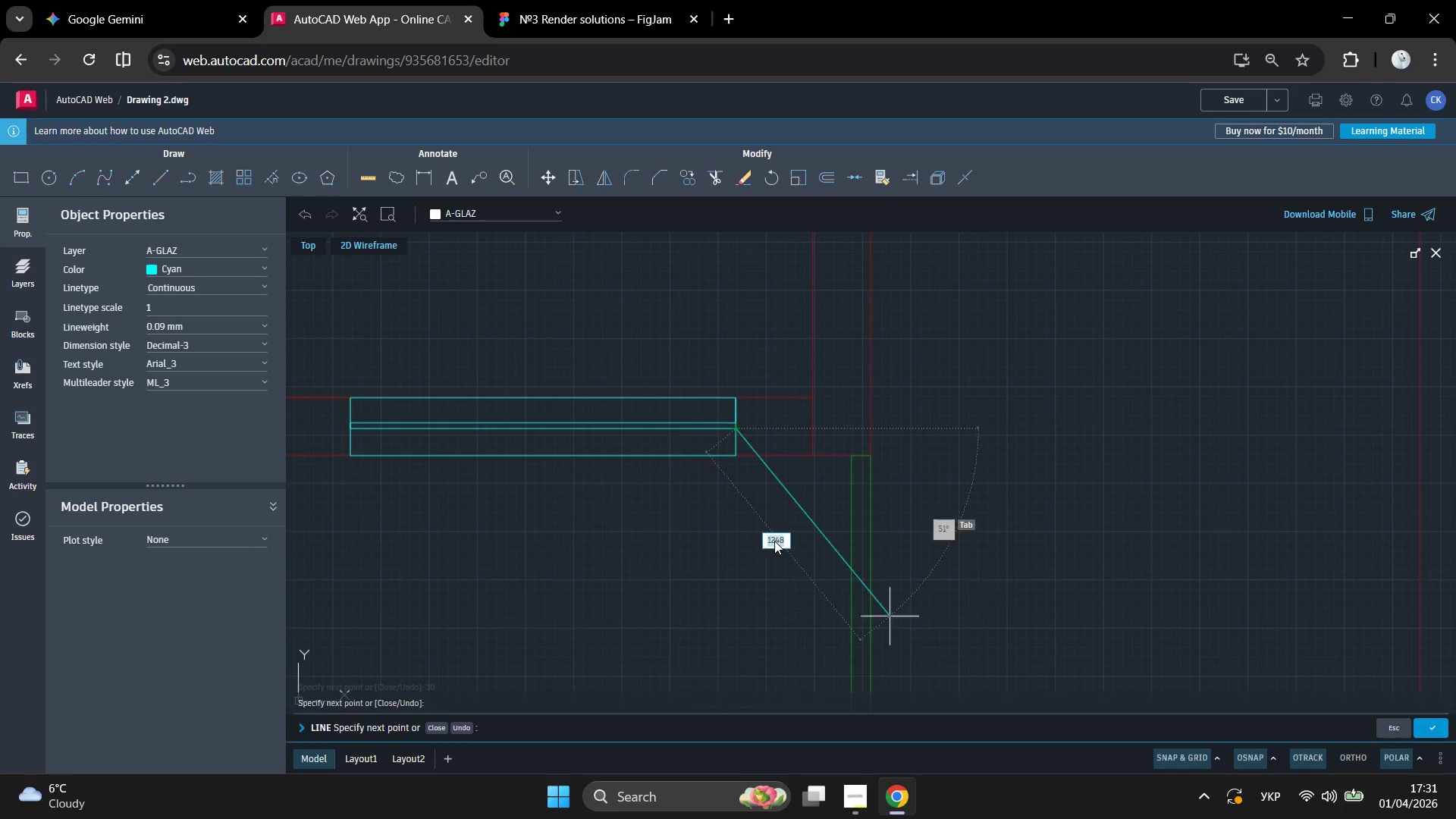 
key(Enter)
 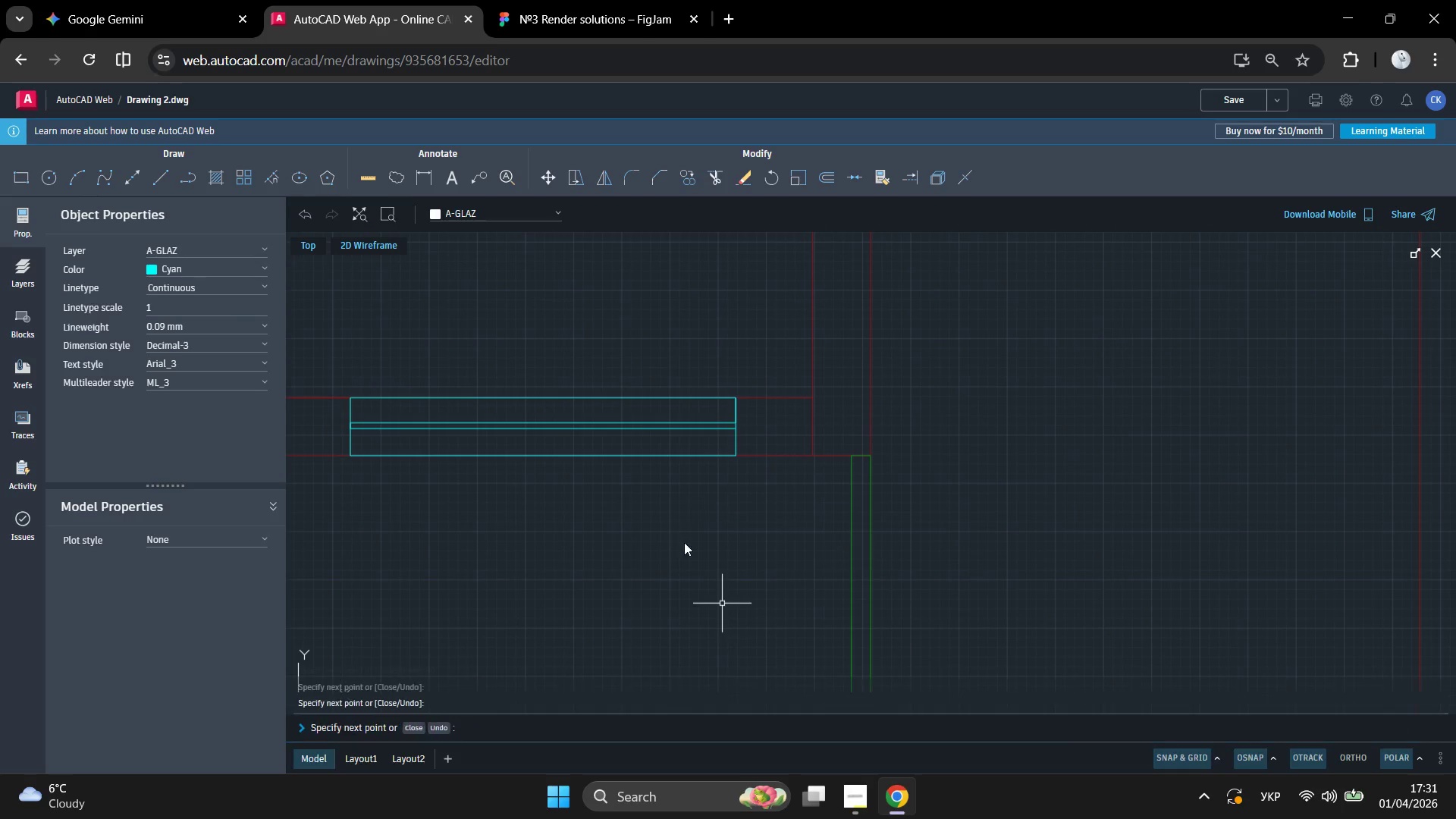 
scroll: coordinate [639, 566], scroll_direction: down, amount: 2.0
 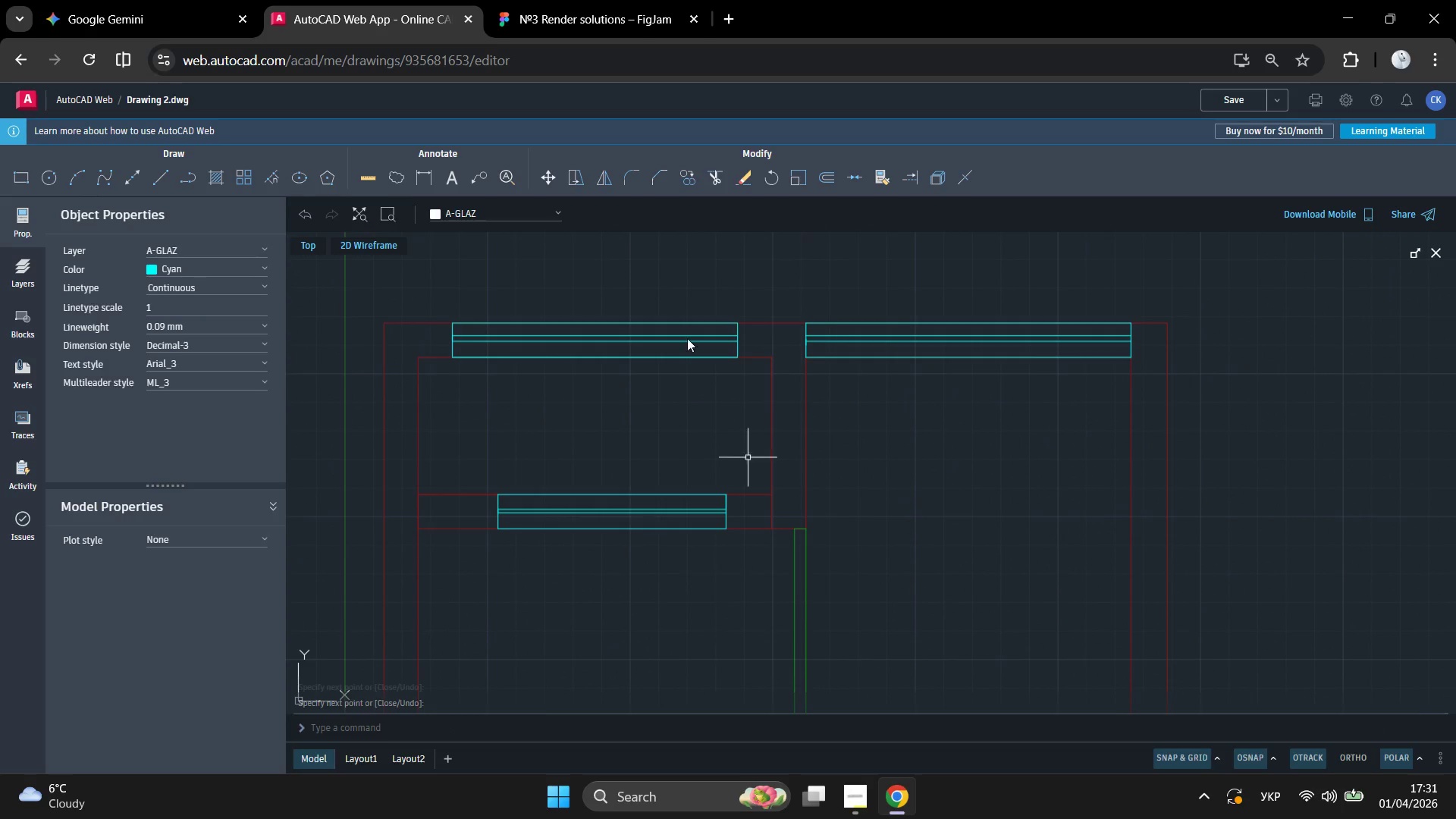 
key(Control+Z)
 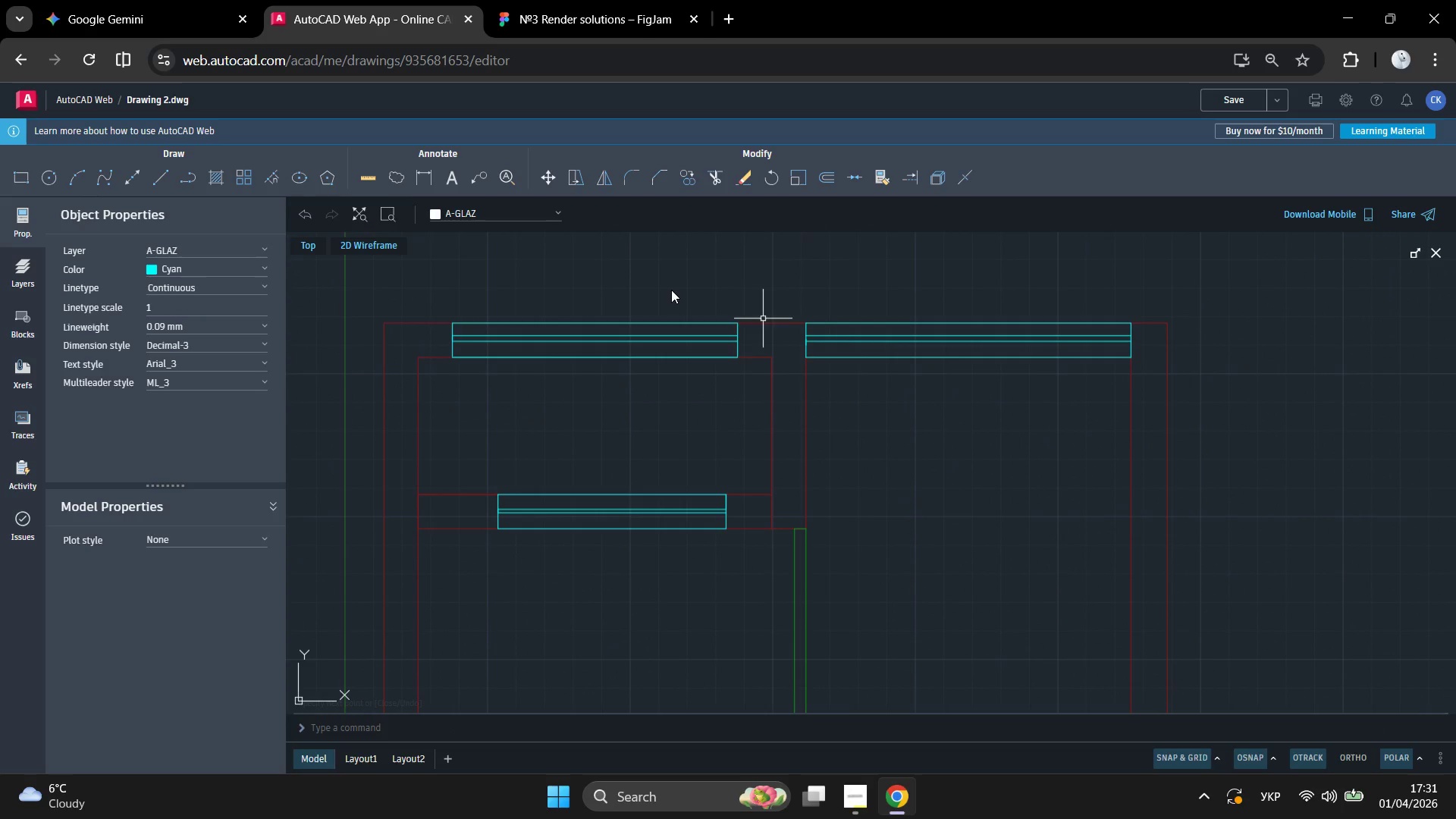 
scroll: coordinate [650, 303], scroll_direction: up, amount: 3.0
 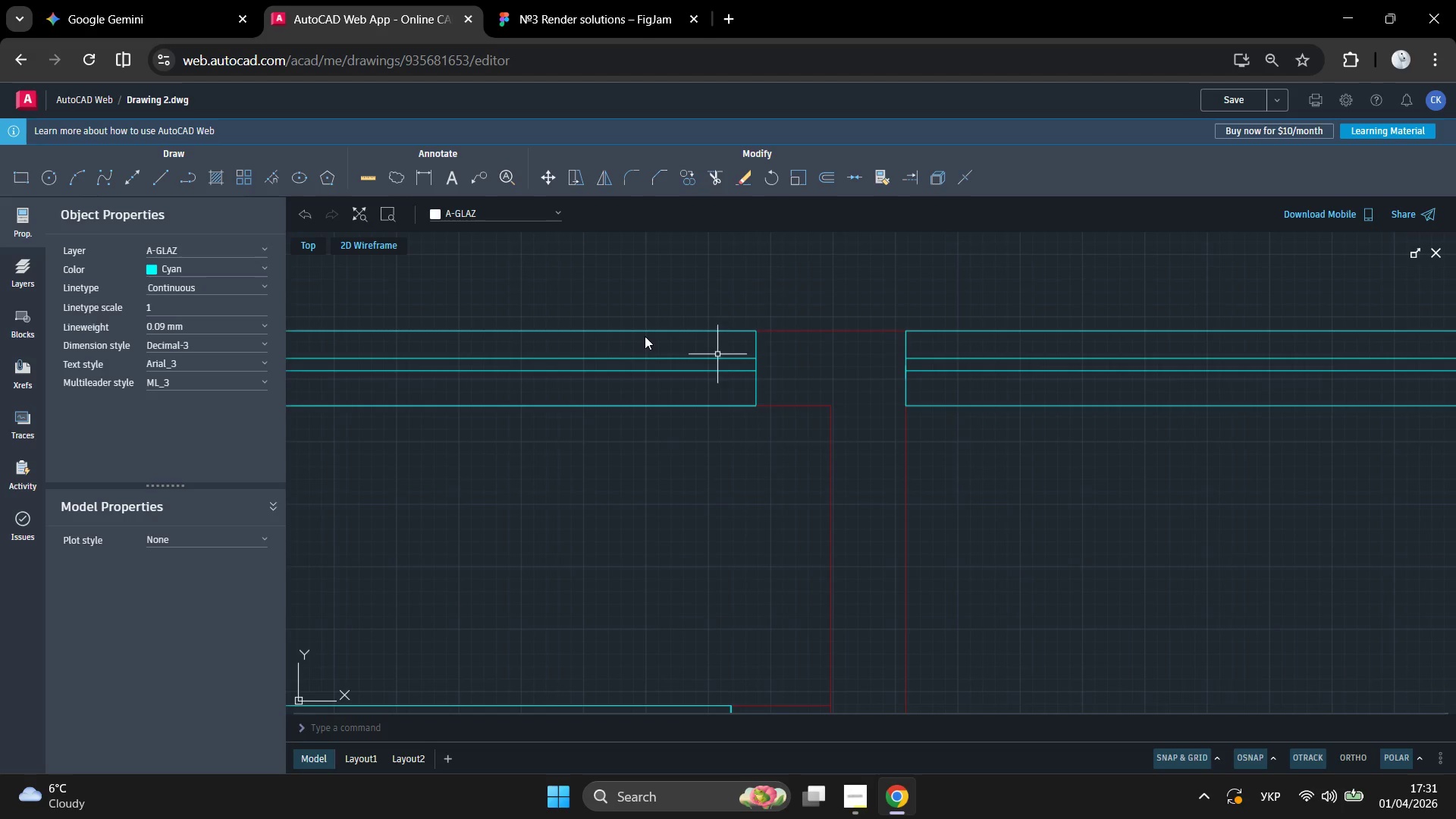 
double_click([640, 353])
 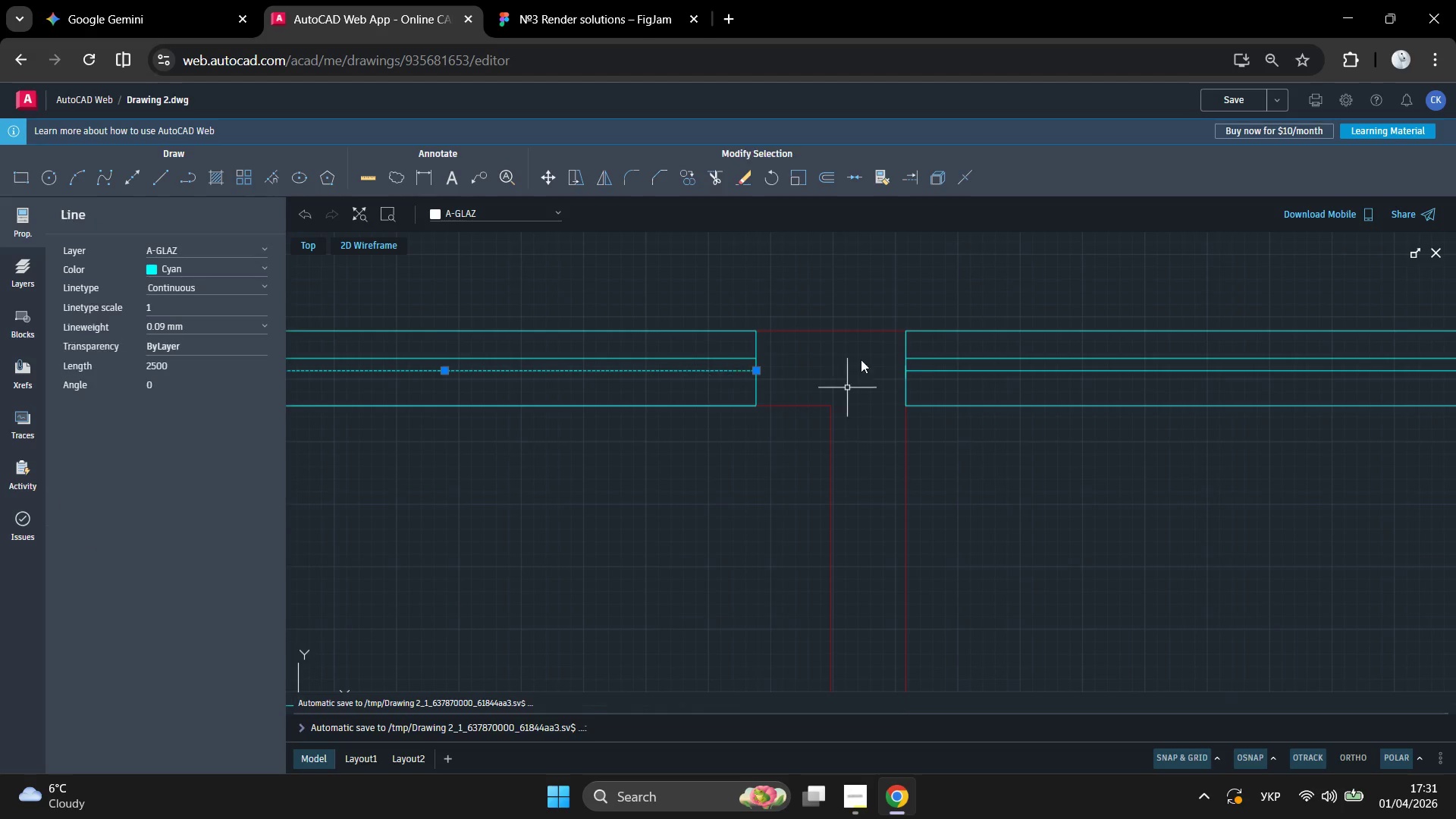 
key(Shift+ShiftLeft)
 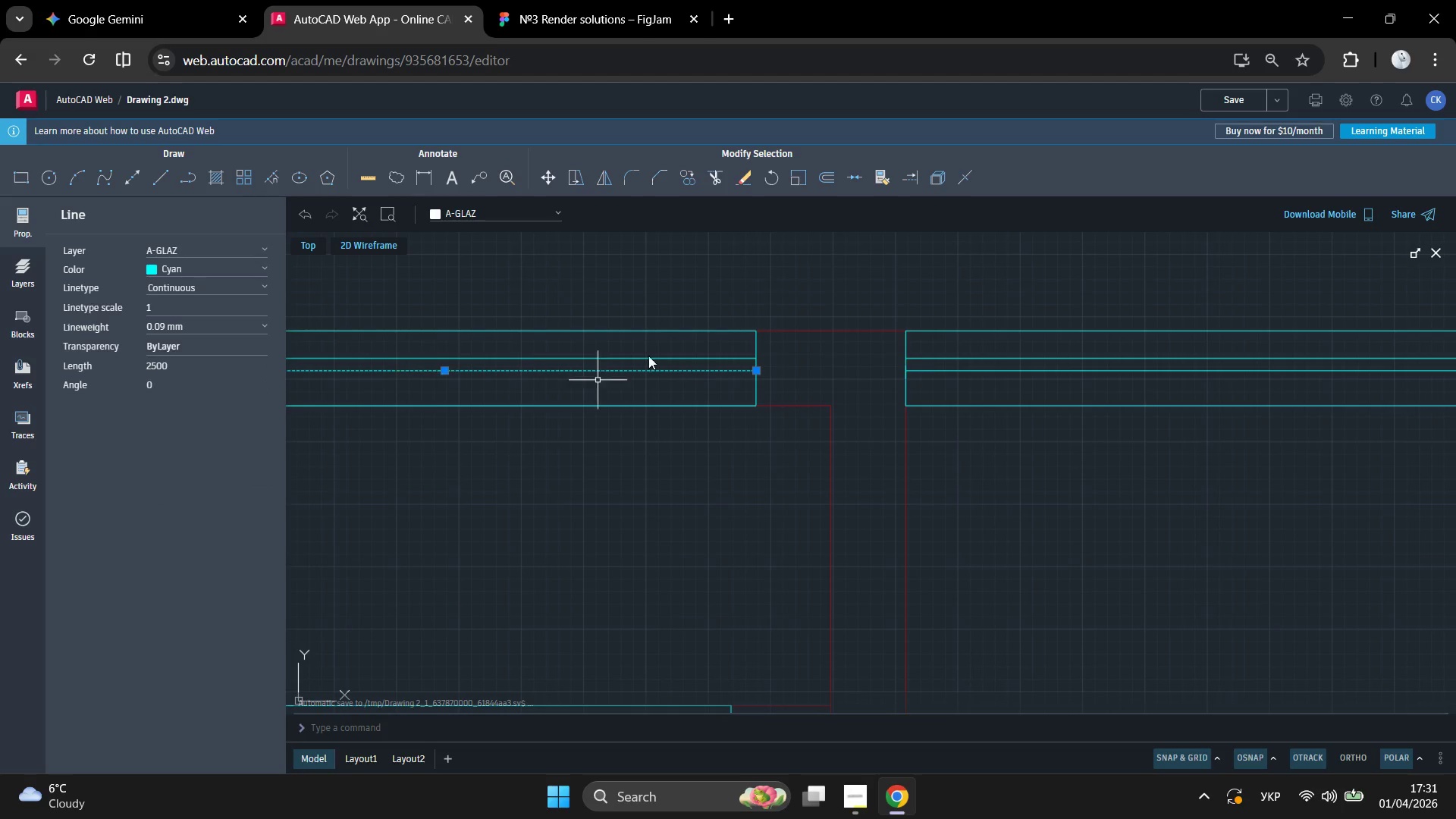 
hold_key(key=ShiftLeft, duration=1.41)
left_click([916, 346])
 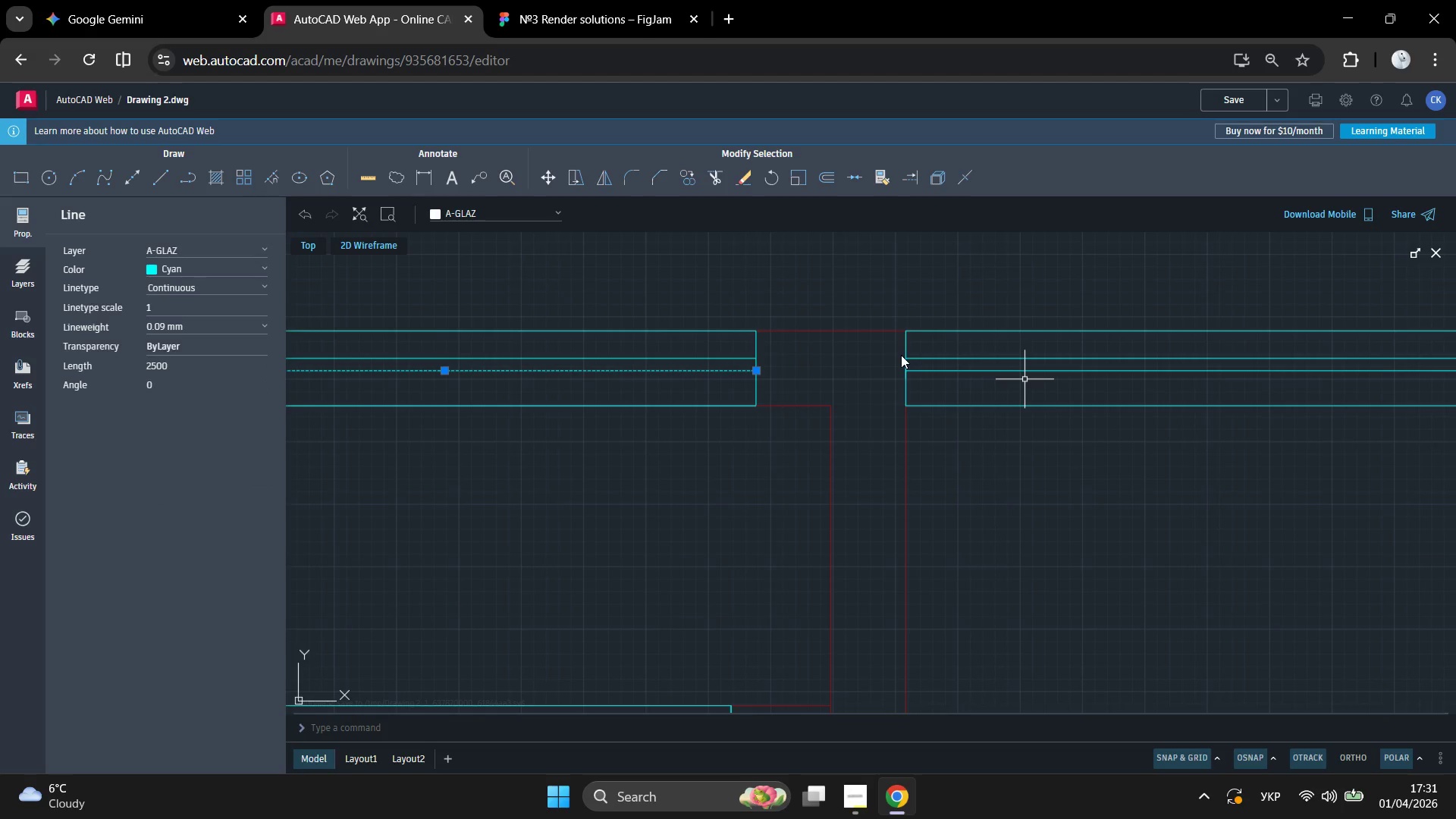 
left_click([901, 355])
 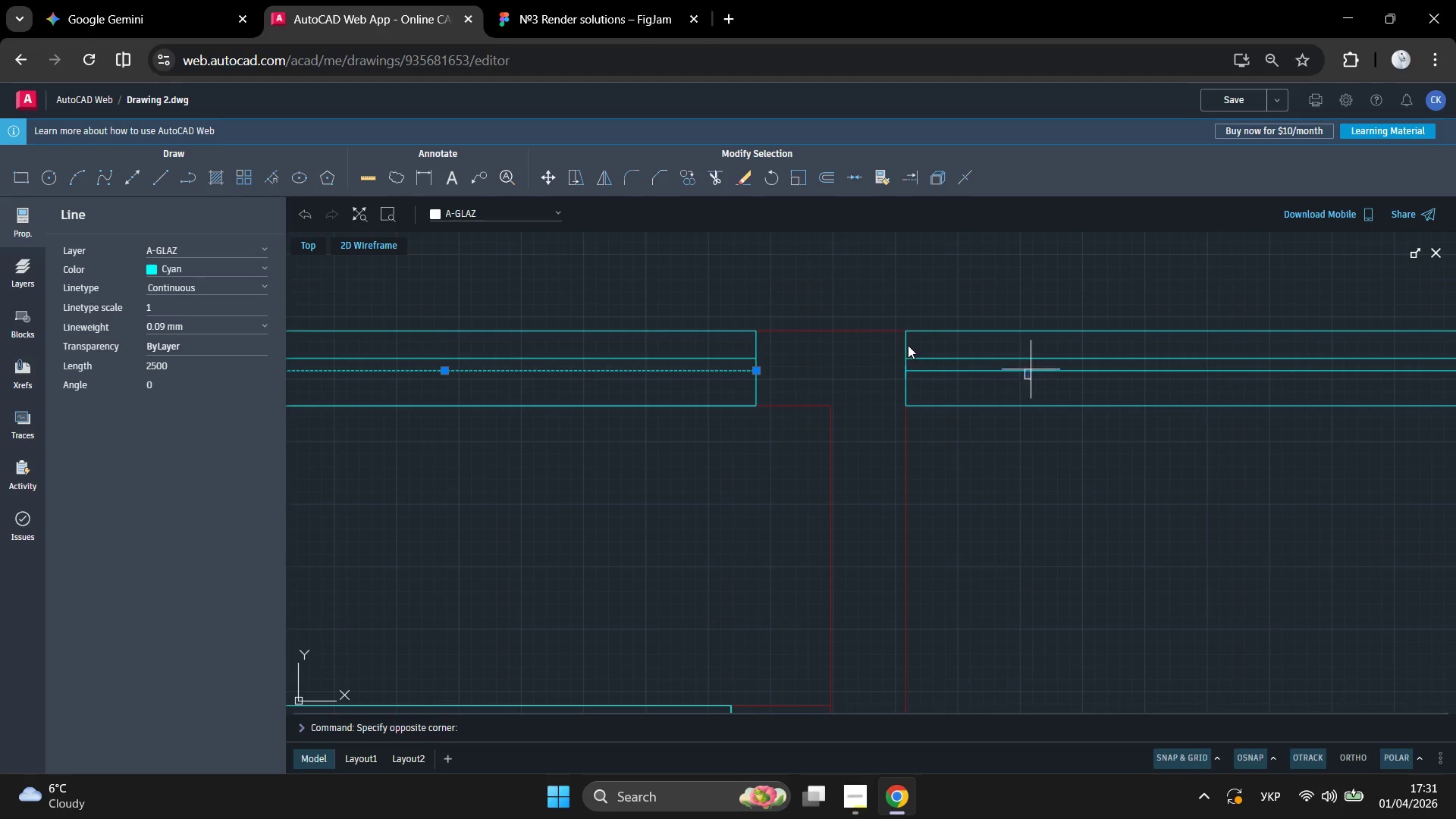 
hold_key(key=ShiftLeft, duration=1.5)
left_click([908, 343])
 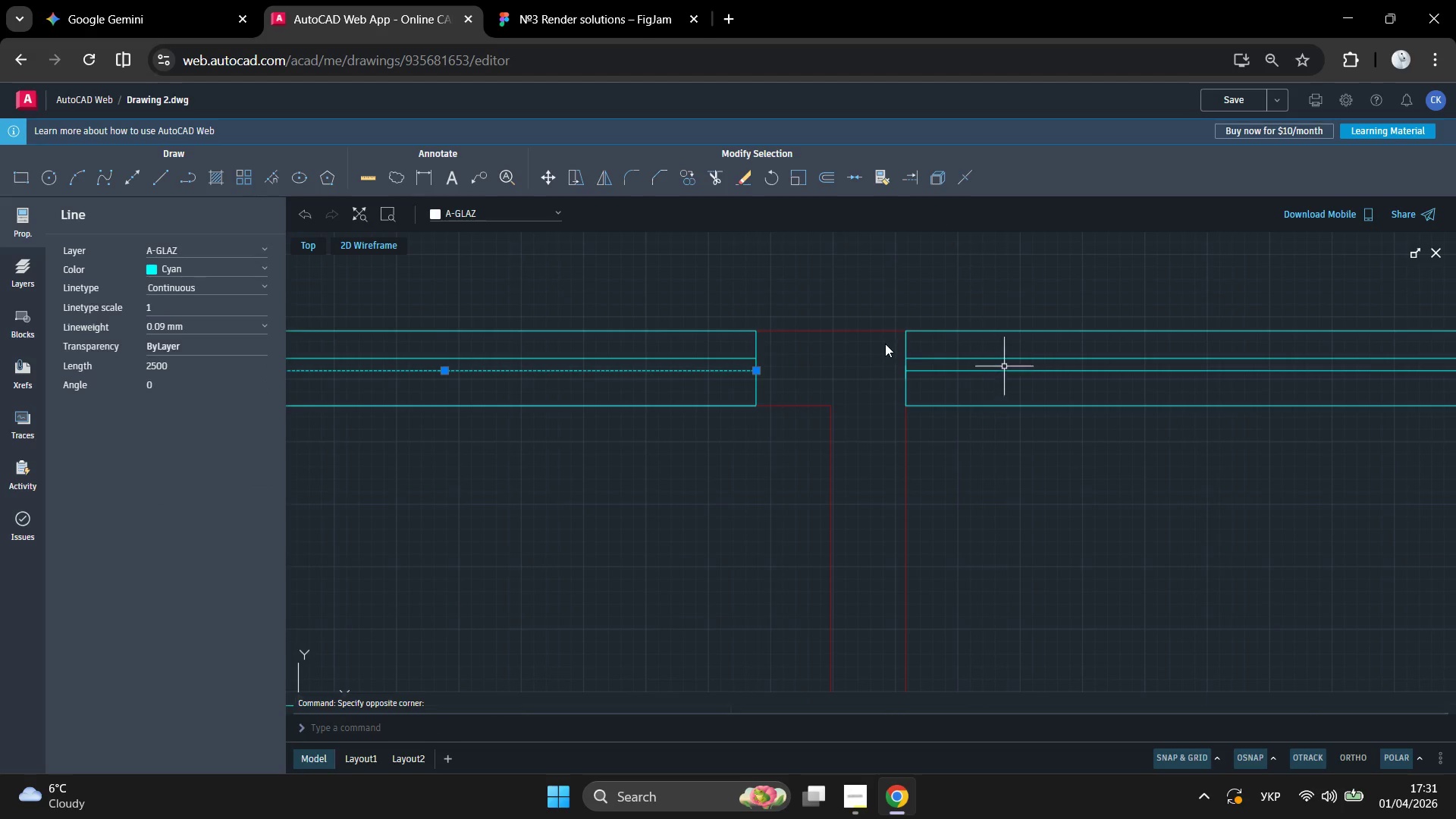 
left_click([887, 342])
 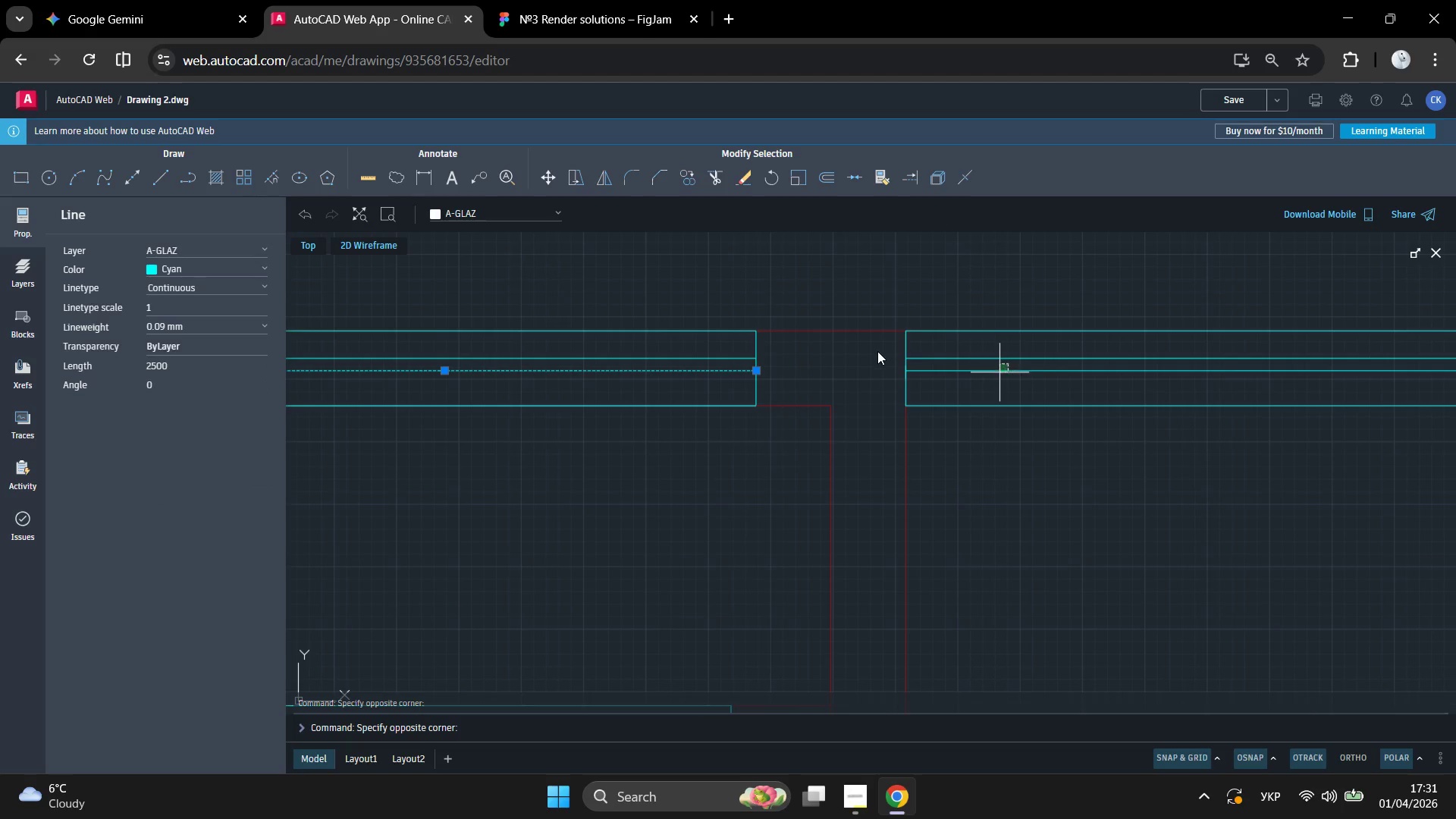 
left_click([875, 353])
 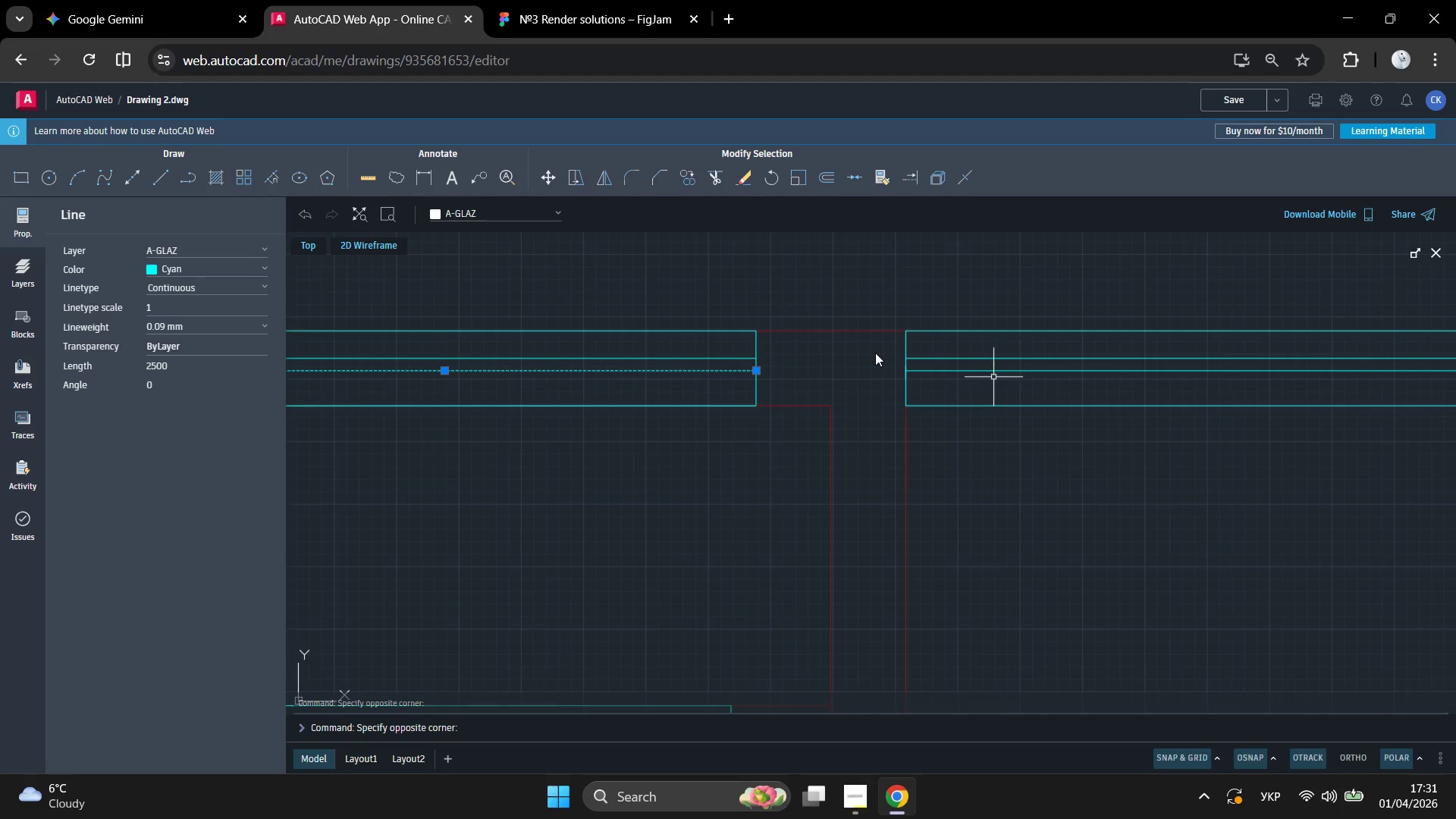 
key(Shift+ShiftLeft)
 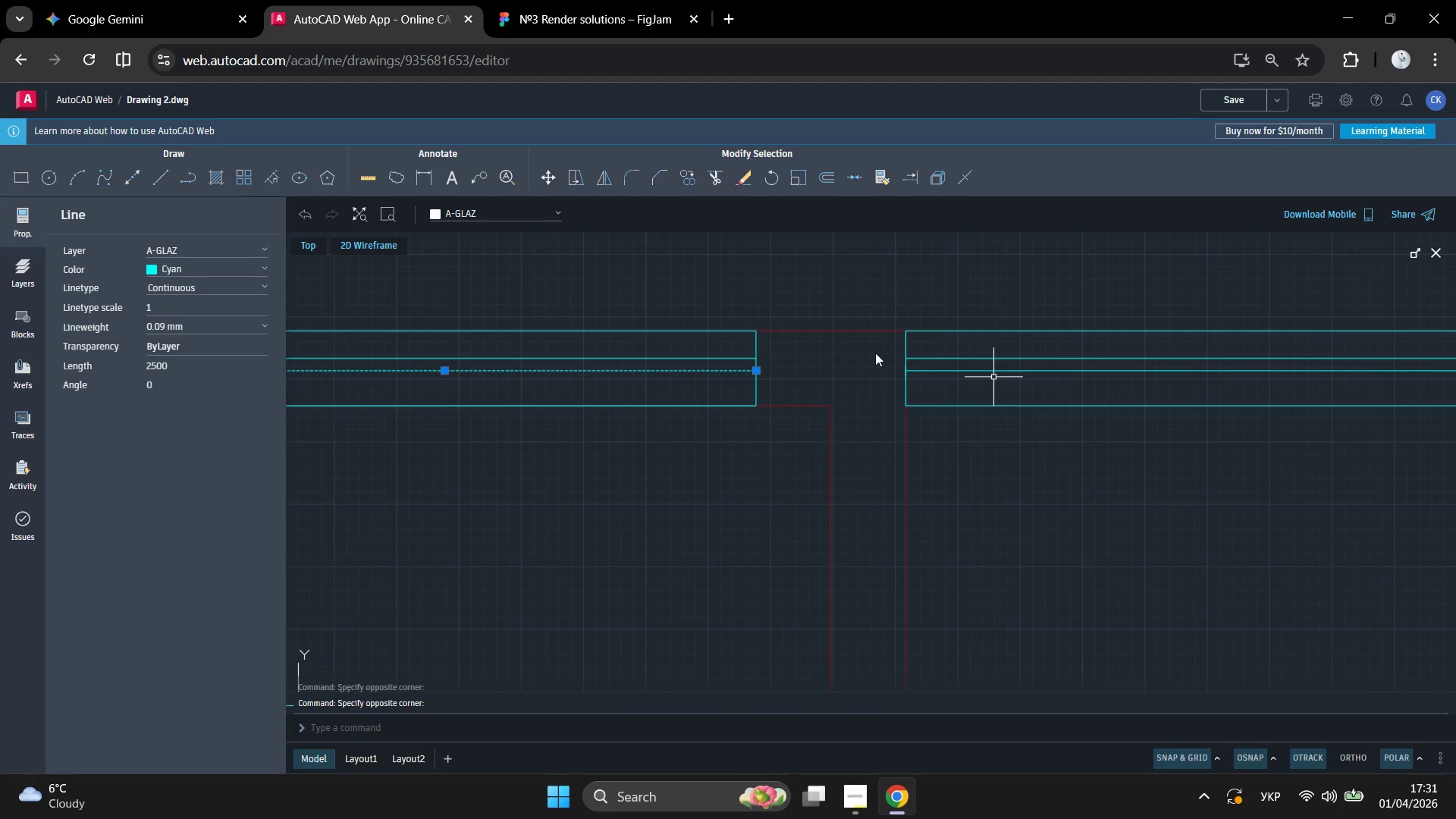 
key(Shift+ShiftLeft)
 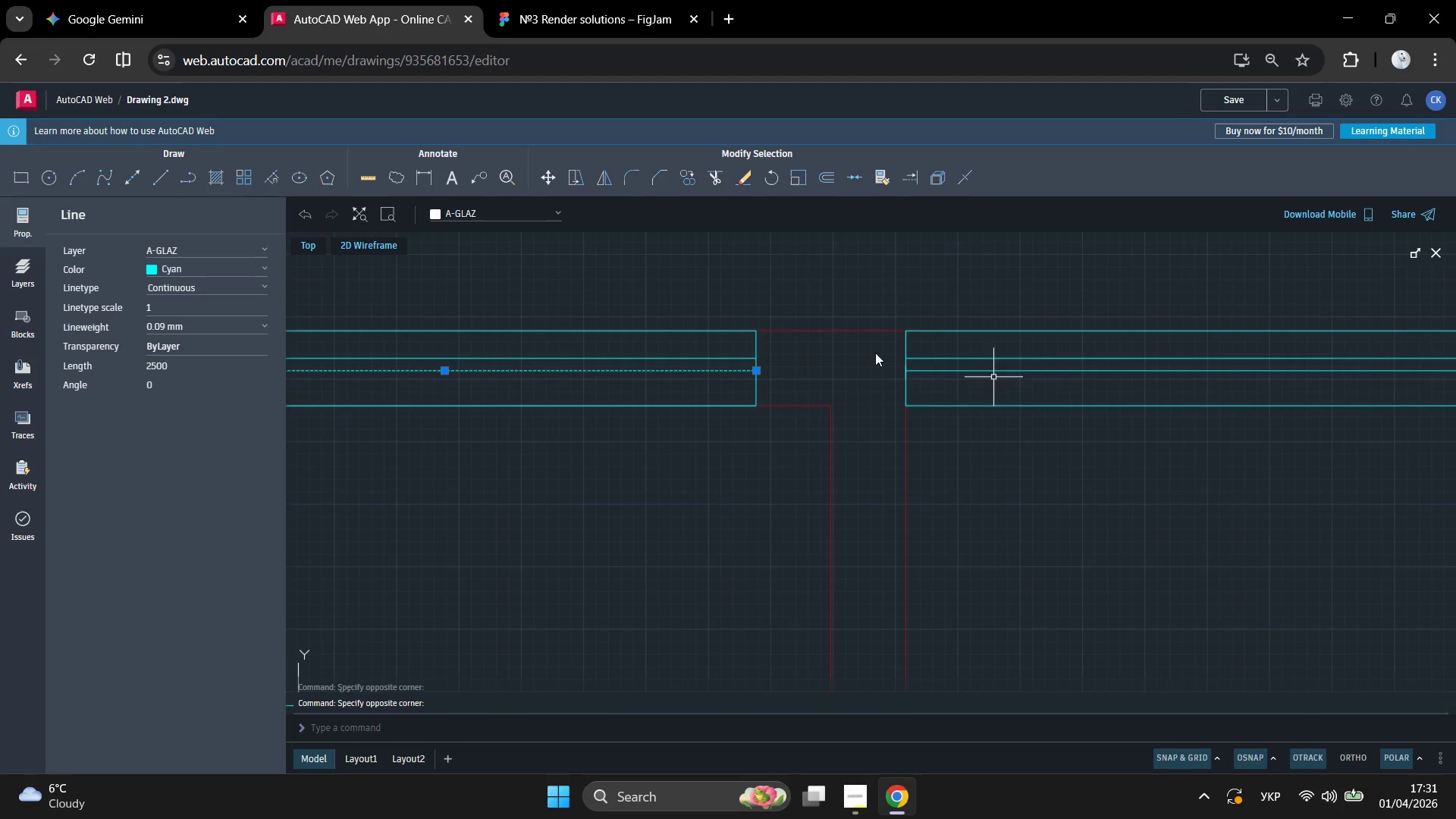 
key(Shift+ShiftLeft)
 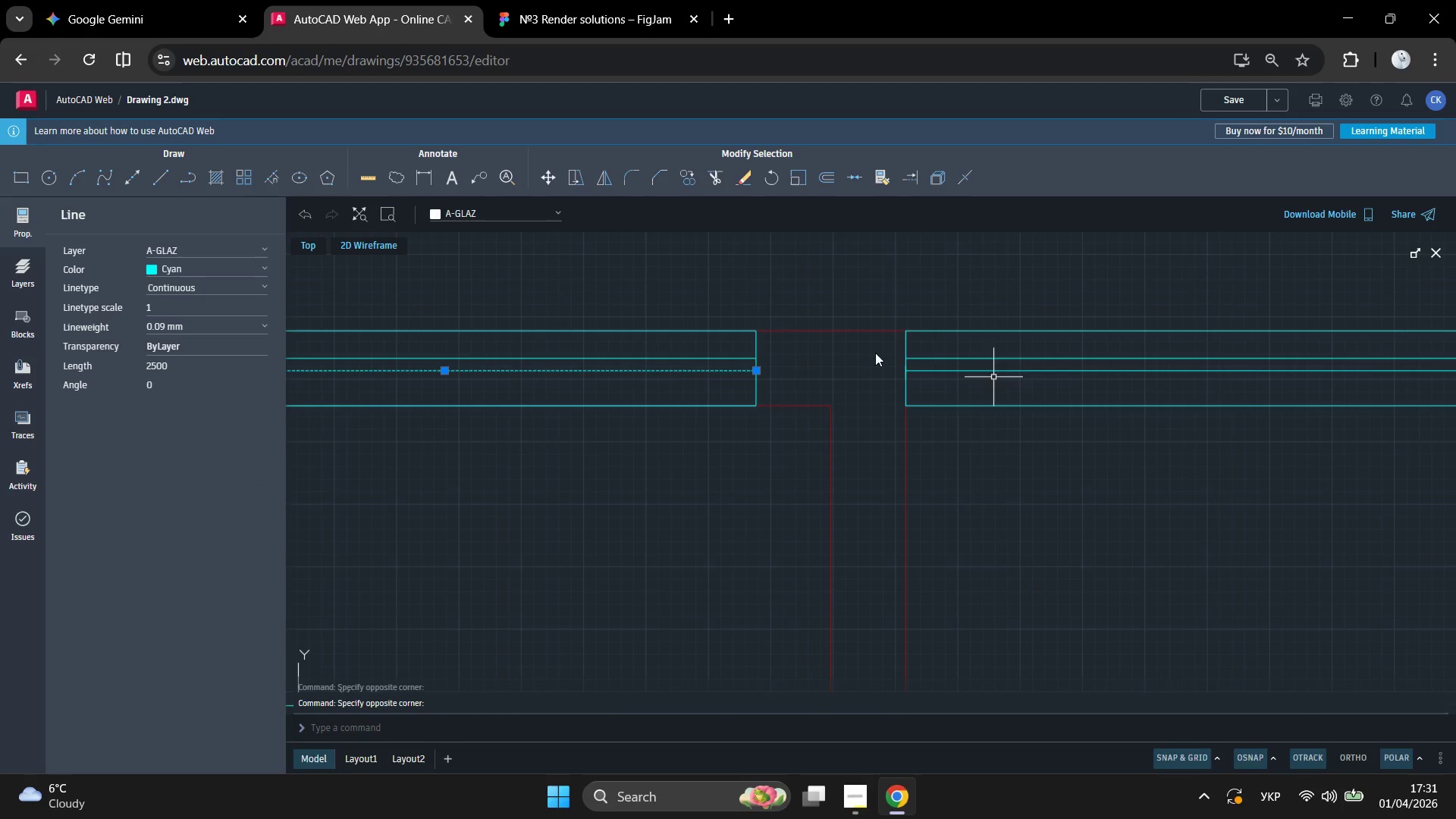 
key(Shift+ShiftLeft)
 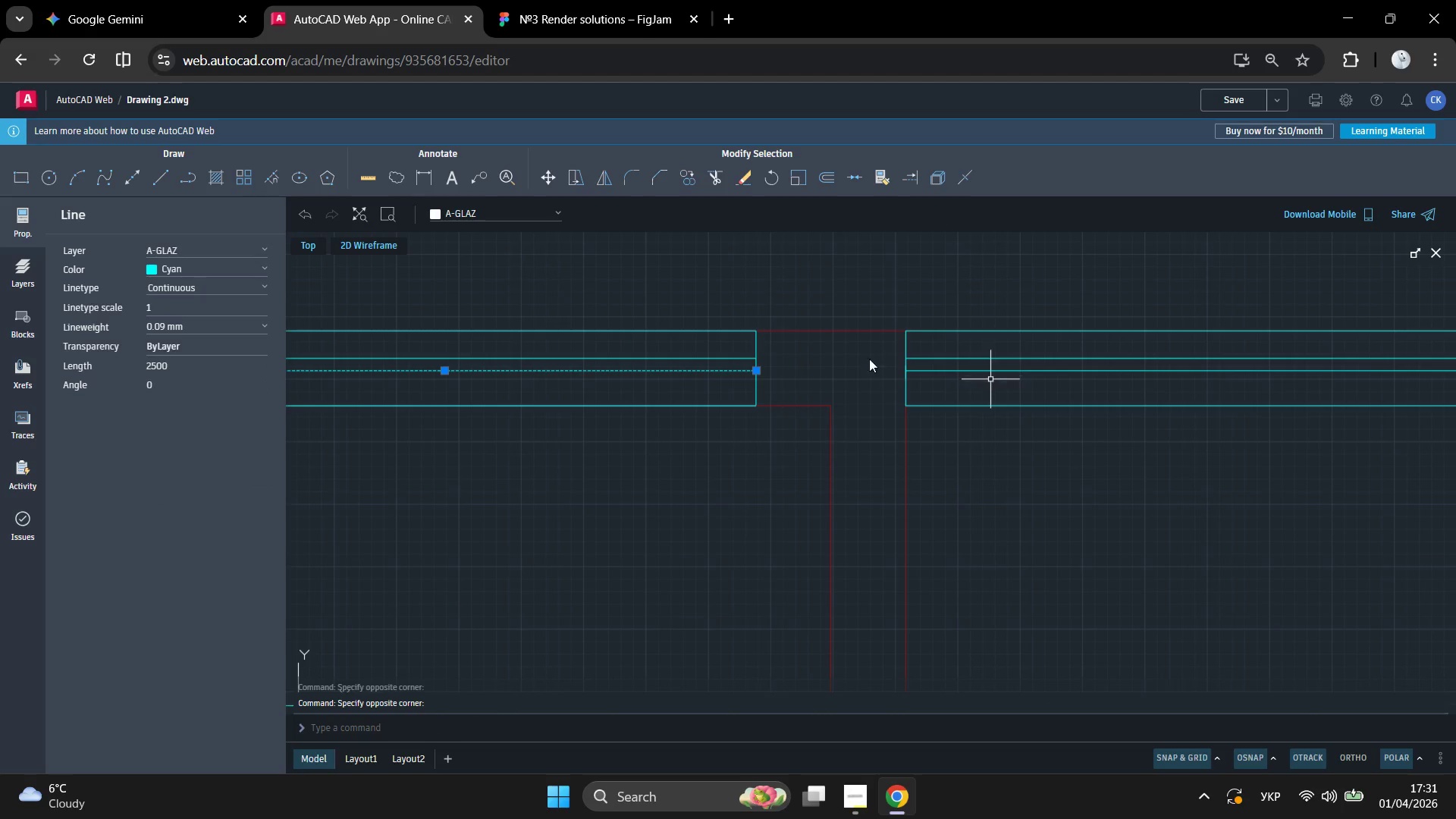 
key(Shift+ShiftLeft)
 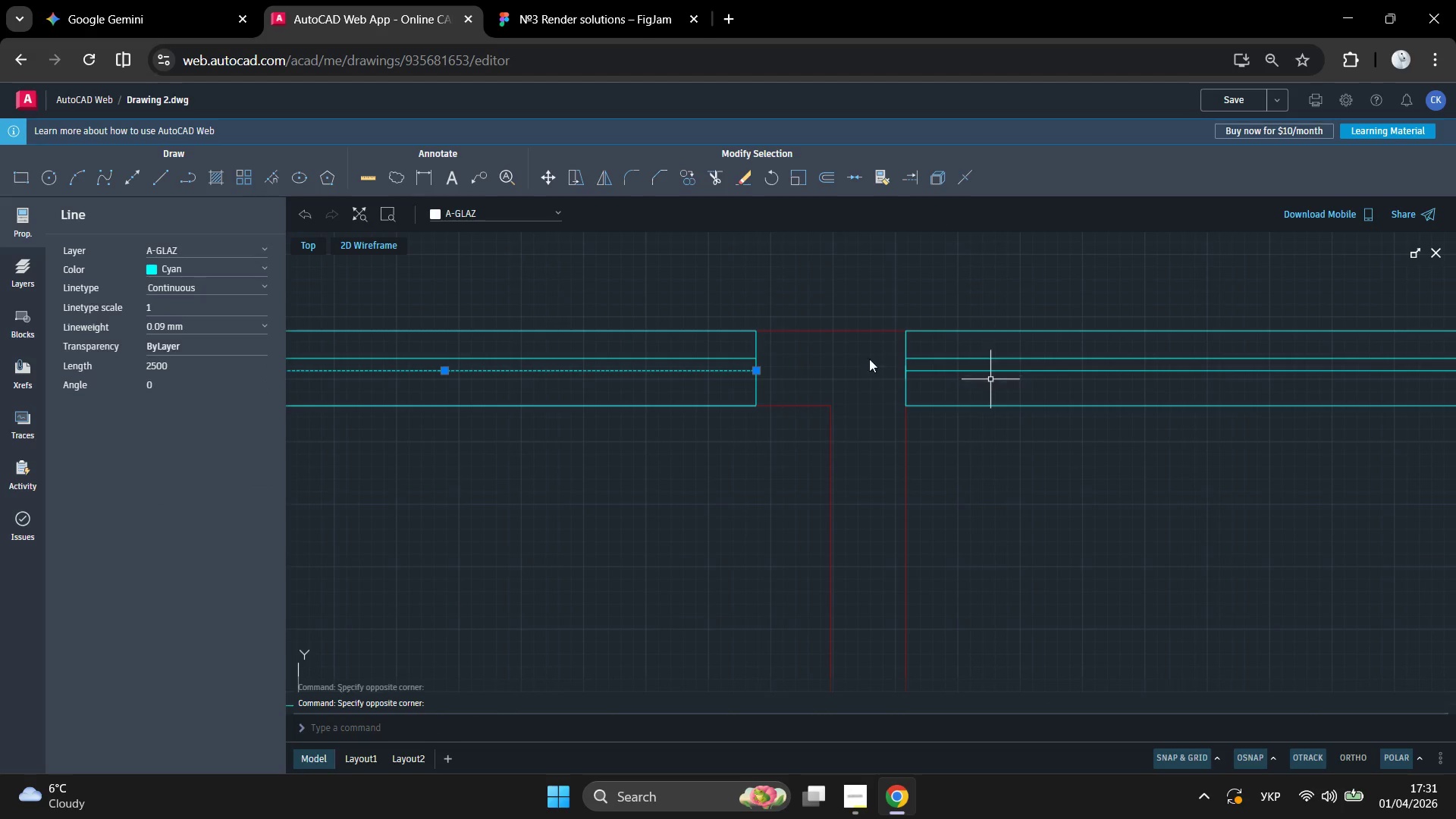 
key(Shift+ShiftLeft)
 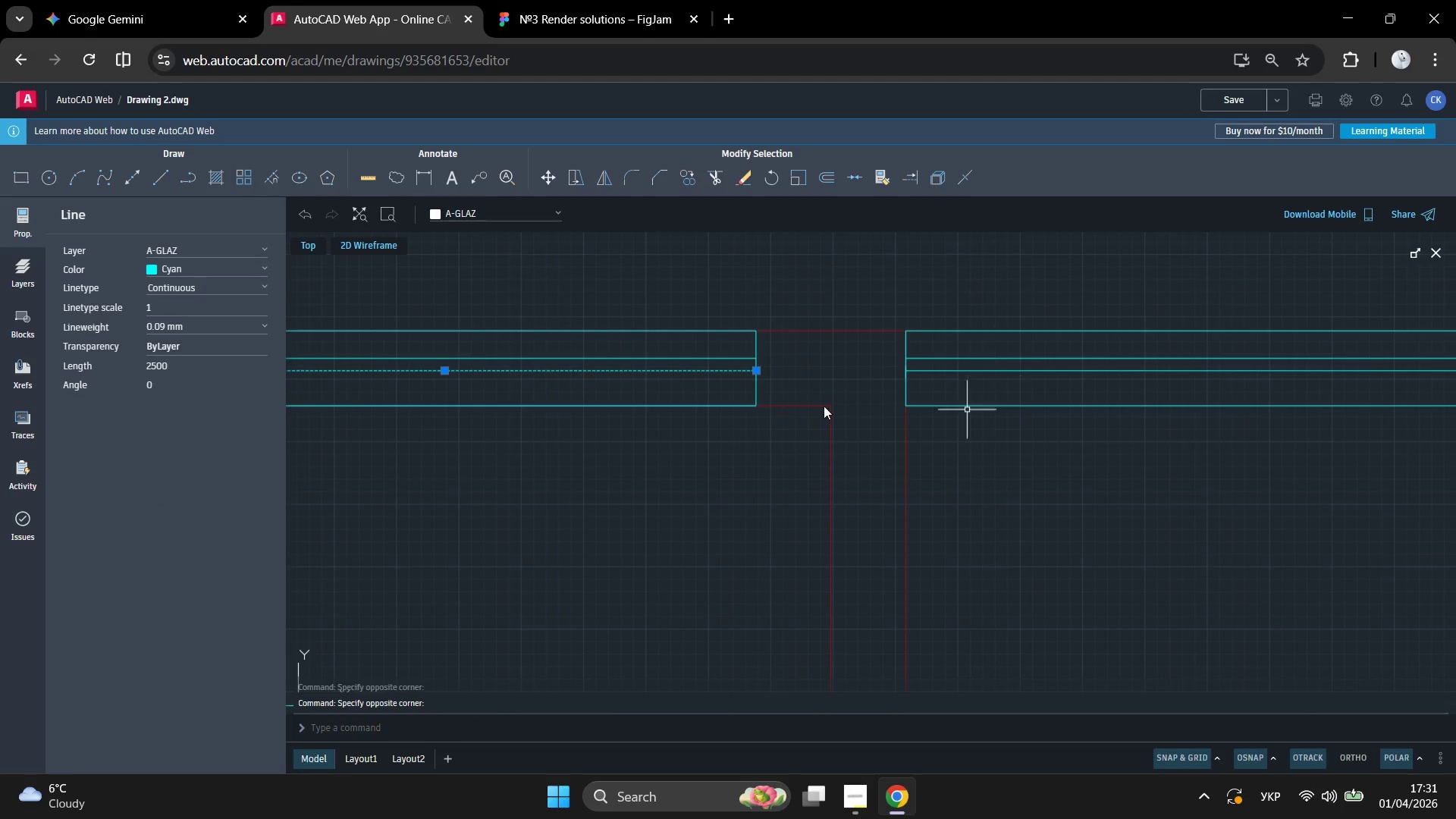 
key(Shift+ShiftLeft)
 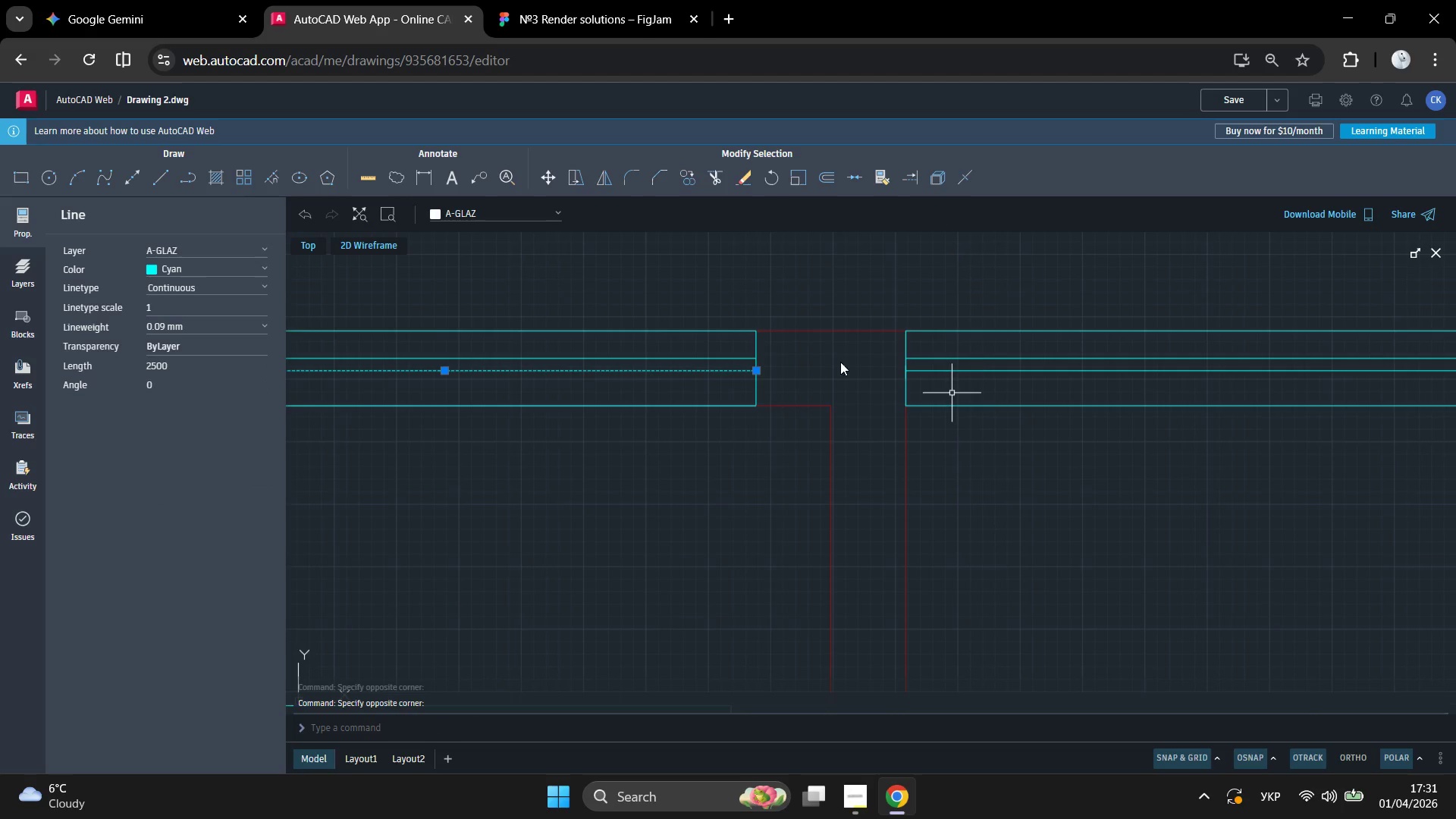 
hold_key(key=ControlLeft, duration=0.95)
left_click([844, 344])
 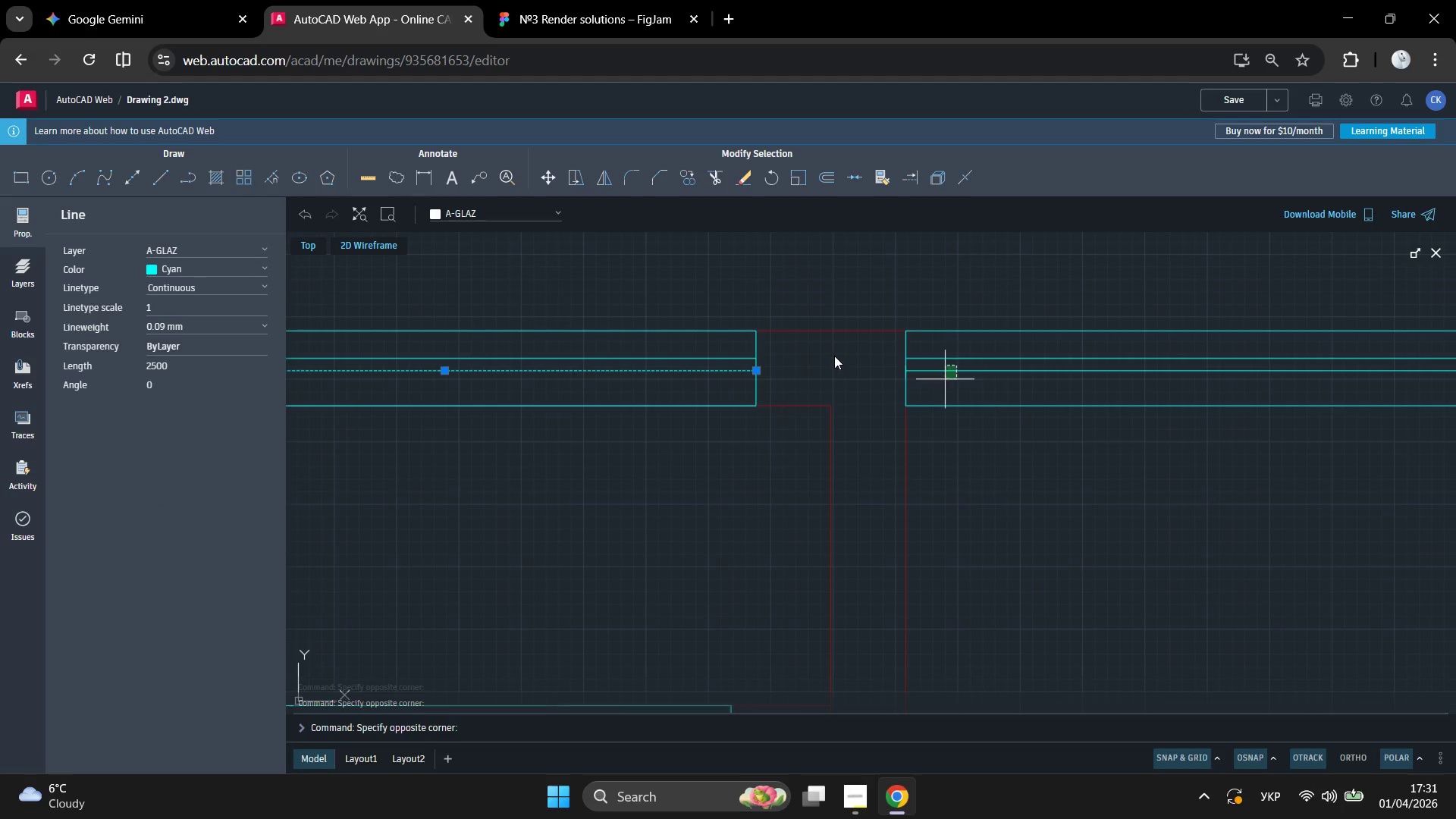 
double_click([834, 356])
 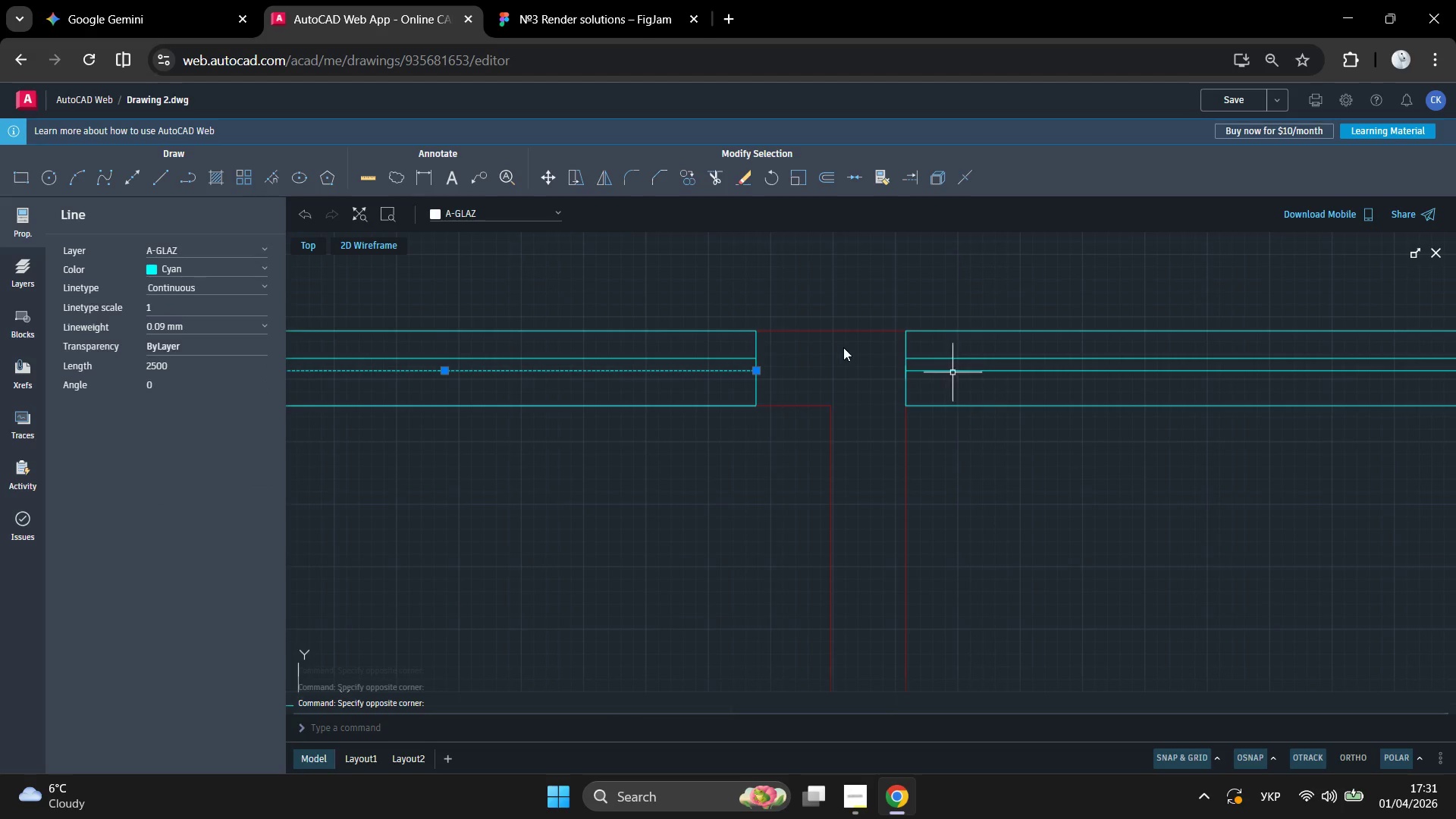 
left_click([843, 347])
 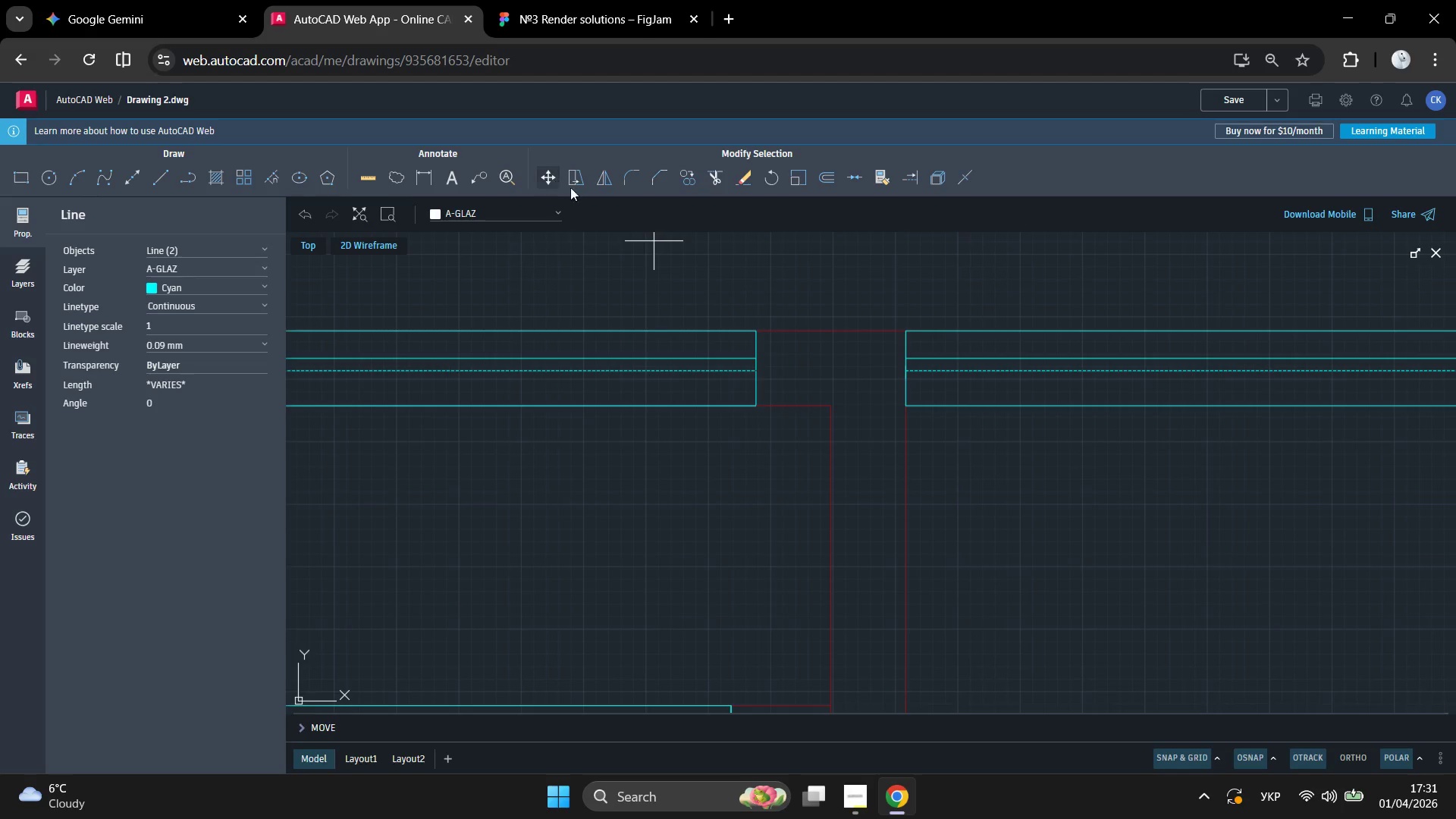 
wait(5.09)
 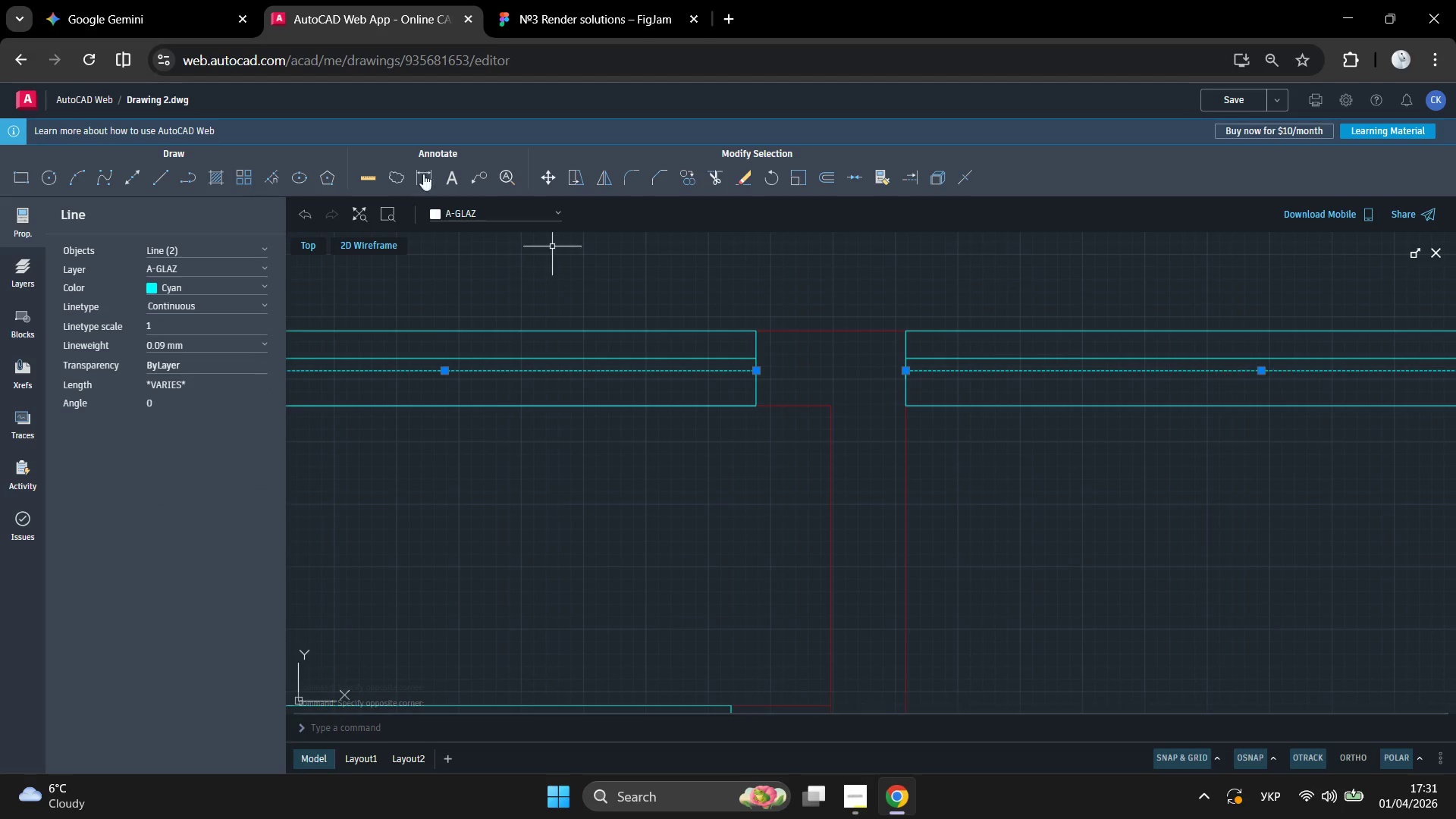 
left_click([676, 350])
 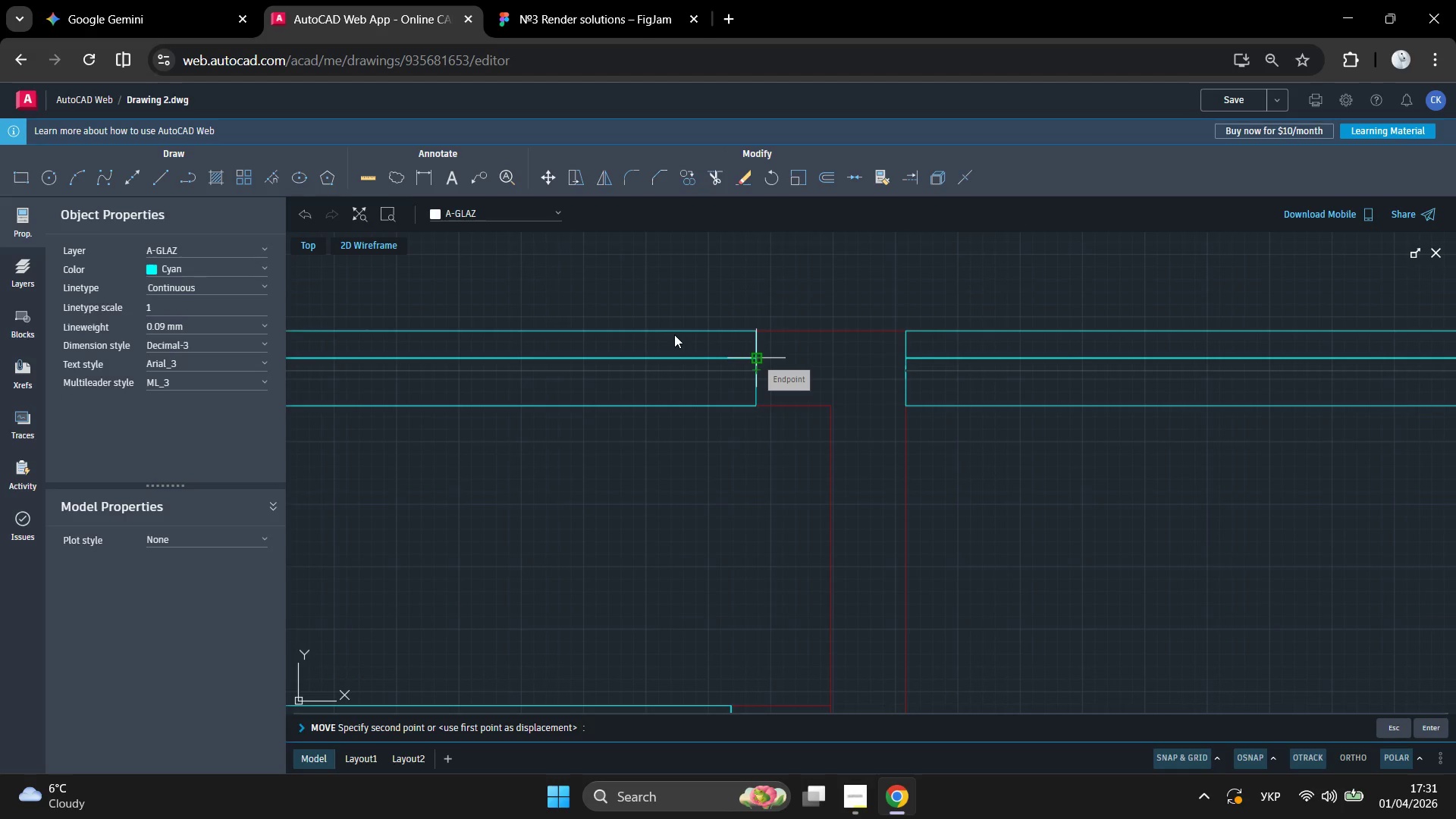 
wait(5.05)
 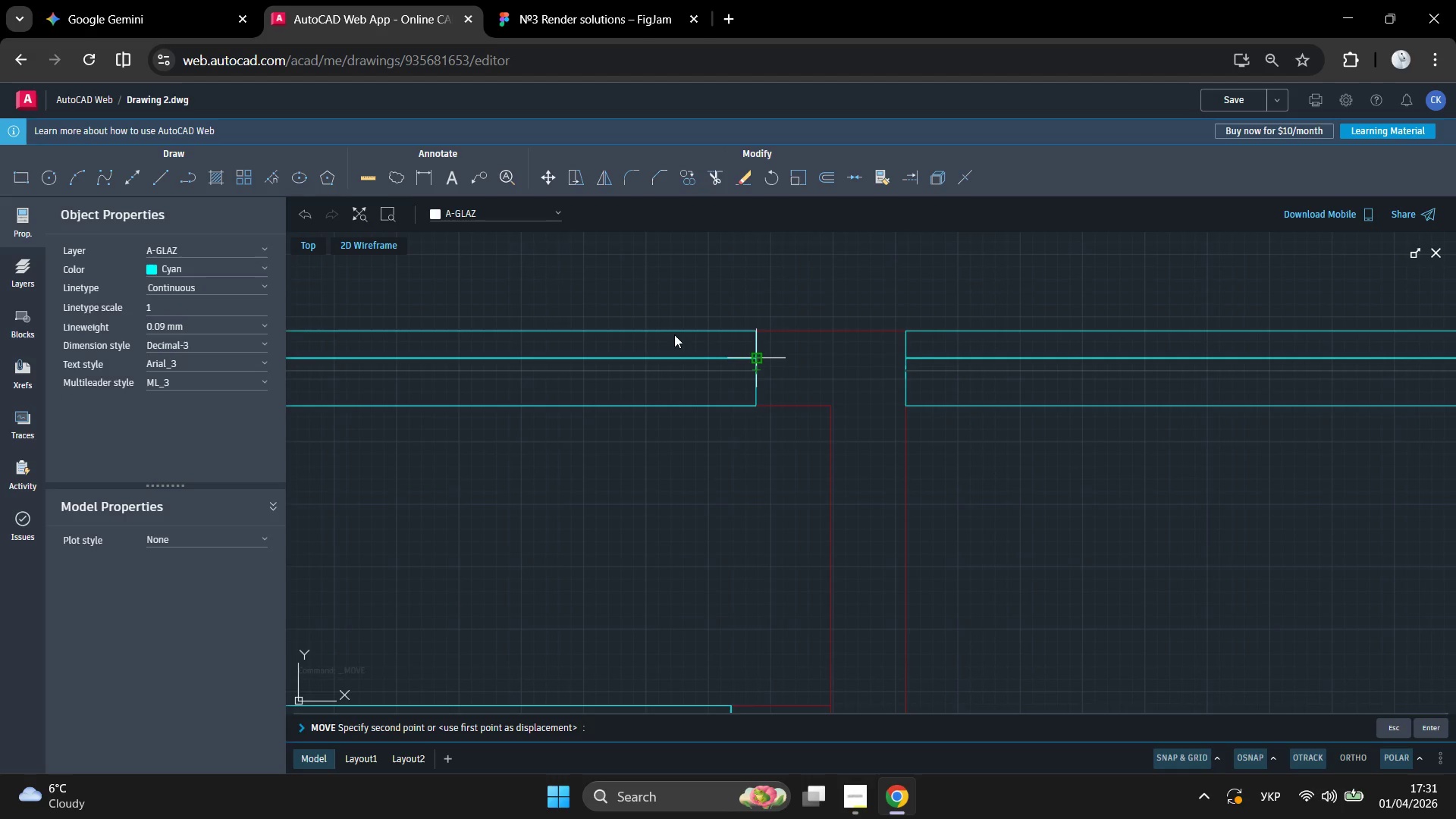 
key(Numpad2)
 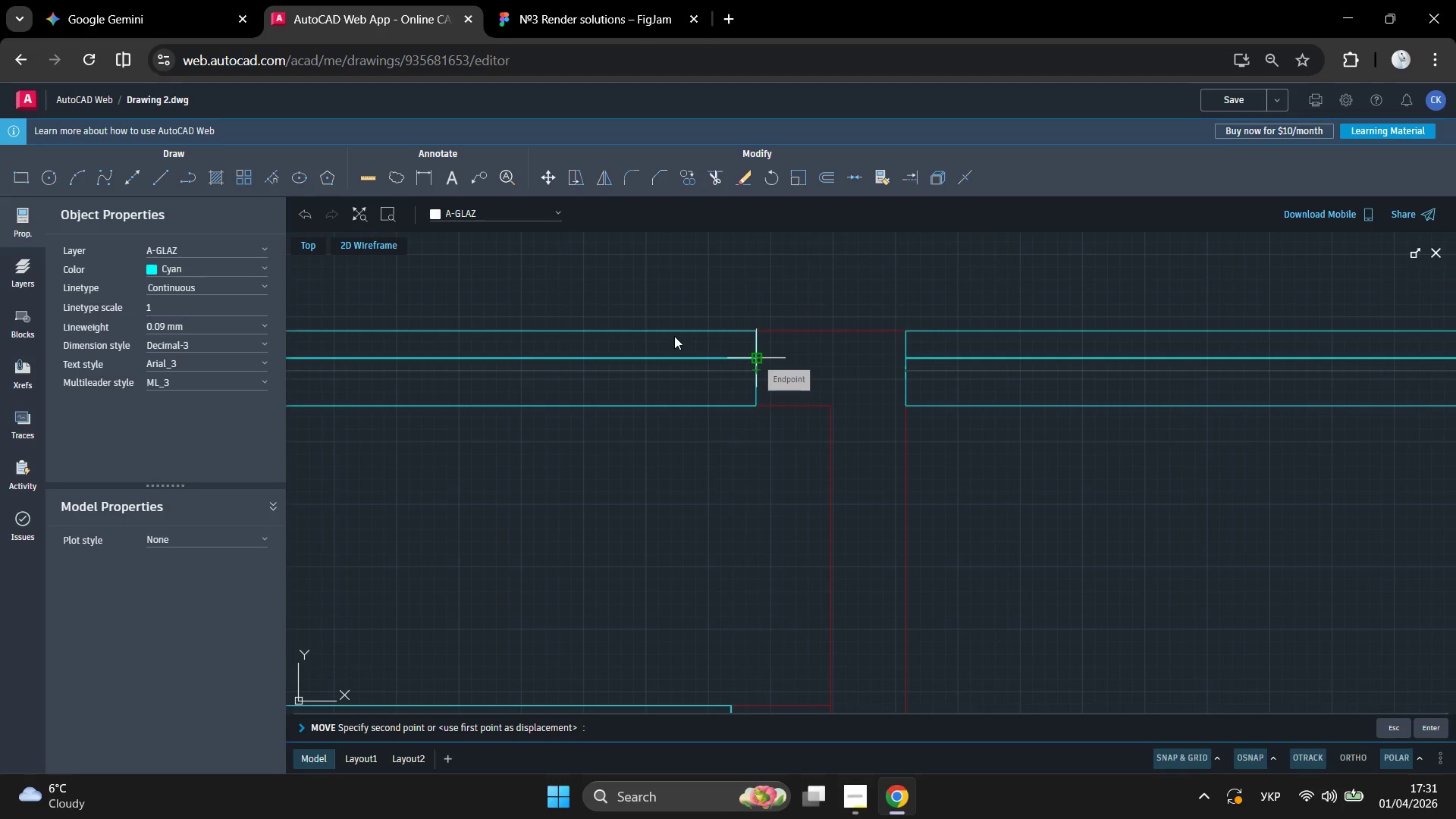 
key(Numpad0)
 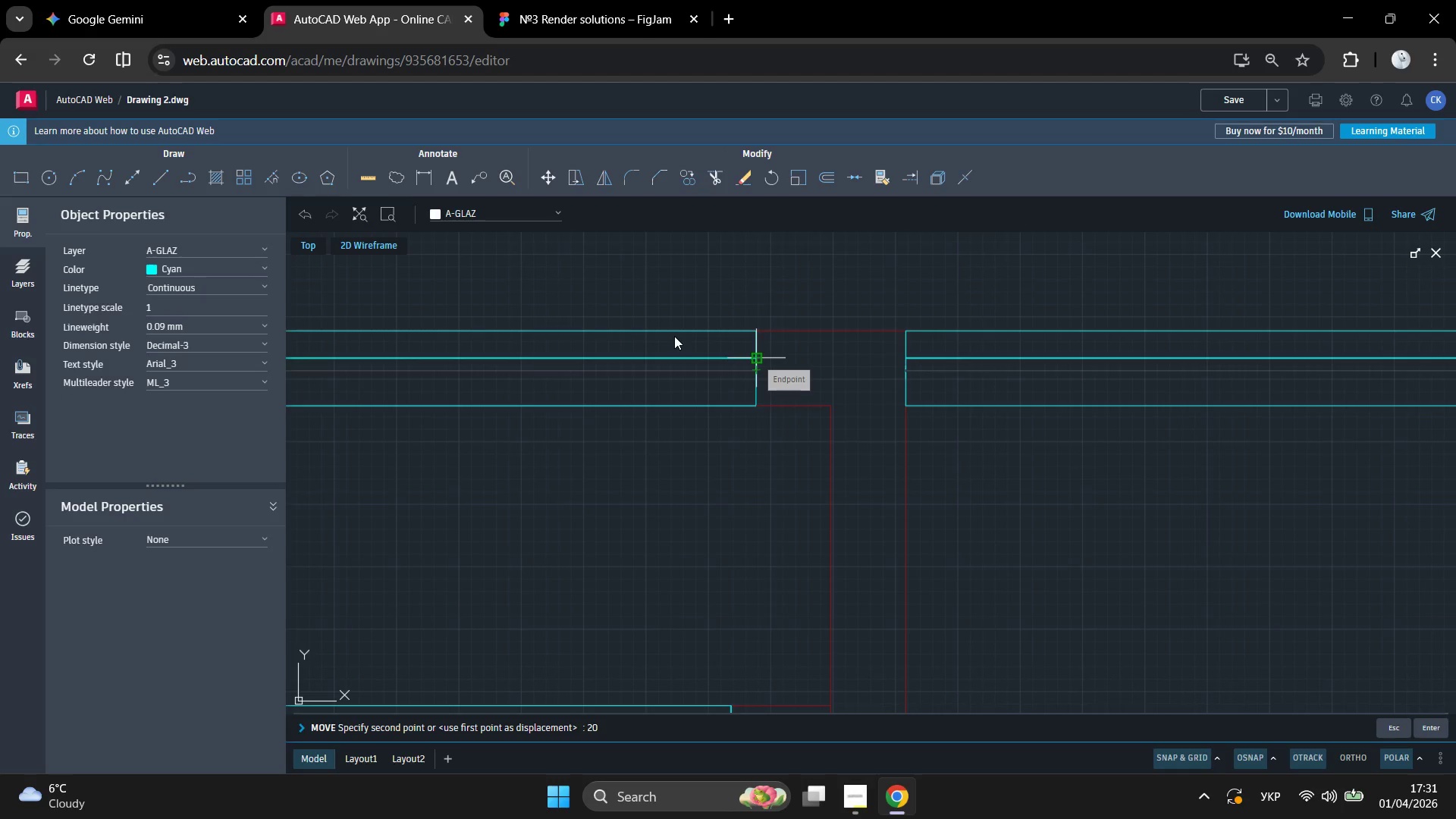 
key(Enter)
 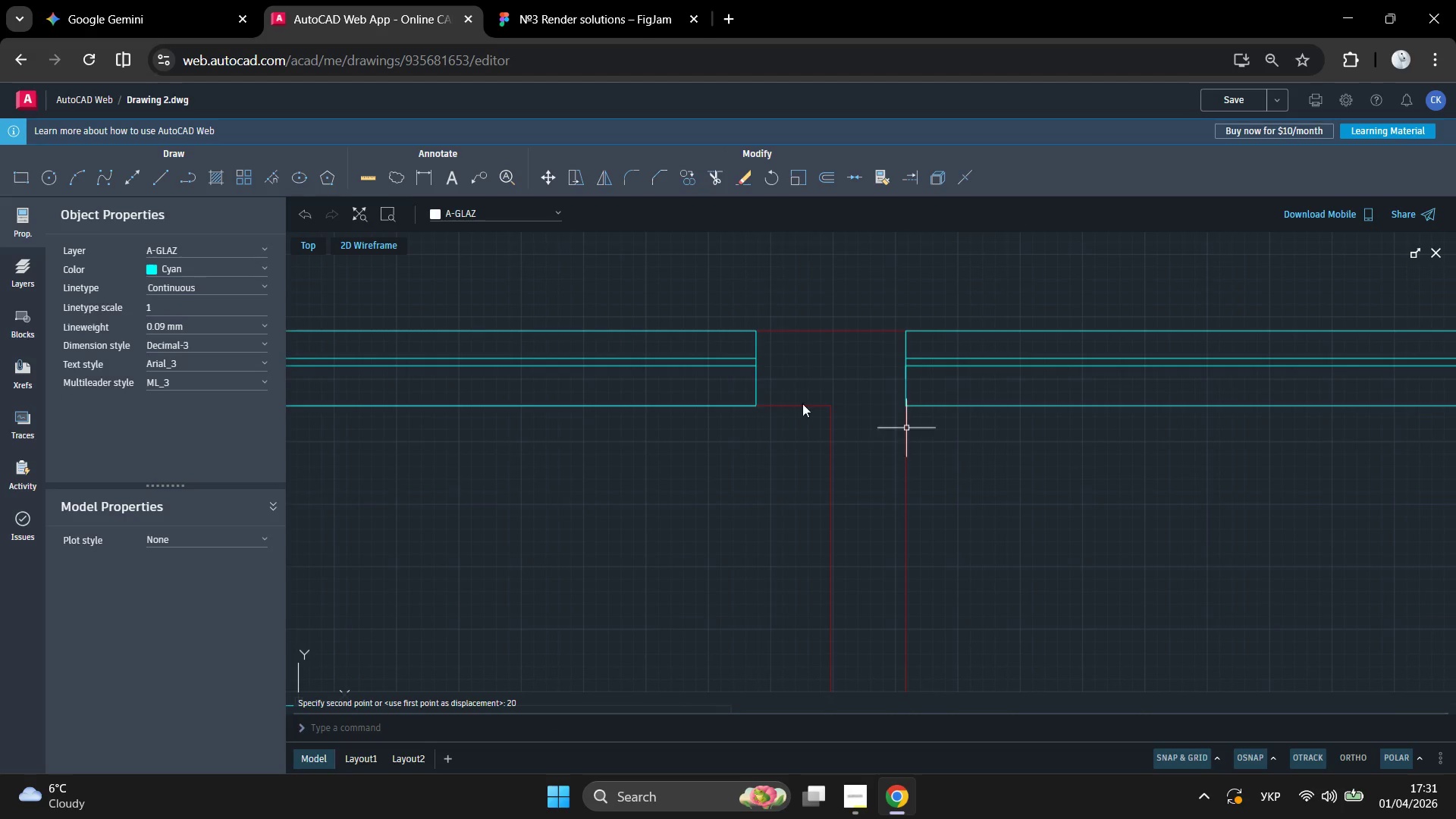 
scroll: coordinate [508, 314], scroll_direction: down, amount: 6.0
 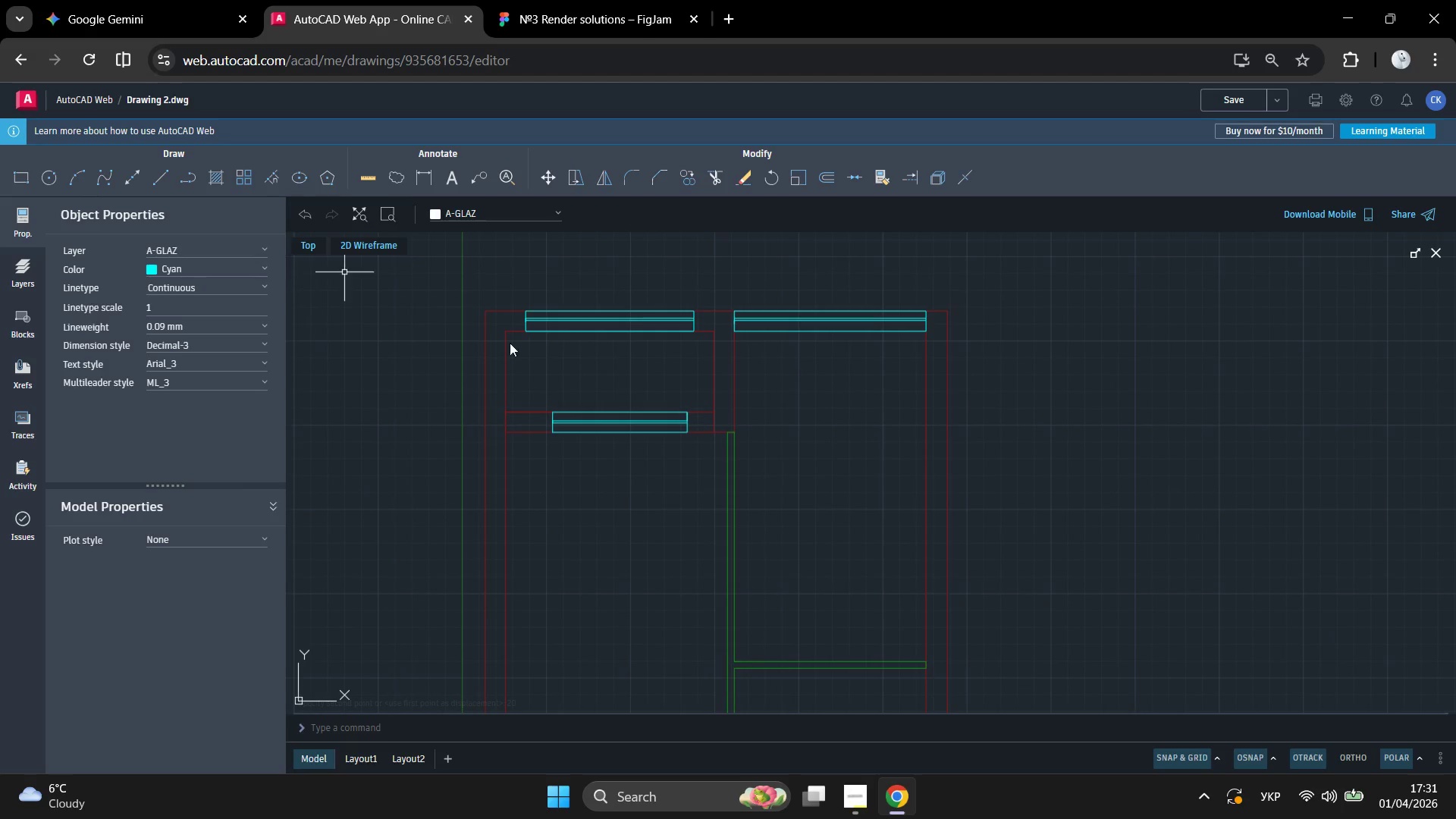 
scroll: coordinate [764, 300], scroll_direction: up, amount: 4.0
 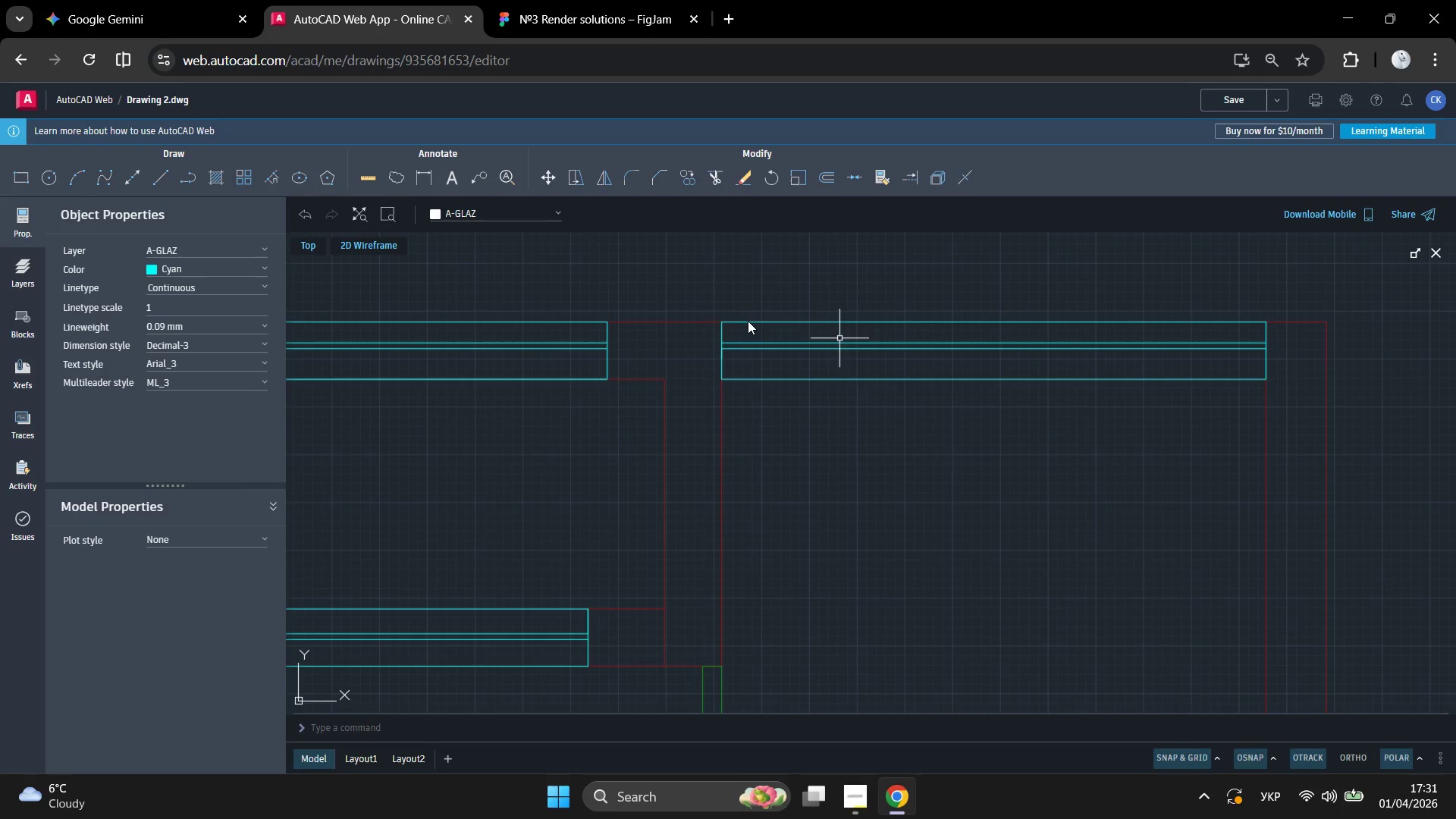 
left_click_drag(start_coordinate=[752, 318], to_coordinate=[745, 325])
 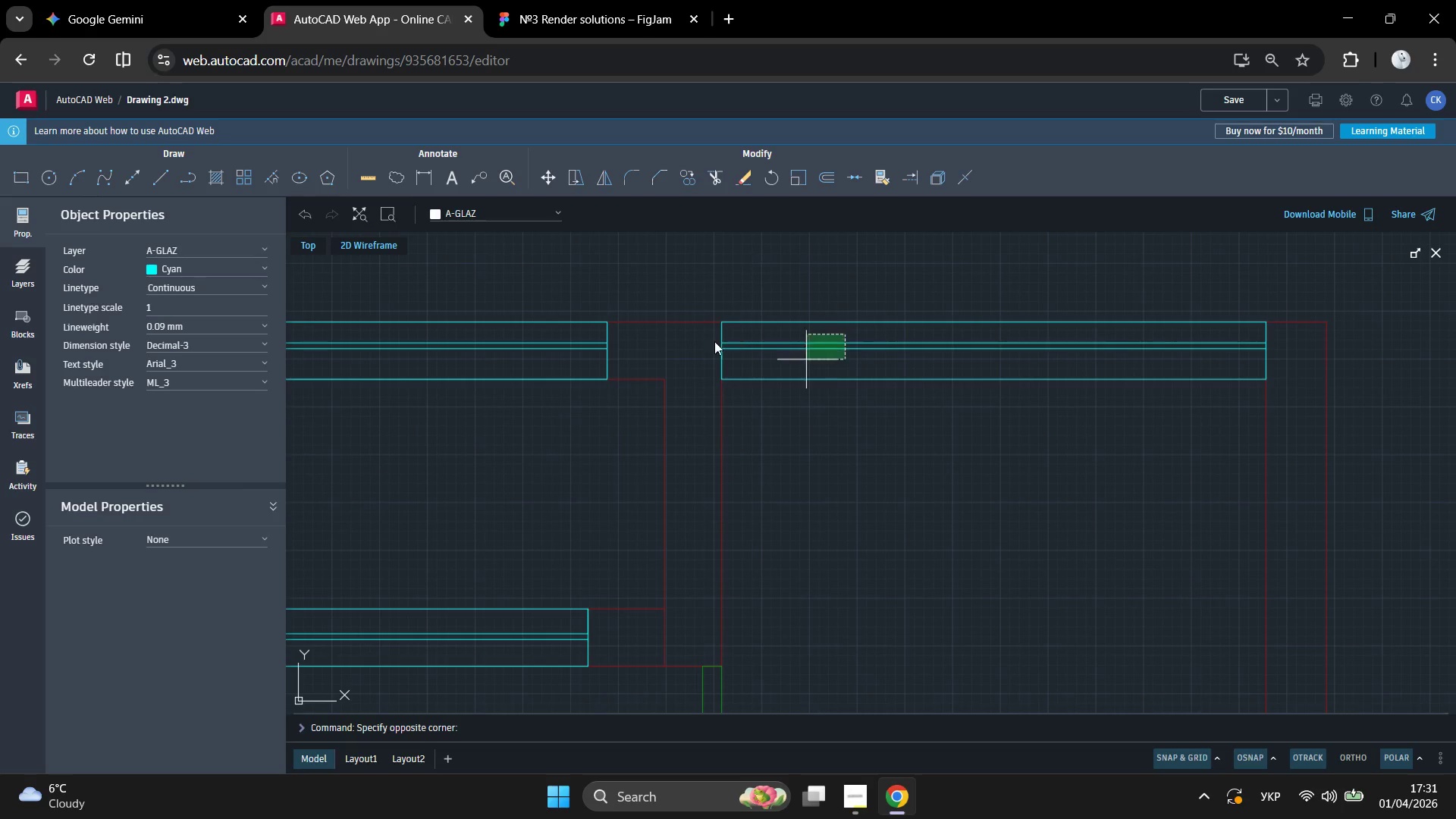 
double_click([714, 341])
 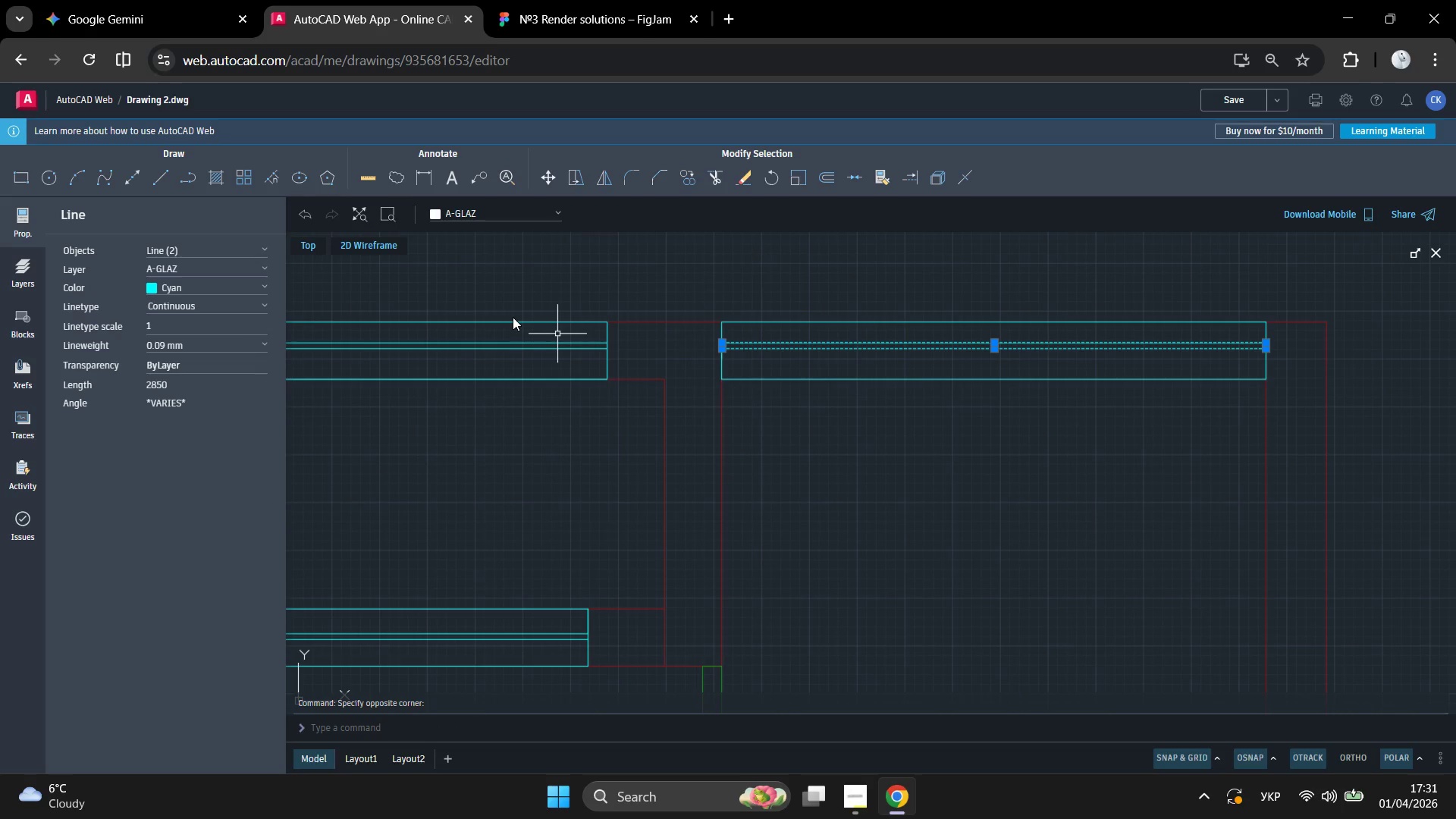 
double_click([488, 347])
 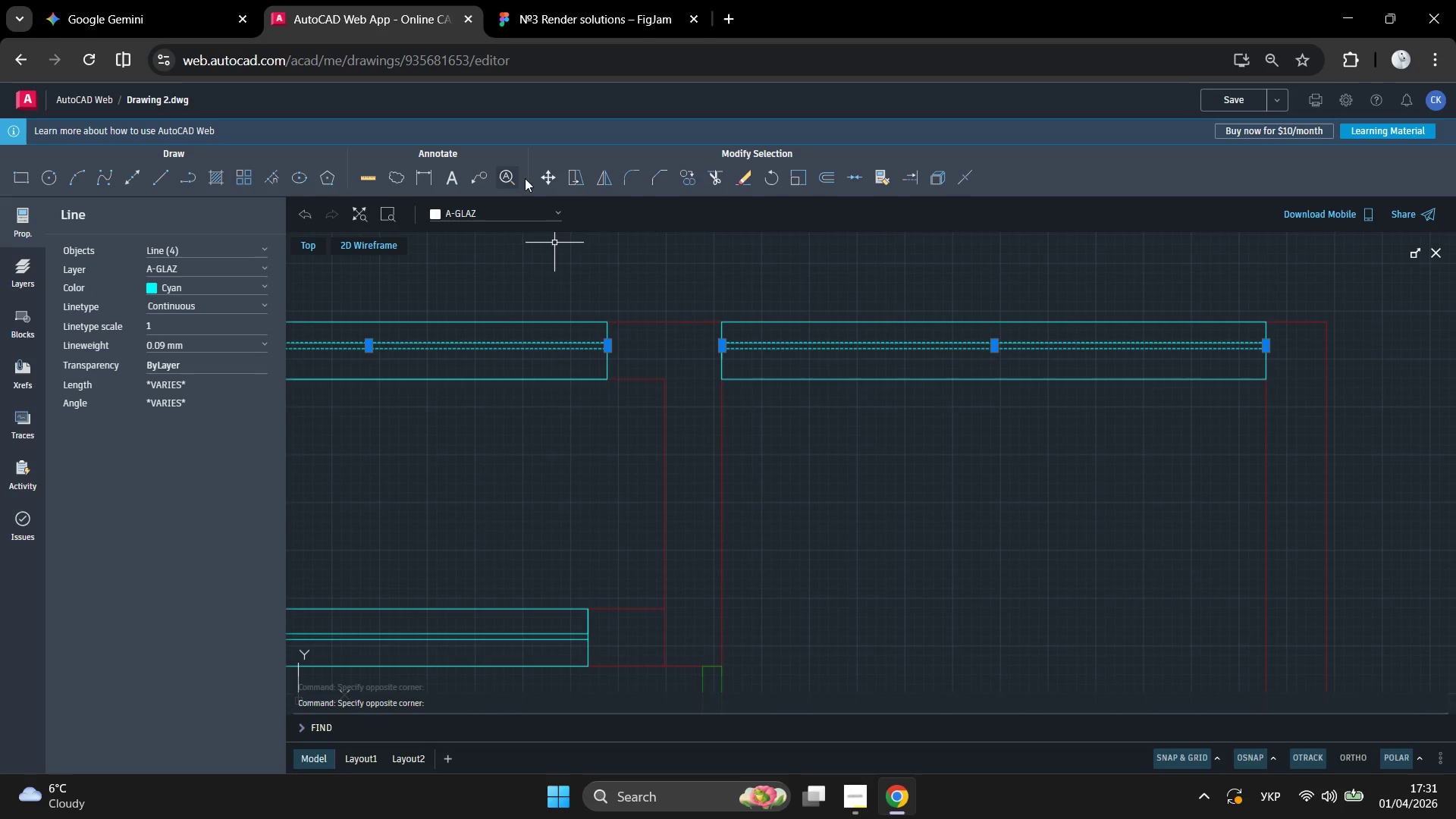 
left_click([541, 173])
 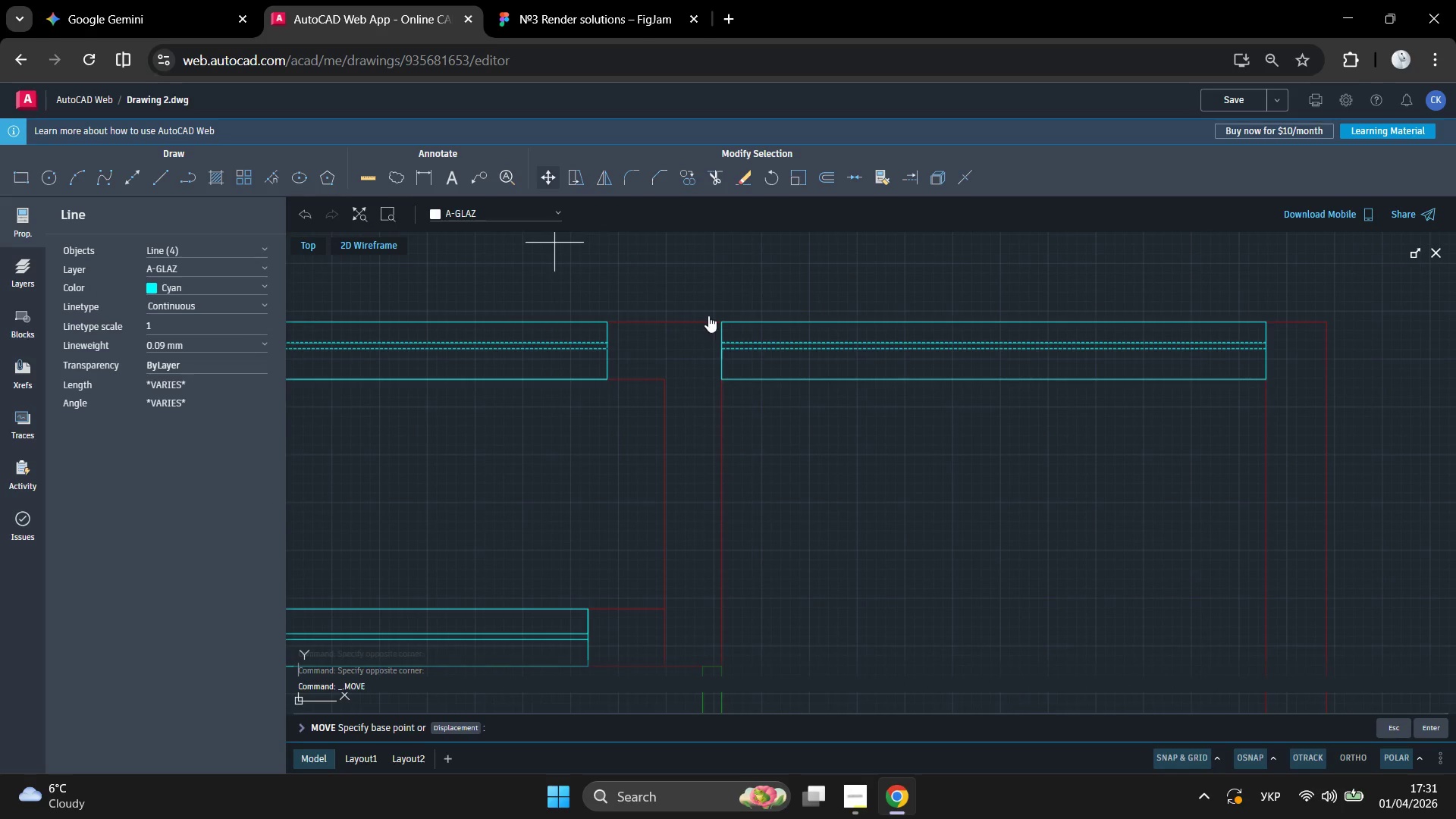 
scroll: coordinate [744, 341], scroll_direction: up, amount: 3.0
 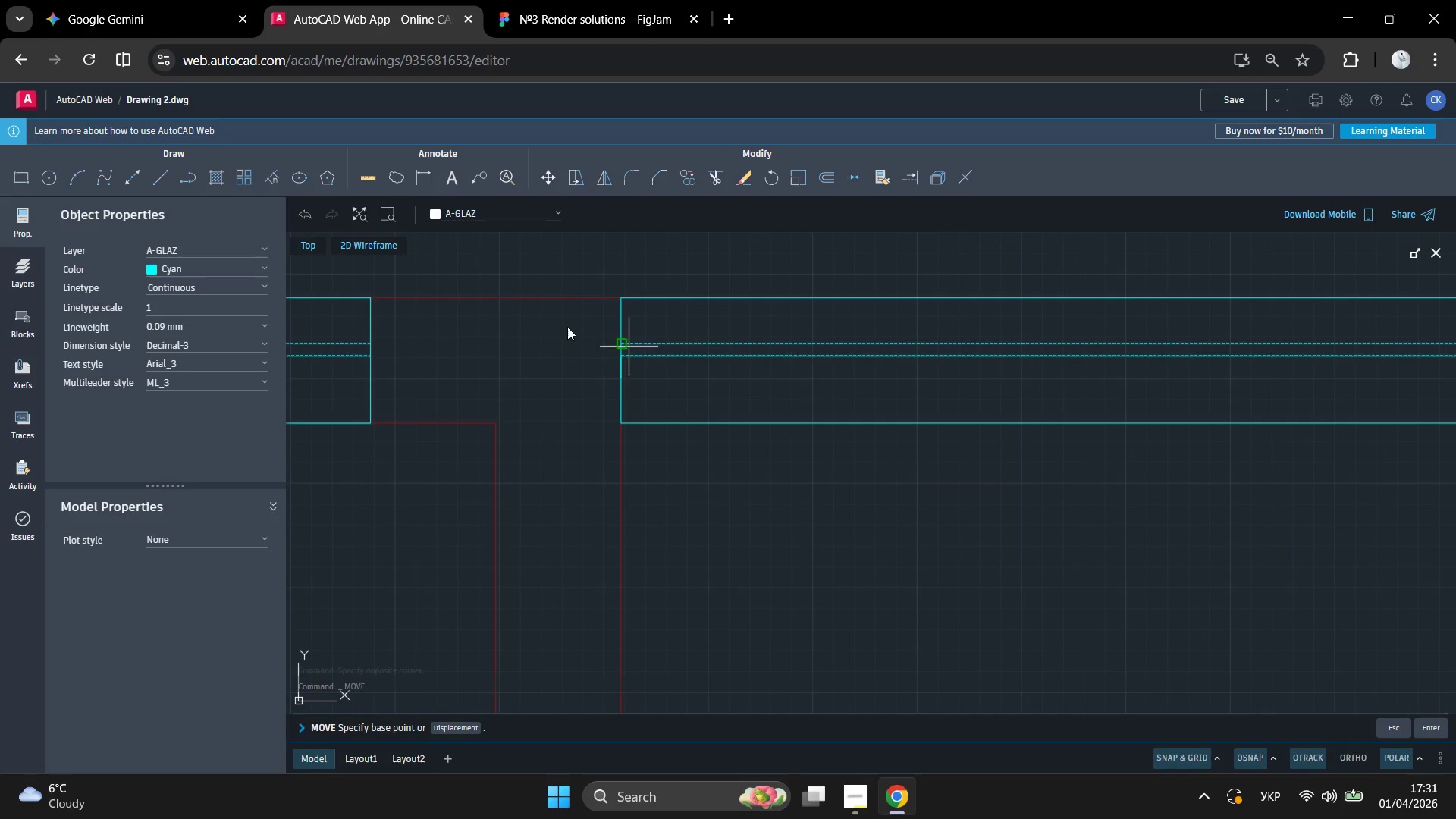 
left_click([563, 325])
 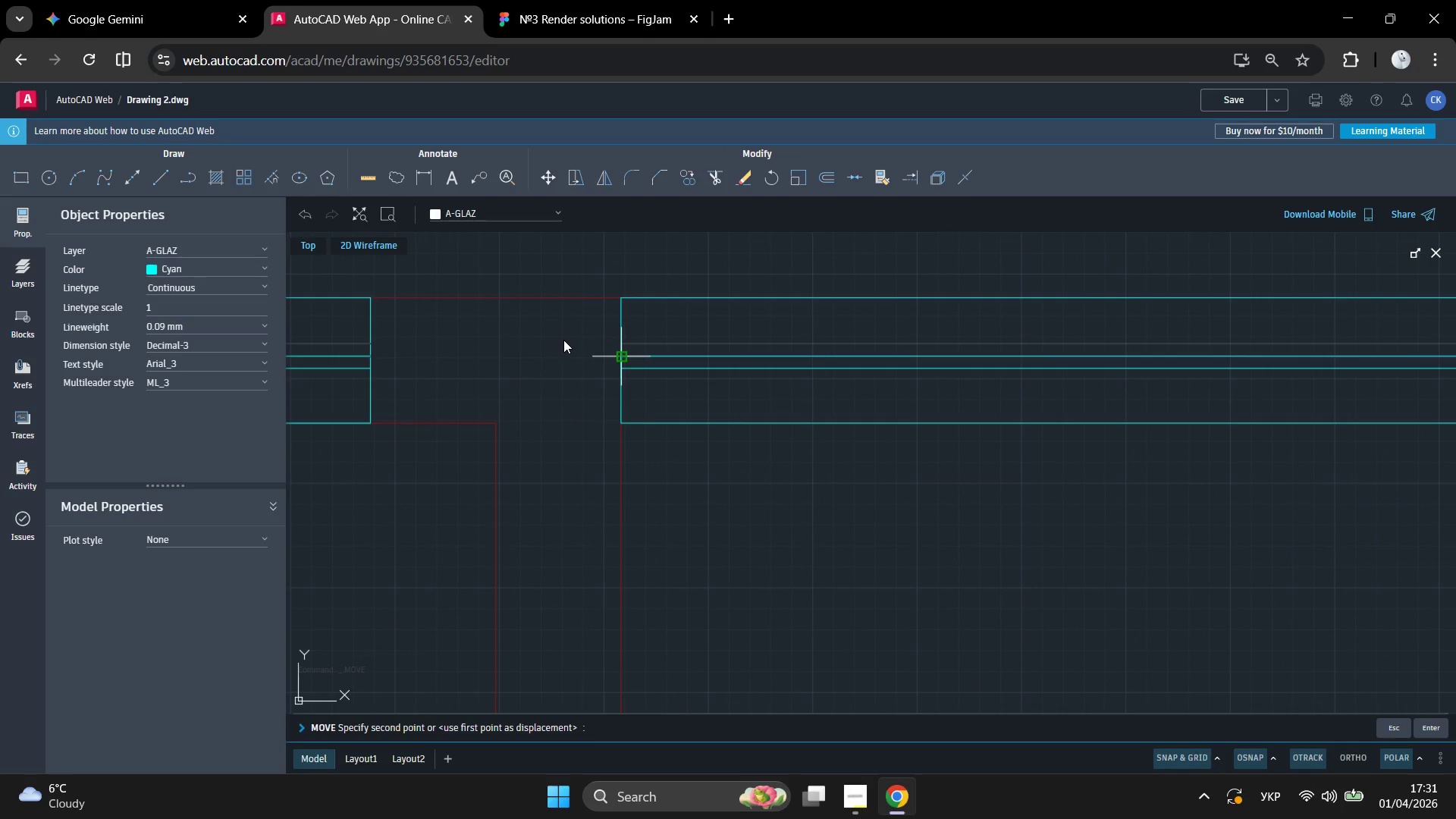 
left_click([563, 340])
 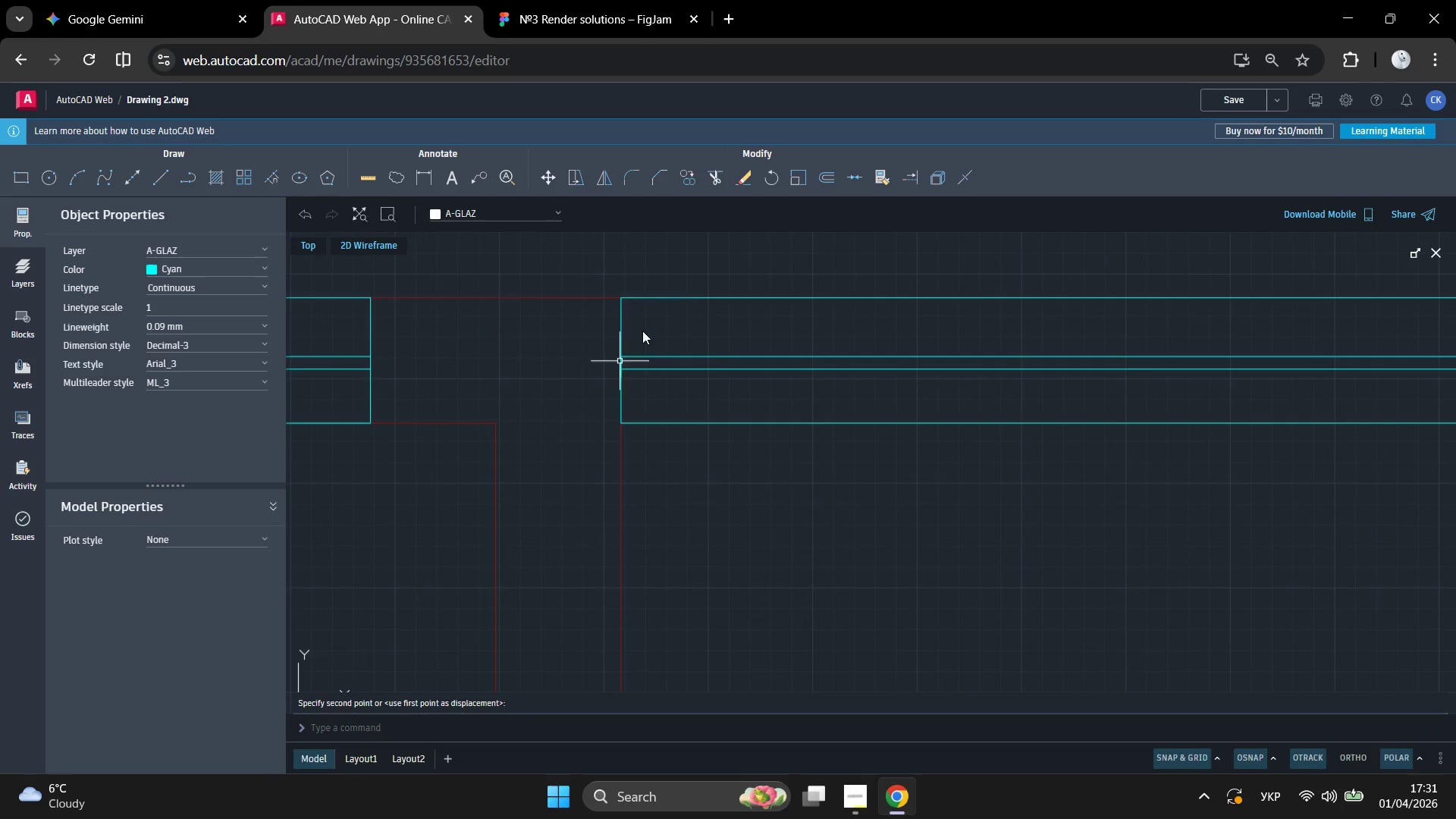 
scroll: coordinate [764, 331], scroll_direction: down, amount: 10.0
 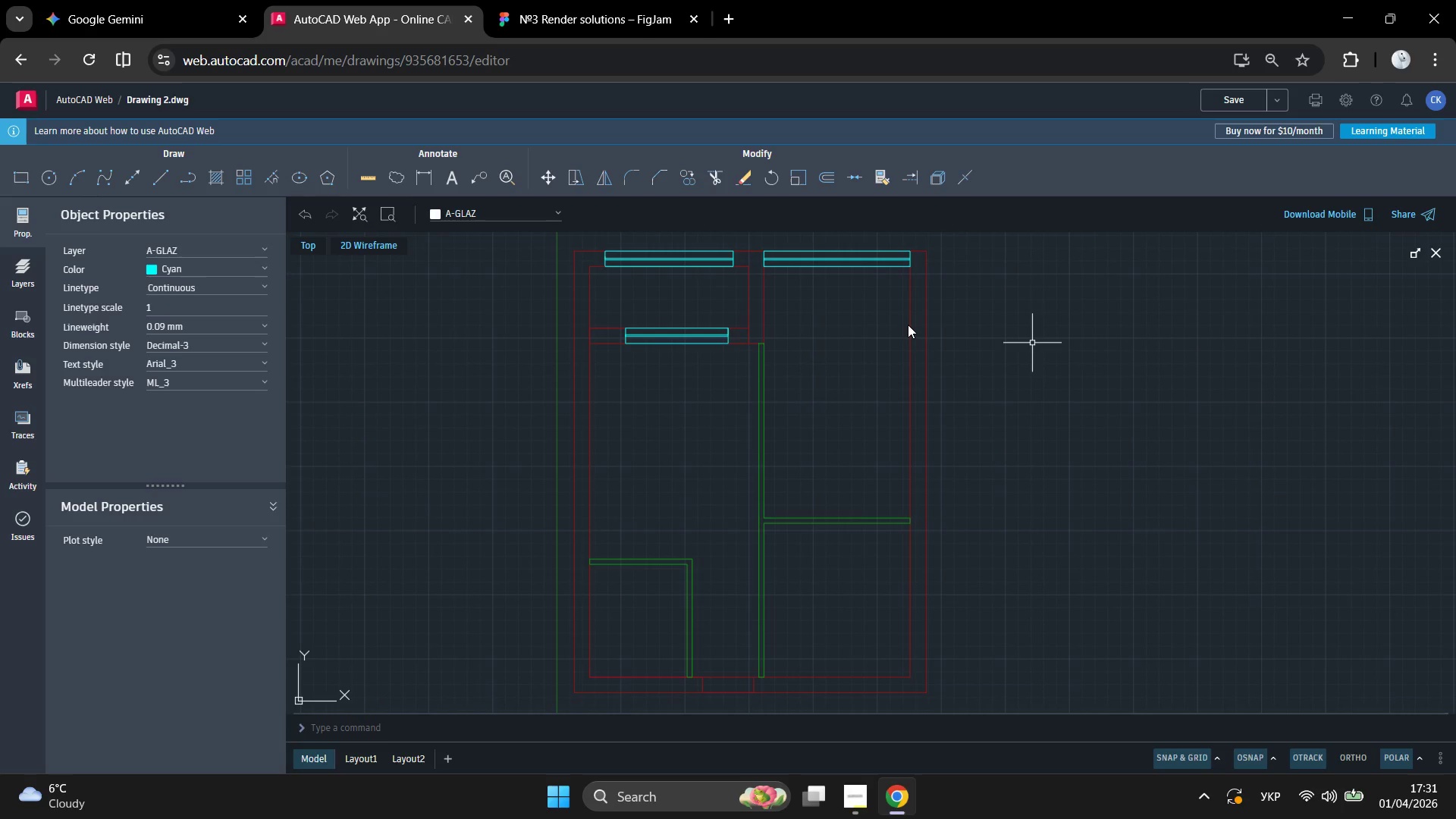 
wait(7.1)
 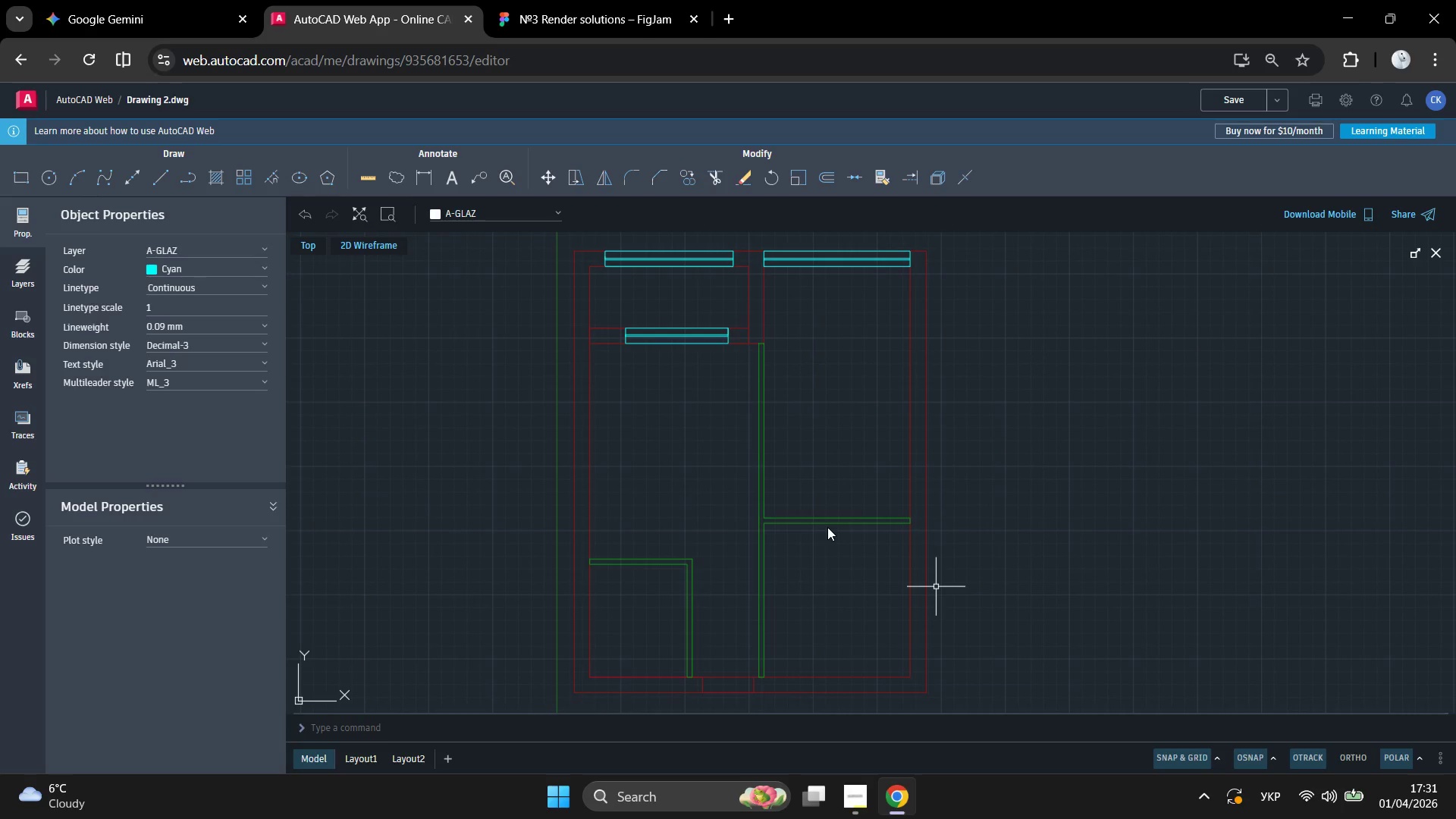 
scroll: coordinate [738, 477], scroll_direction: up, amount: 1.0
 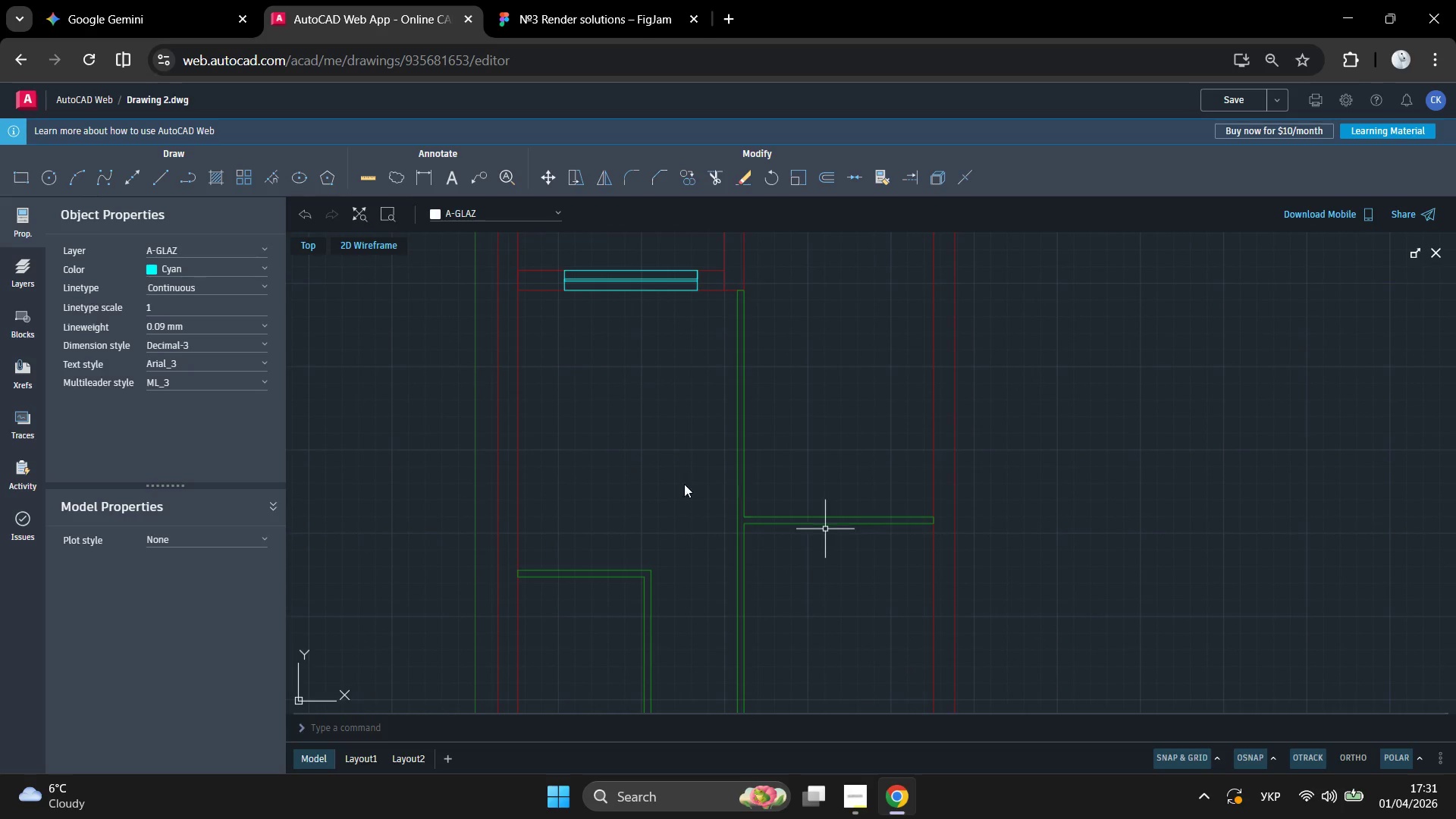 
scroll: coordinate [657, 526], scroll_direction: none, amount: 0.0
 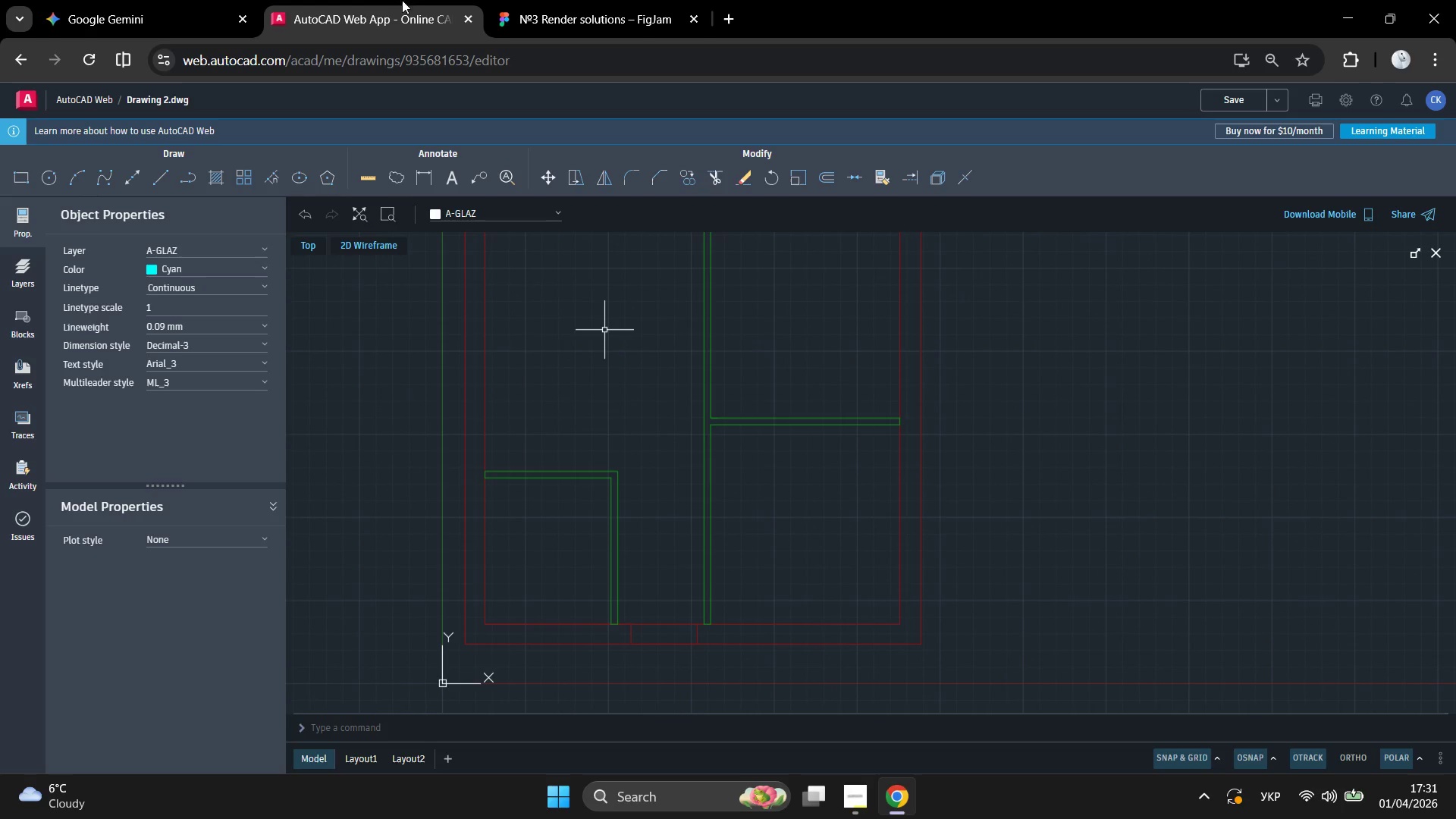 
mouse_move([507, 19])
 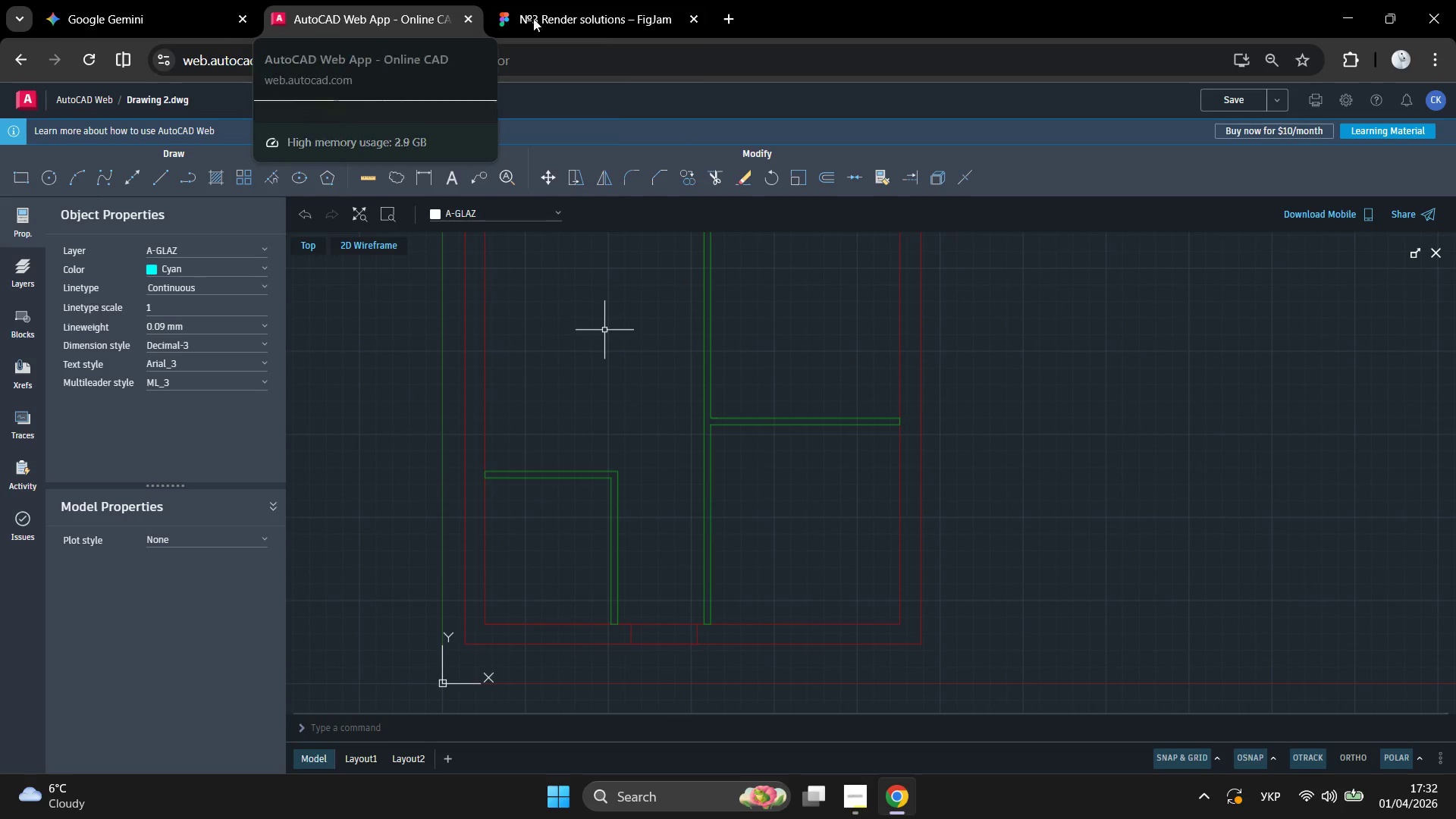 
left_click([539, 11])
 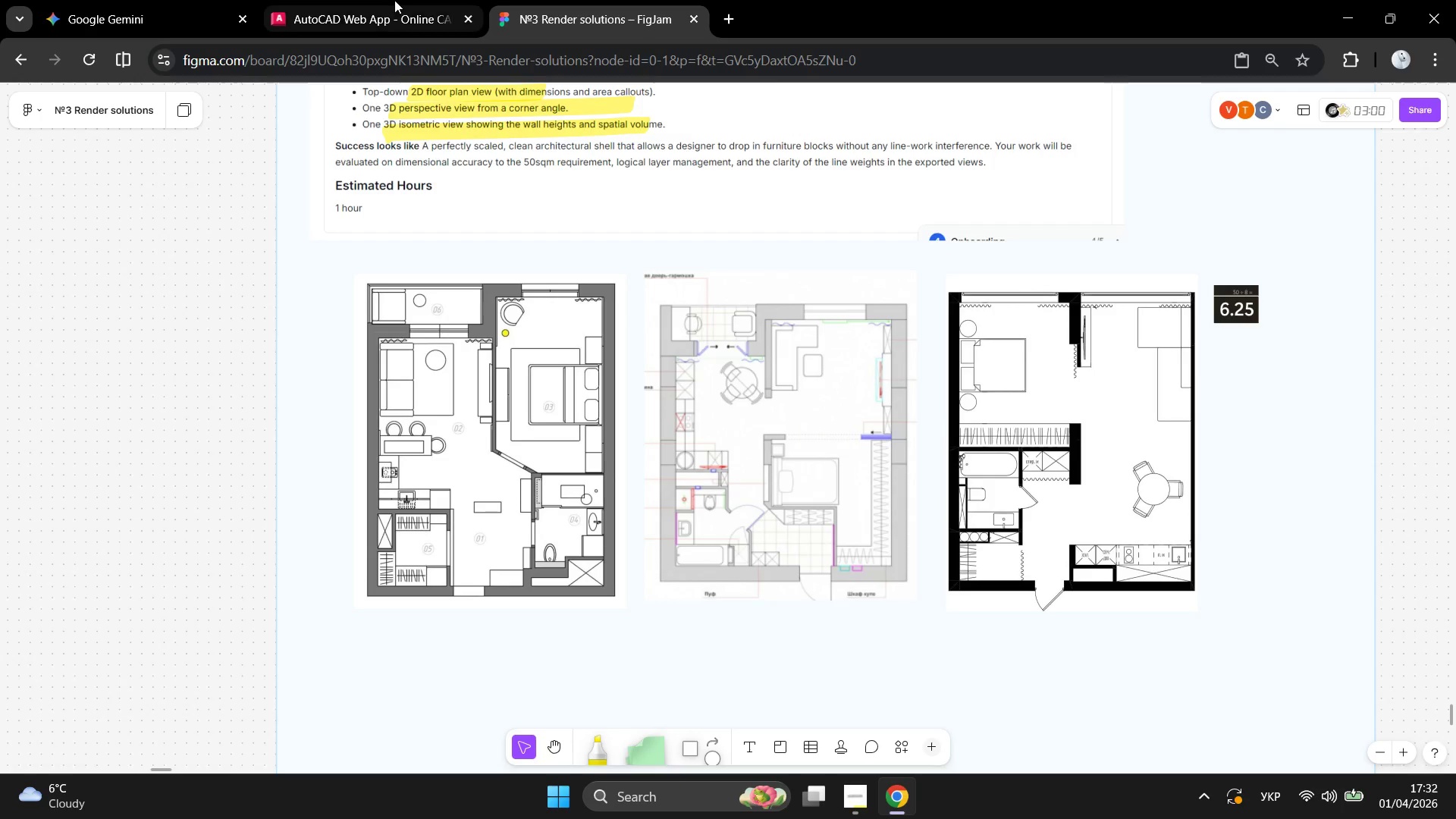 
wait(7.81)
 